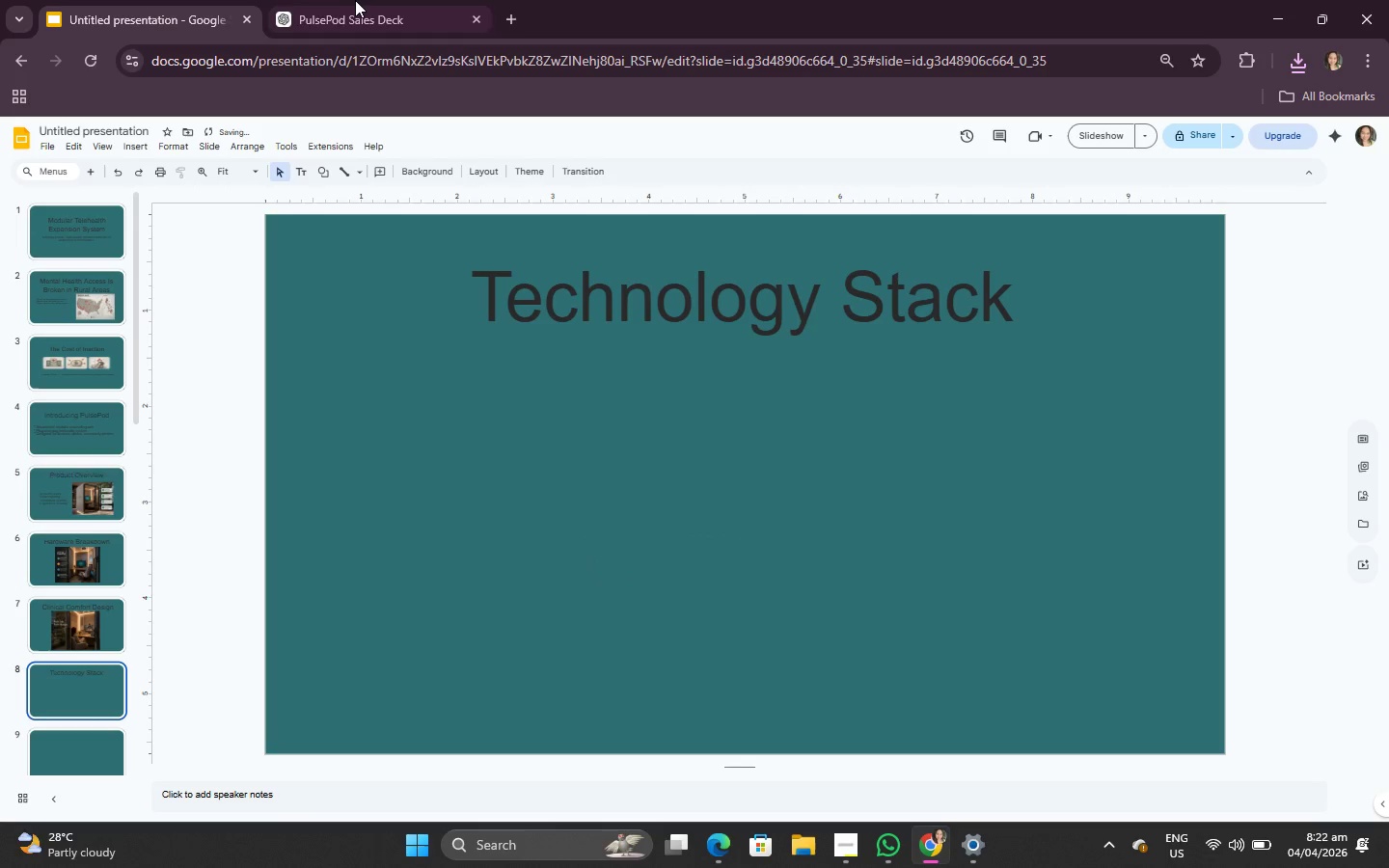 
left_click([363, 0])
 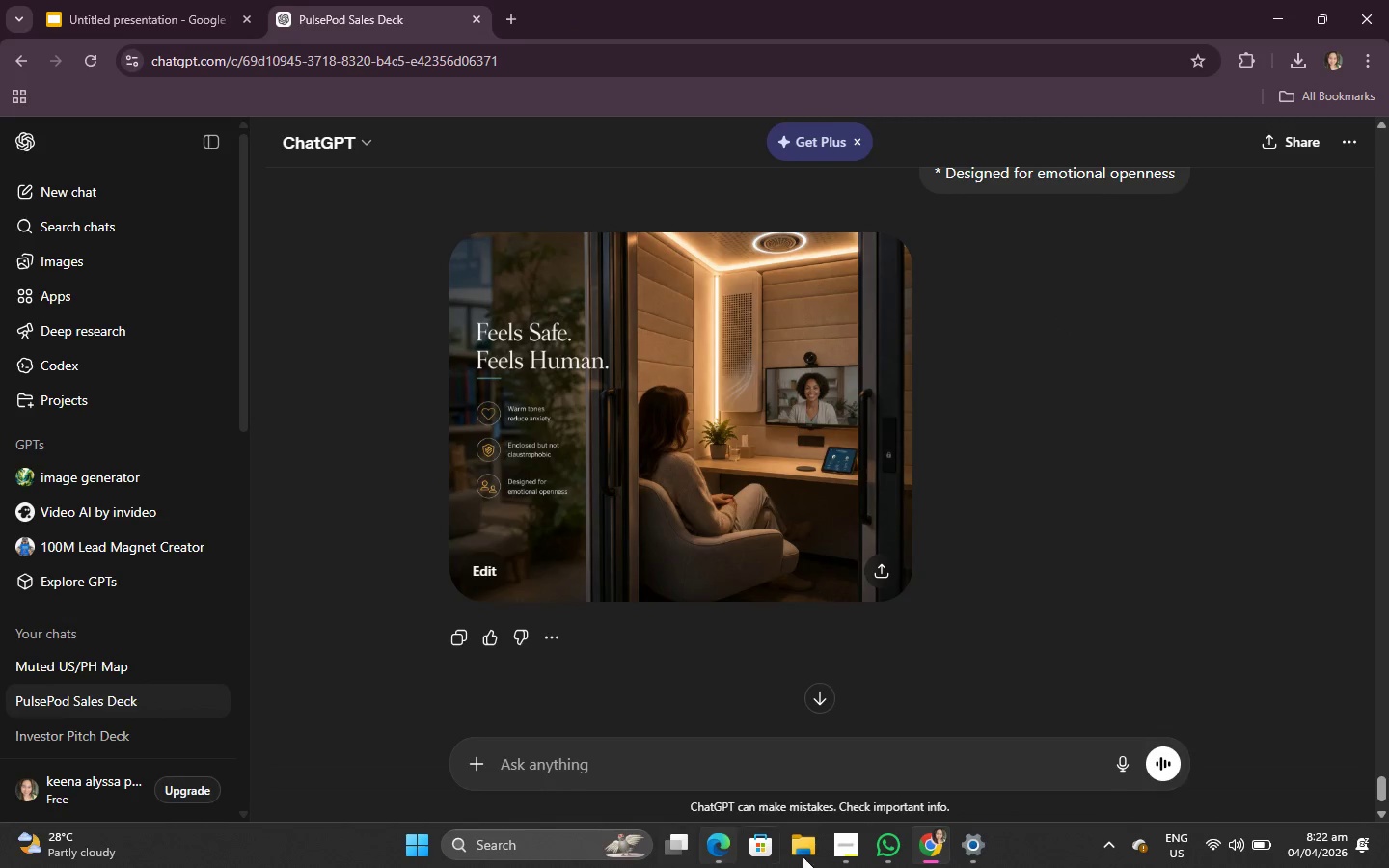 
wait(6.27)
 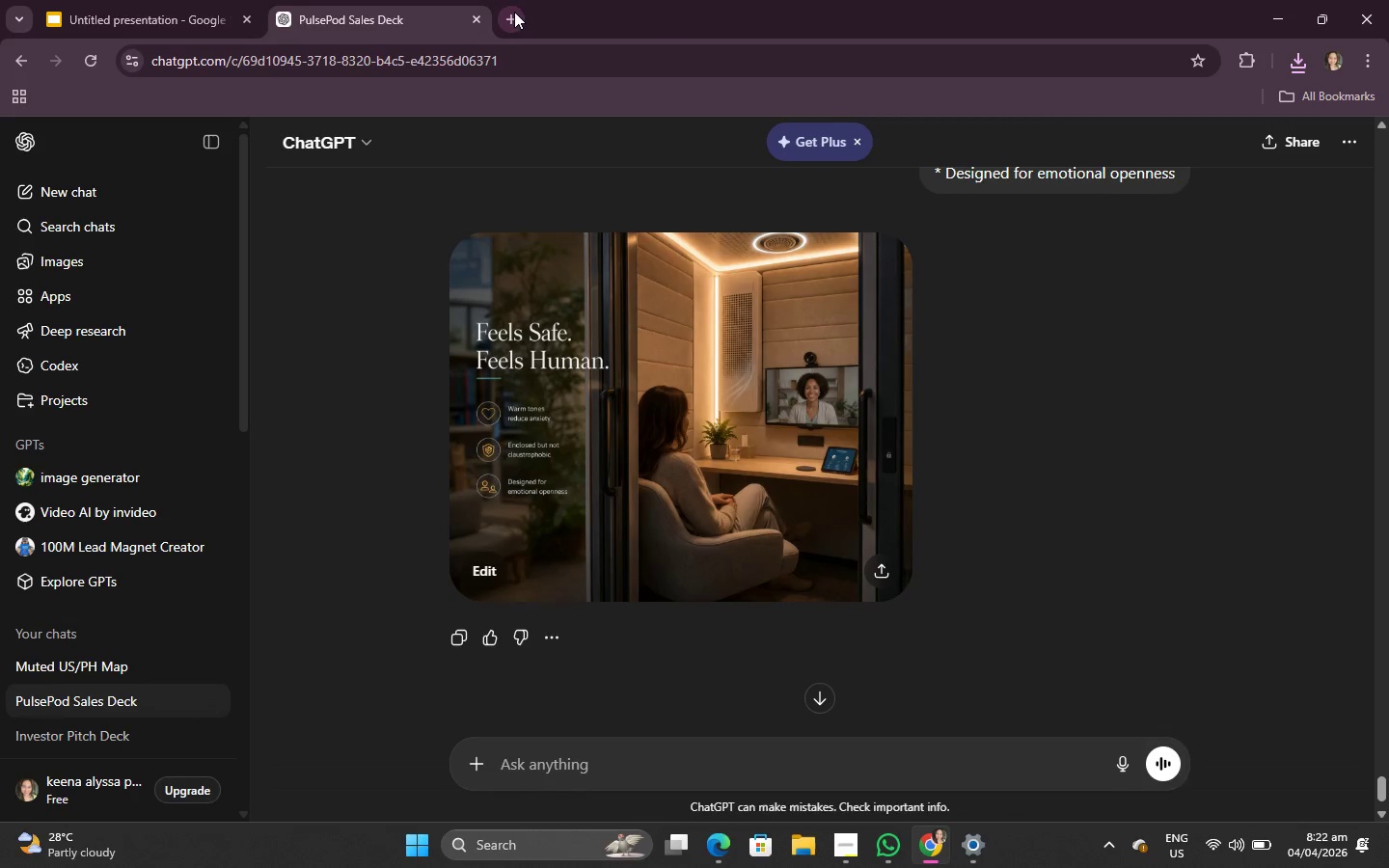 
mouse_move([519, 55])
 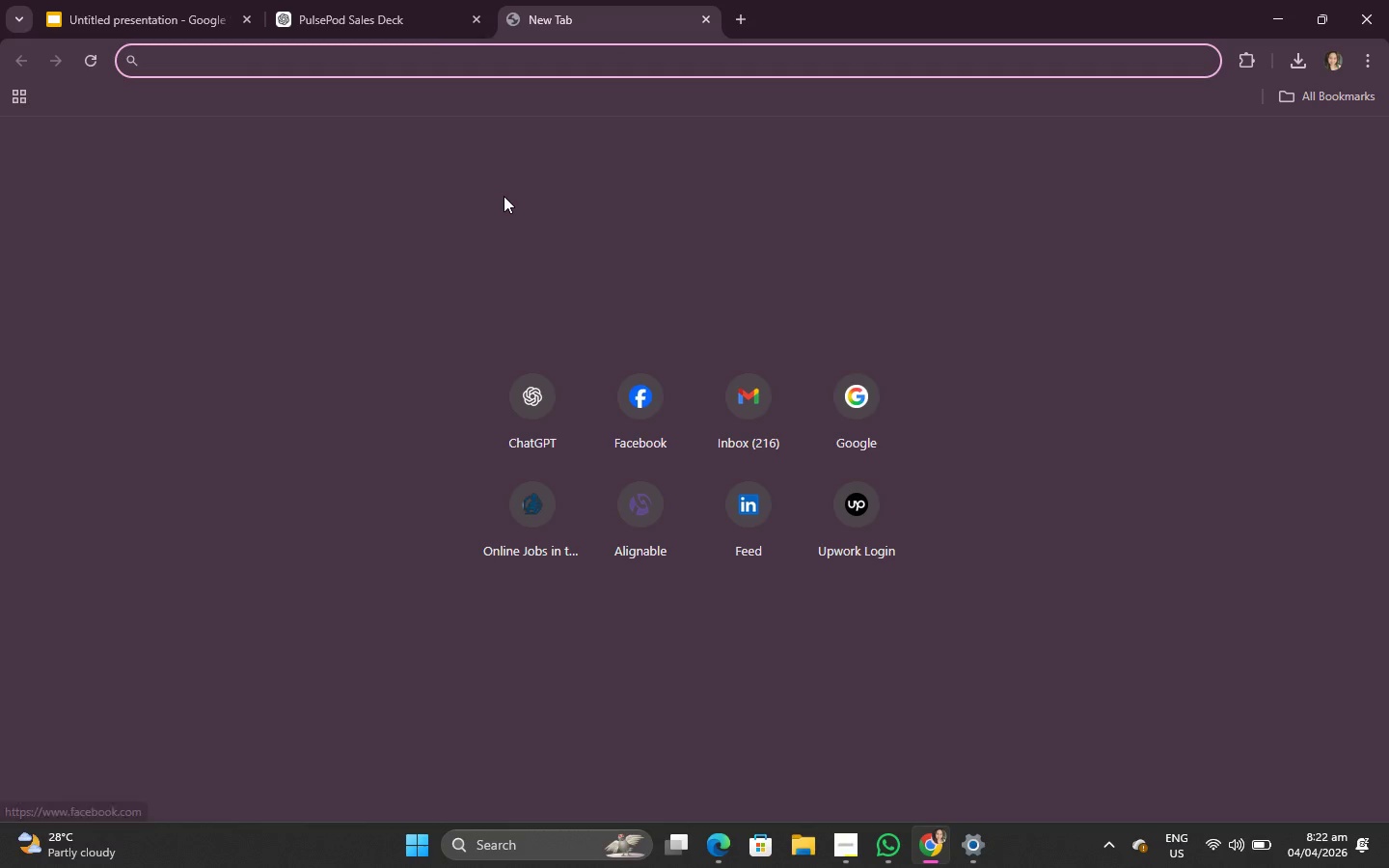 
key(C)
 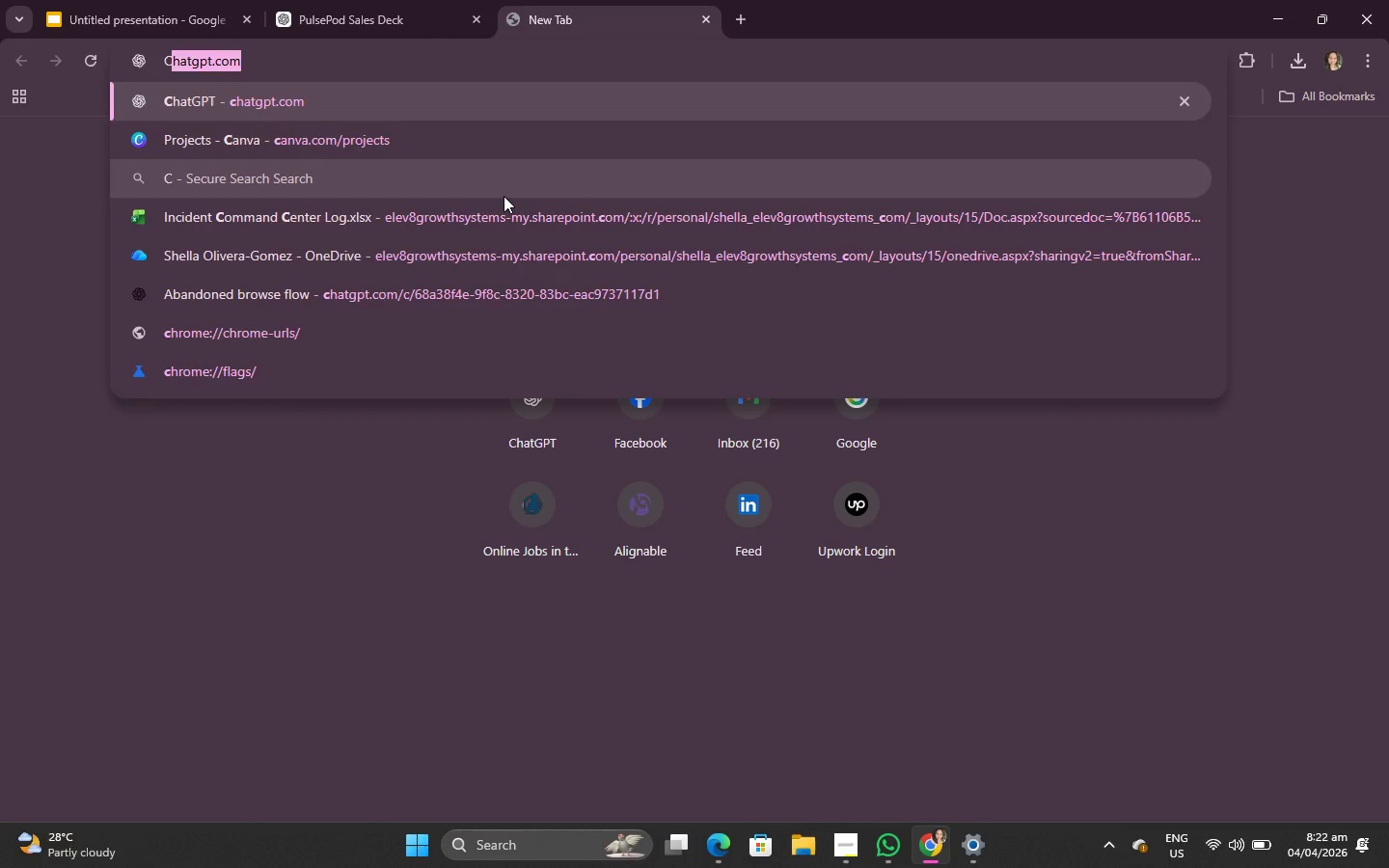 
key(Enter)
 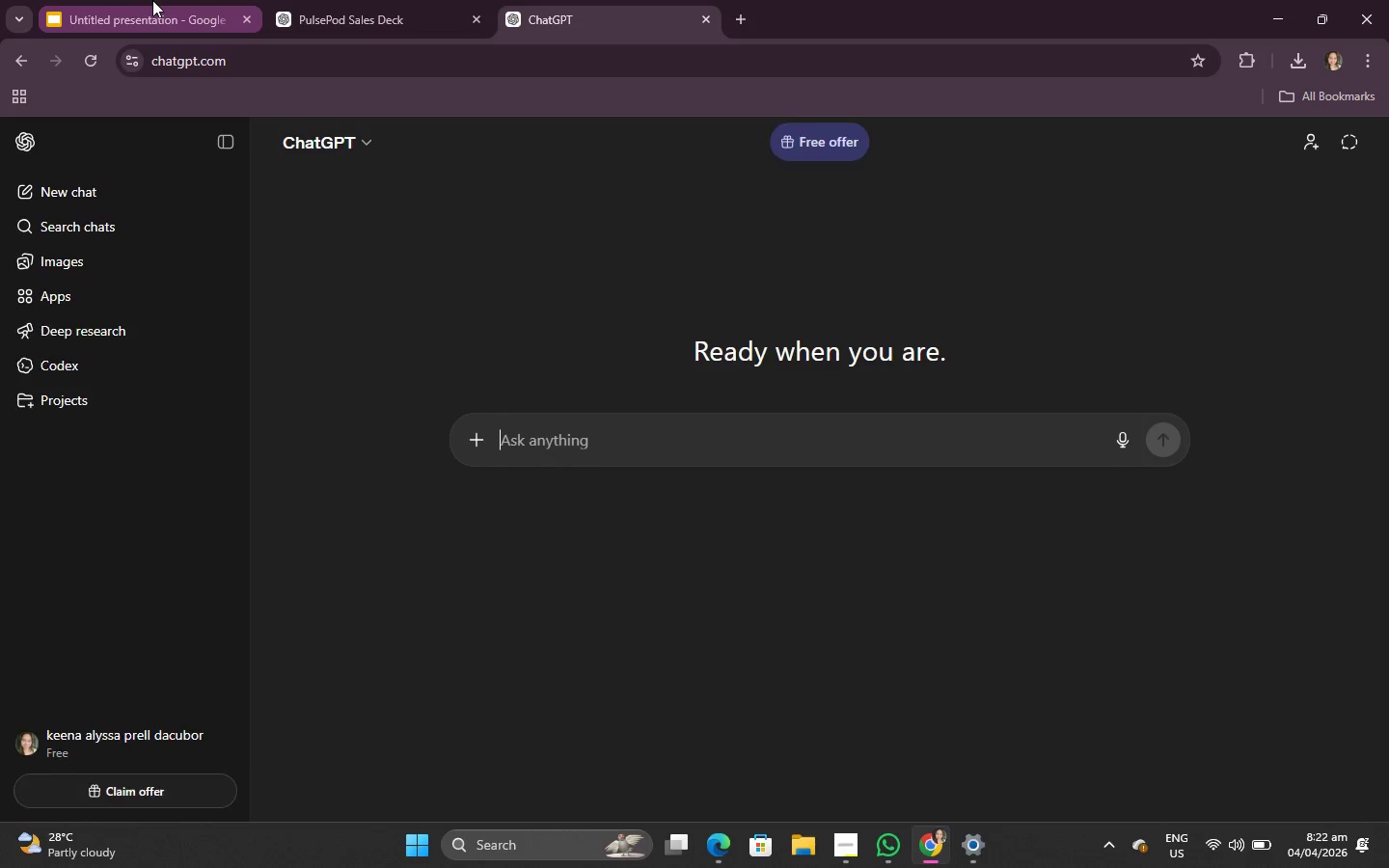 
left_click([152, 0])
 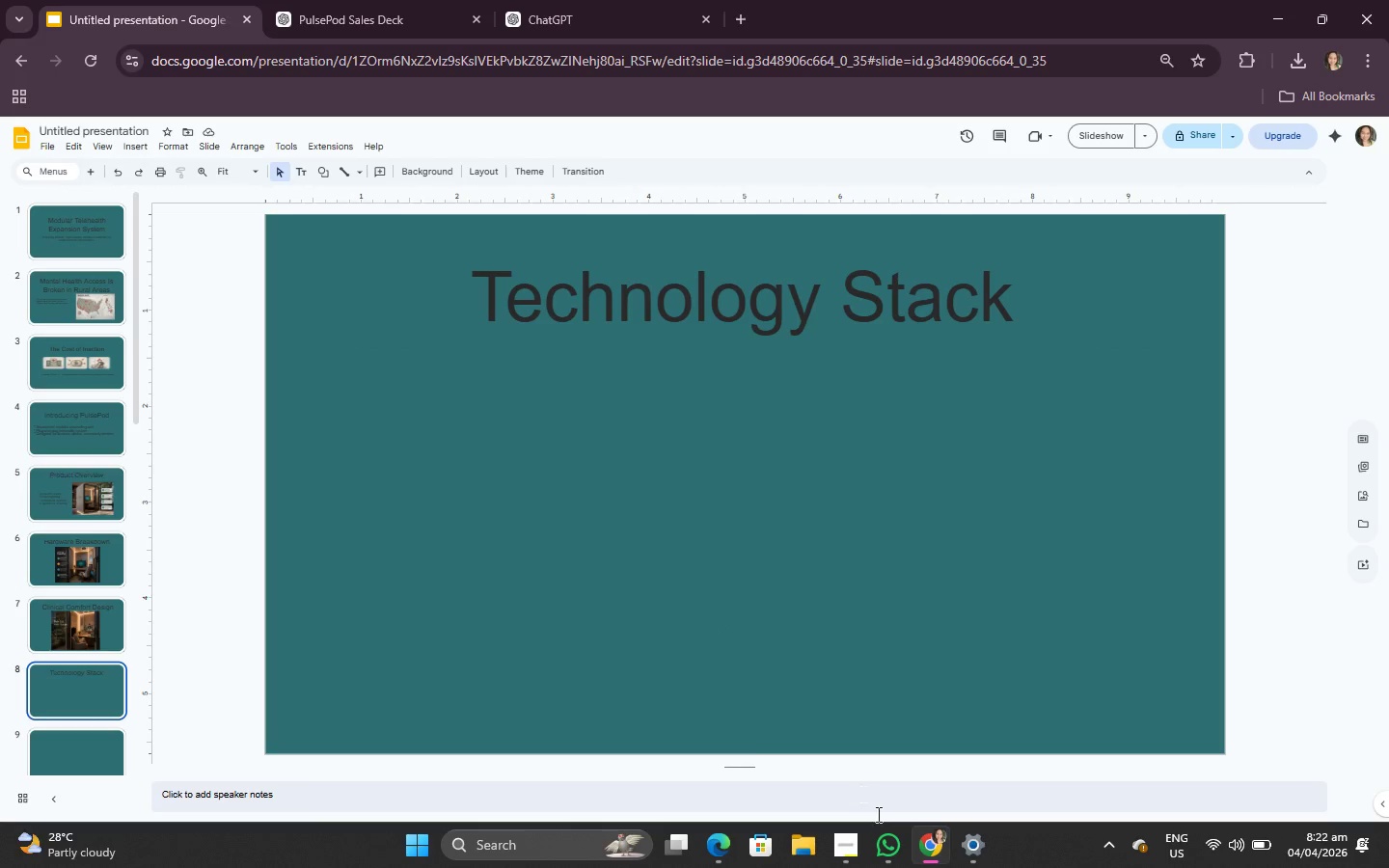 
left_click([860, 854])
 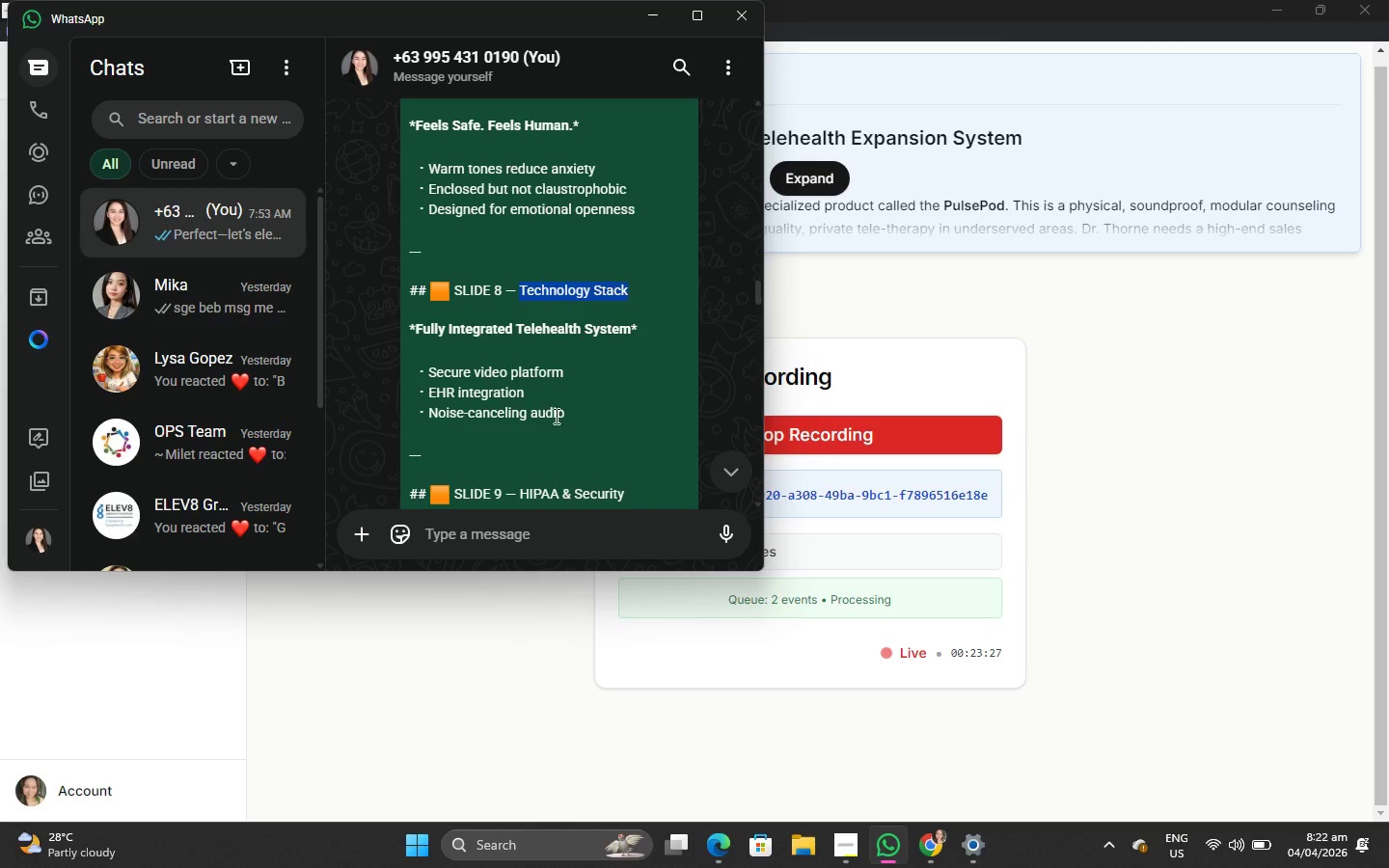 
left_click_drag(start_coordinate=[406, 326], to_coordinate=[633, 413])
 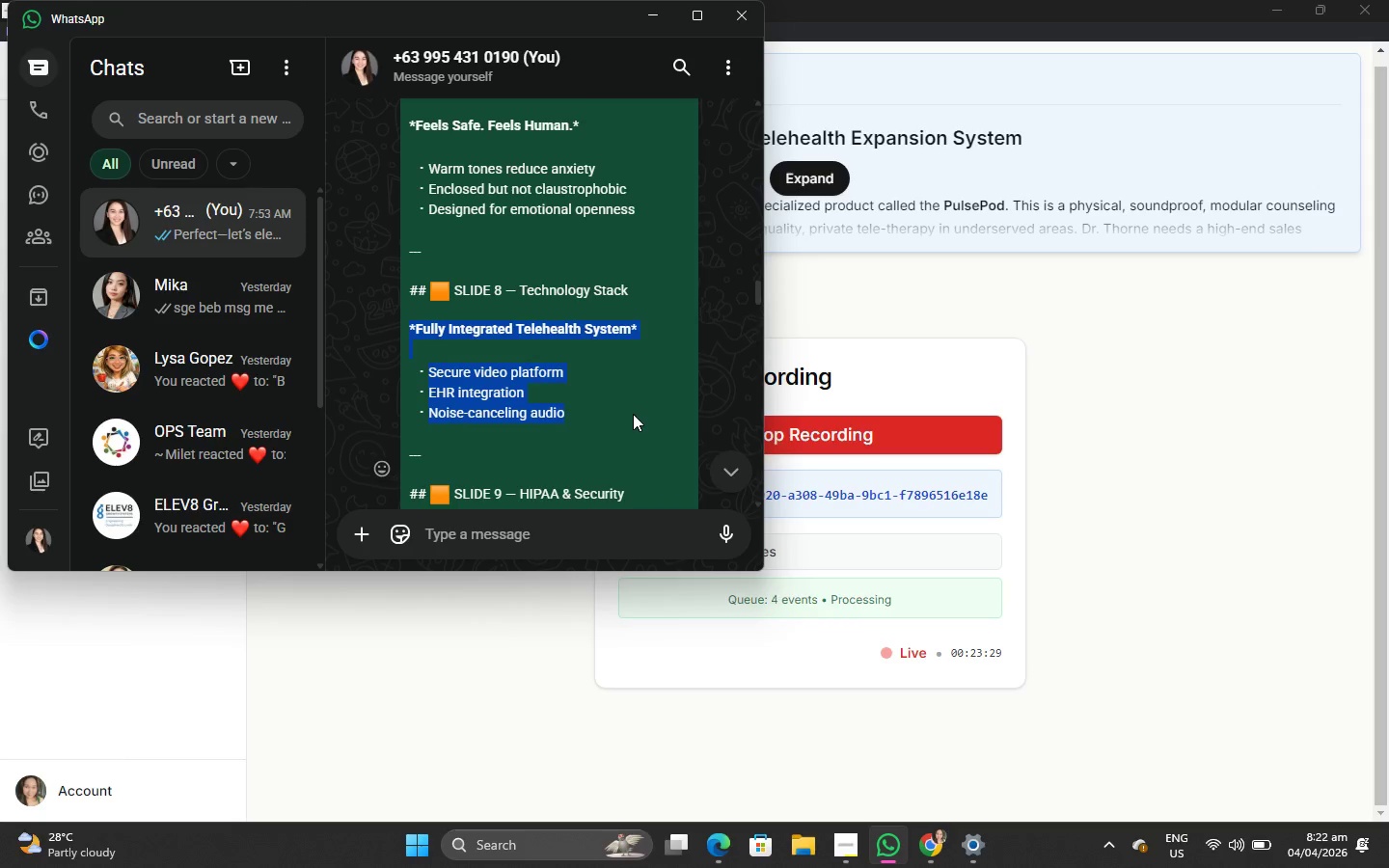 
key(Control+C)
 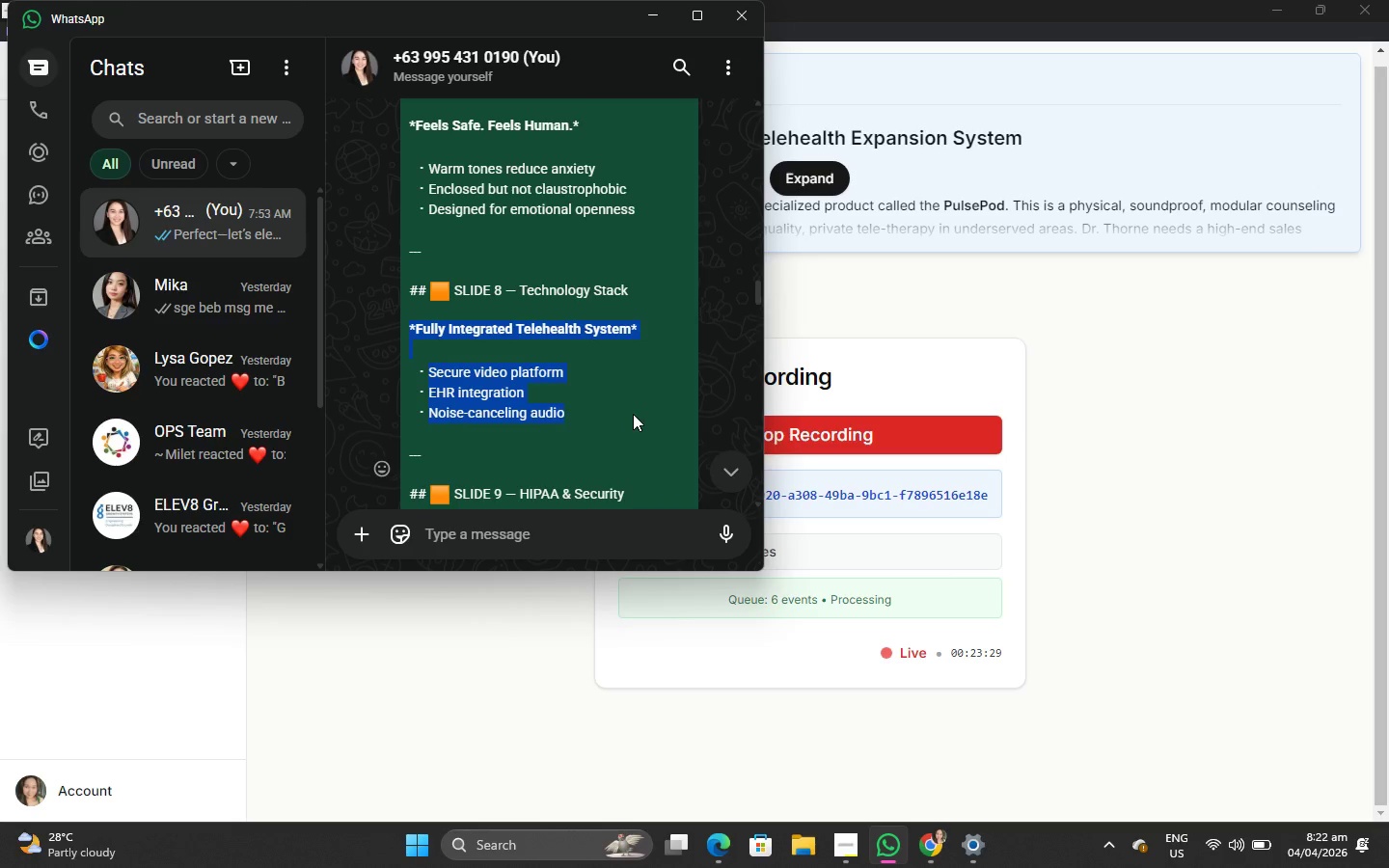 
left_click([633, 414])
 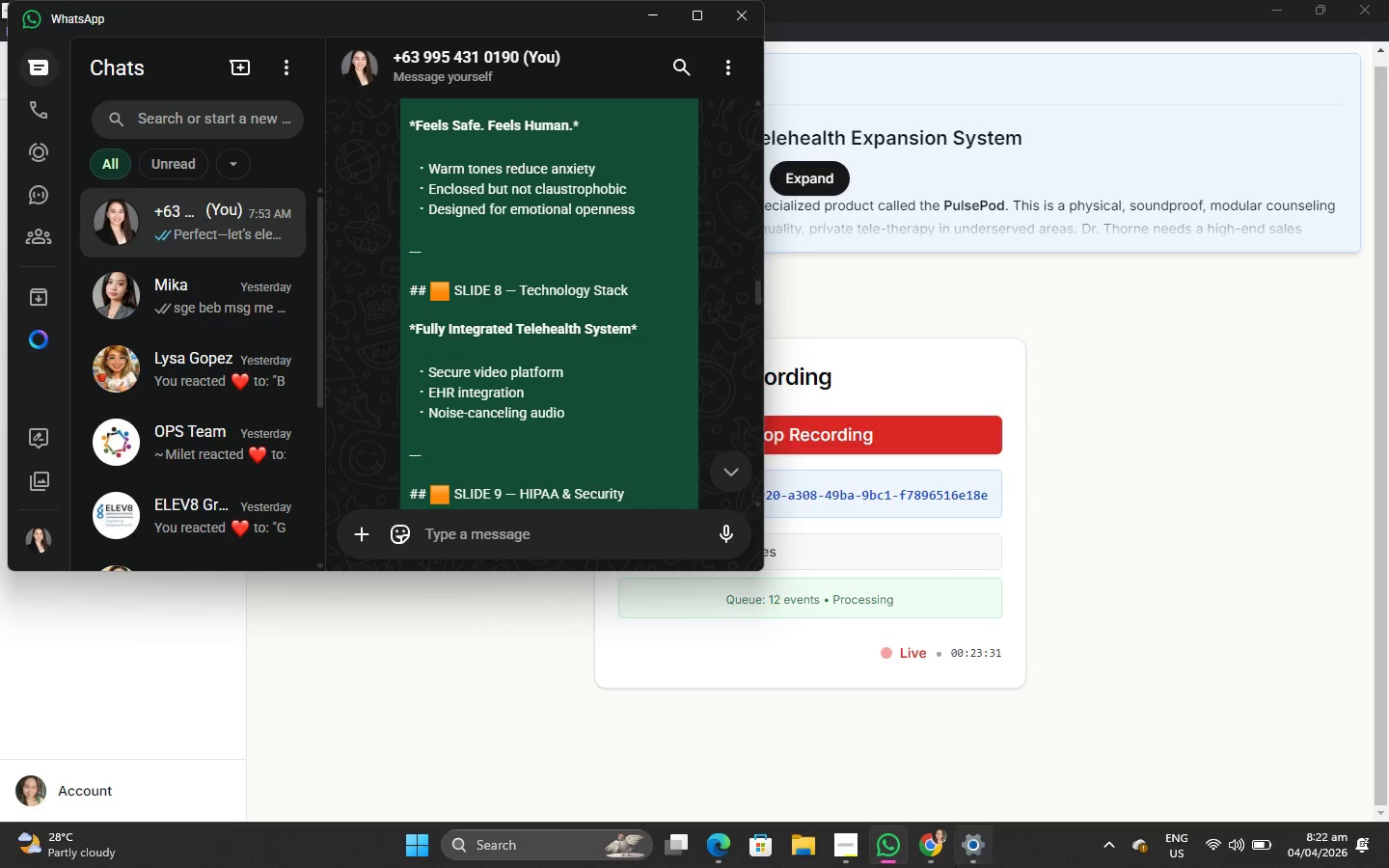 
left_click([924, 856])
 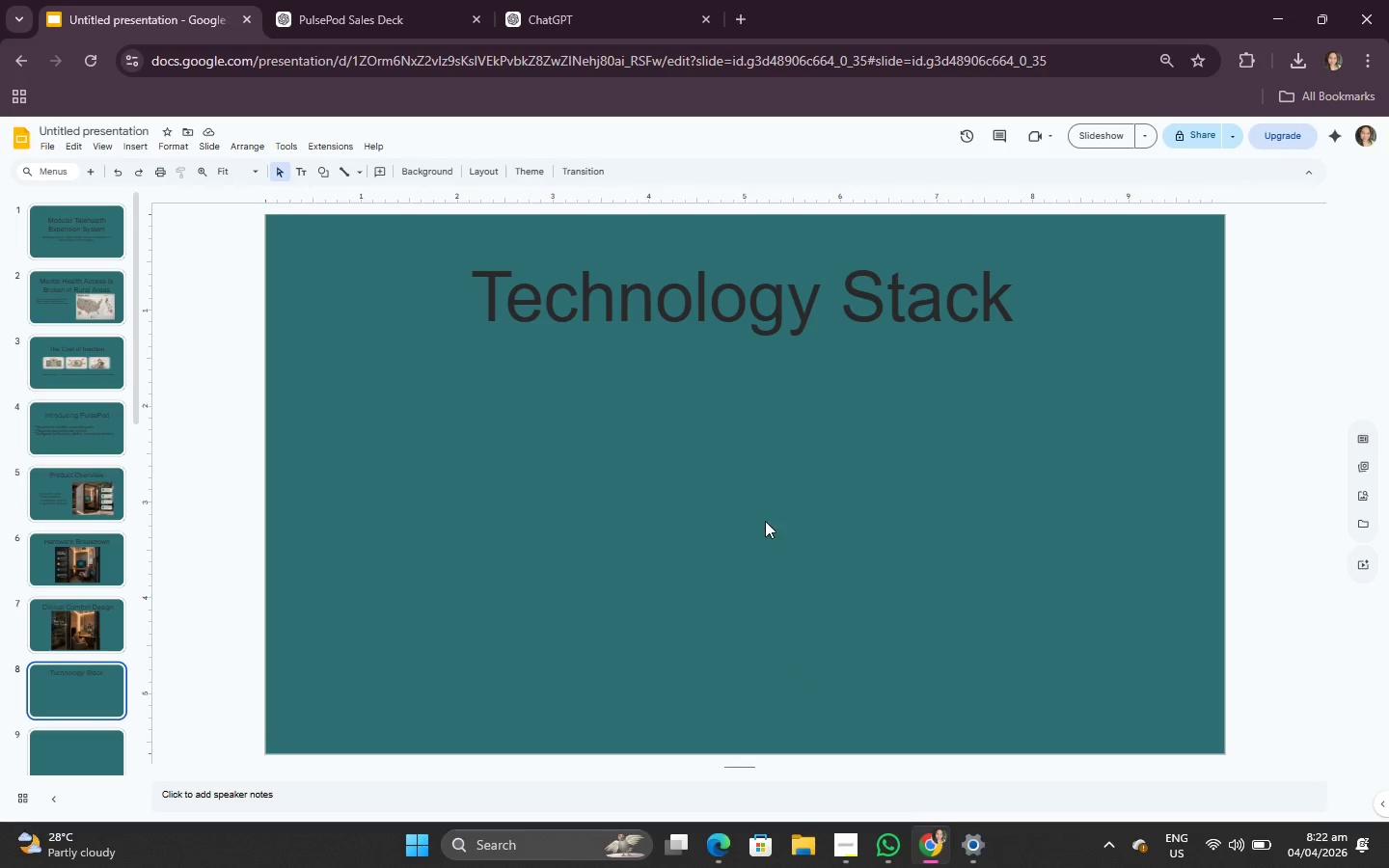 
left_click([732, 406])
 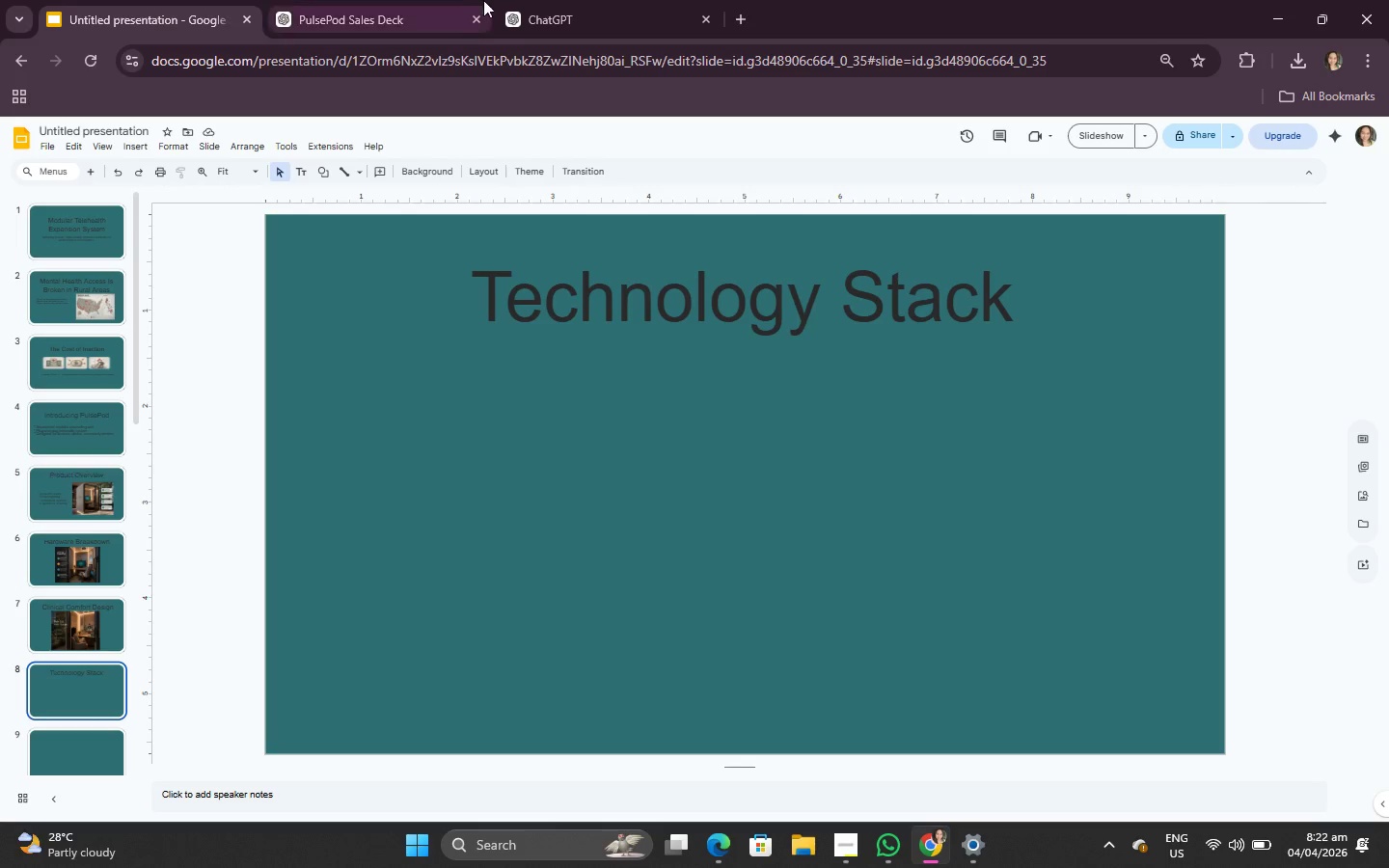 
left_click([571, 0])
 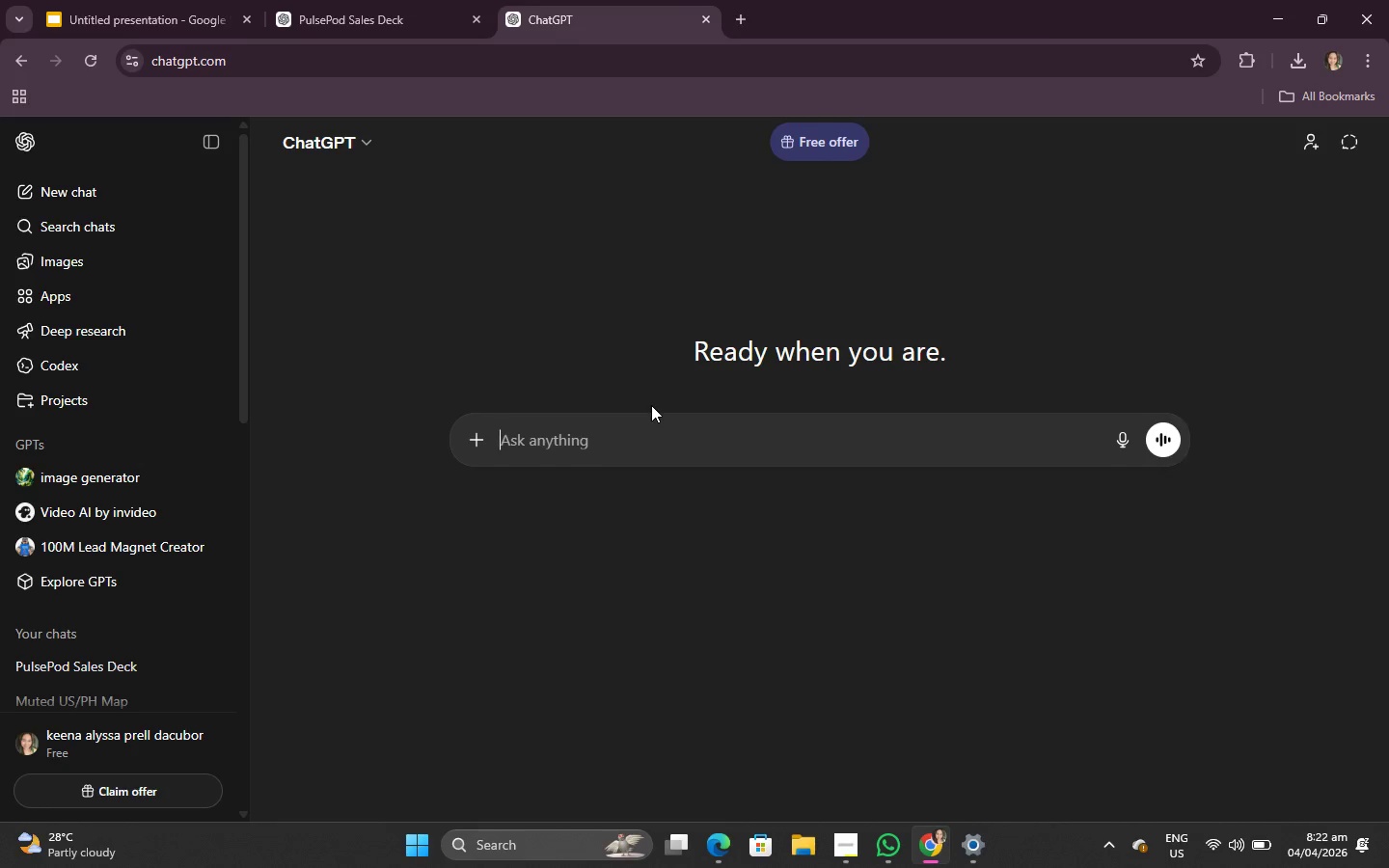 
type(photo )
 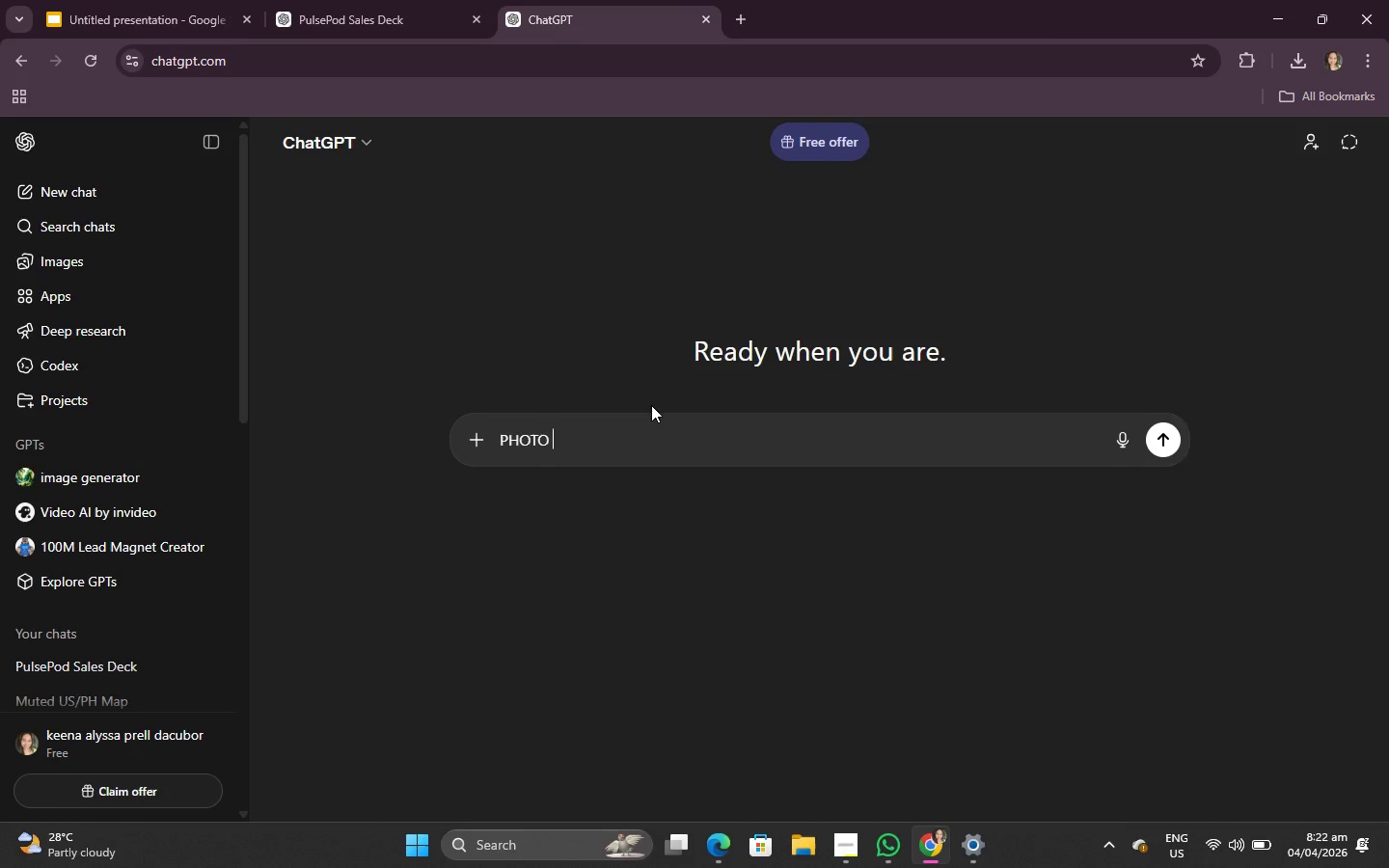 
key(Control+ControlLeft)
 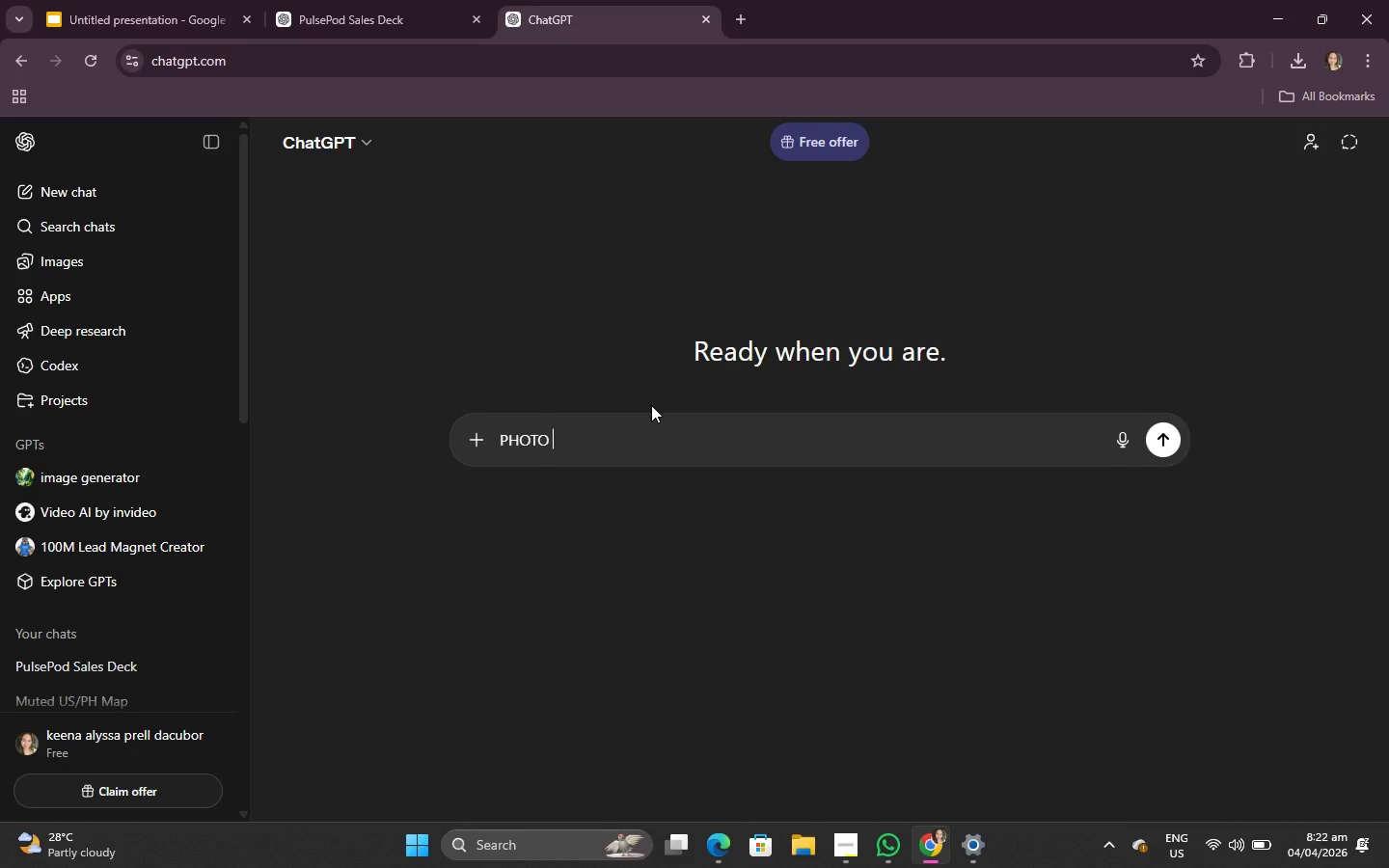 
key(Control+V)
 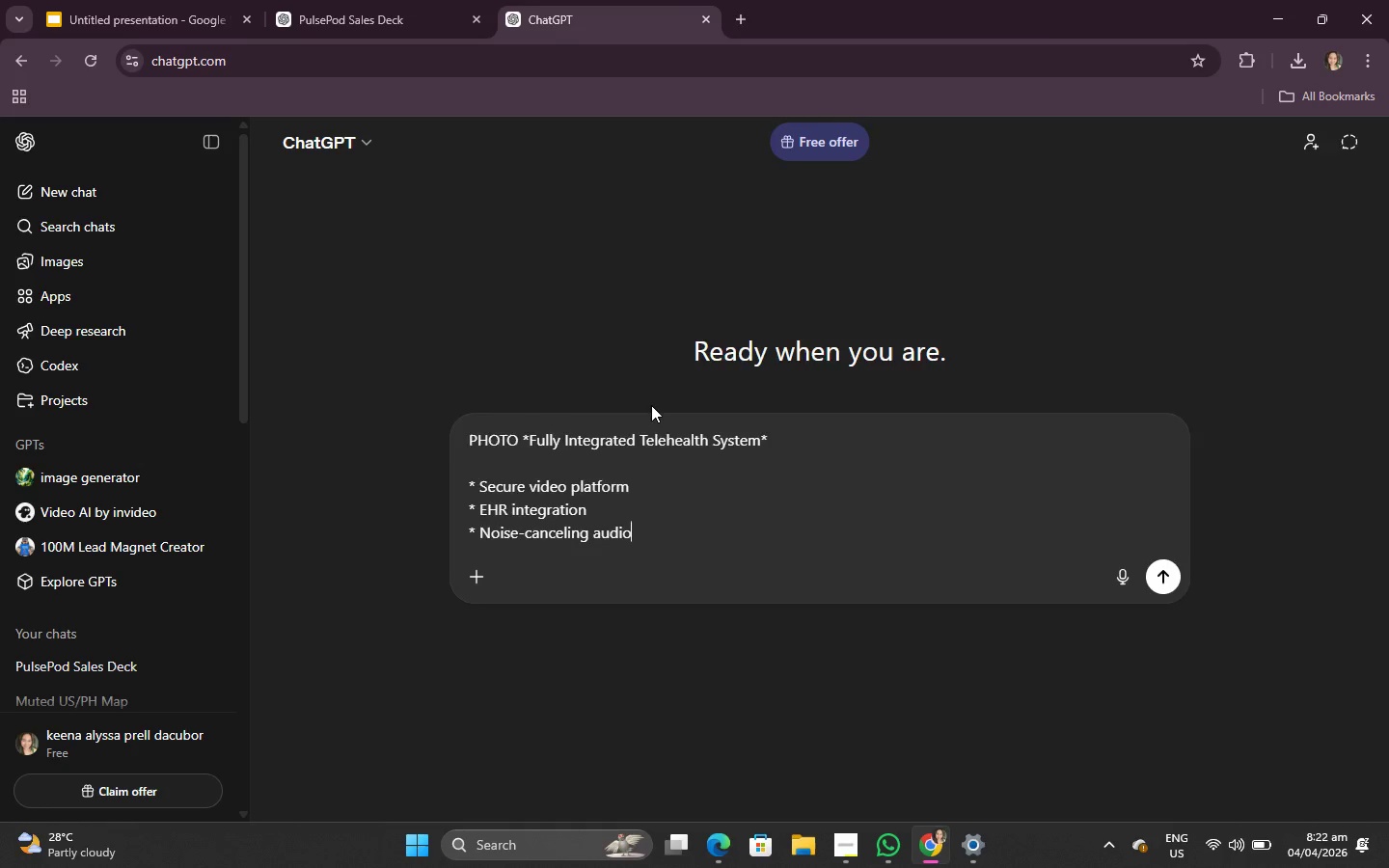 
key(Enter)
 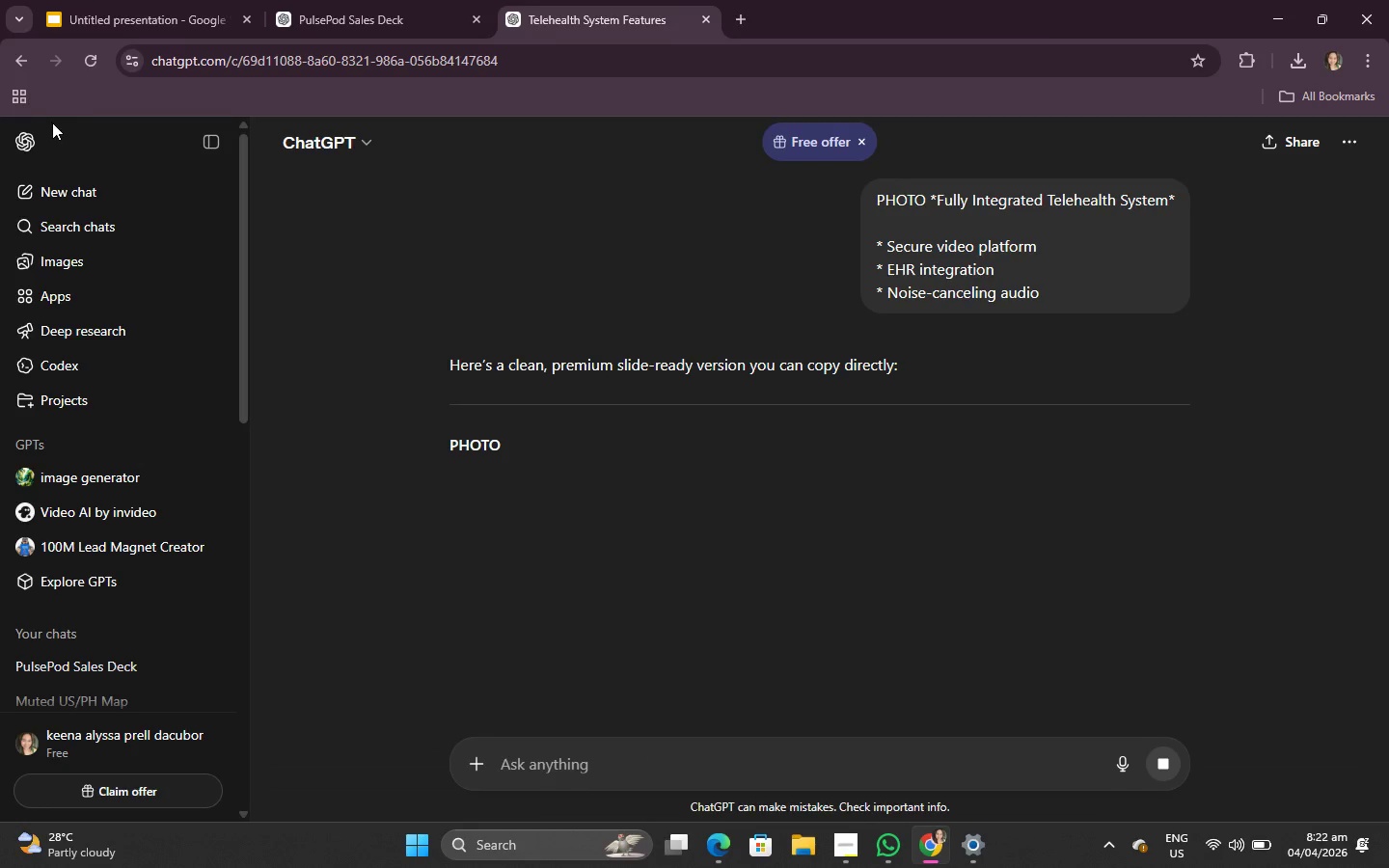 
scroll: coordinate [622, 595], scroll_direction: down, amount: 6.0
 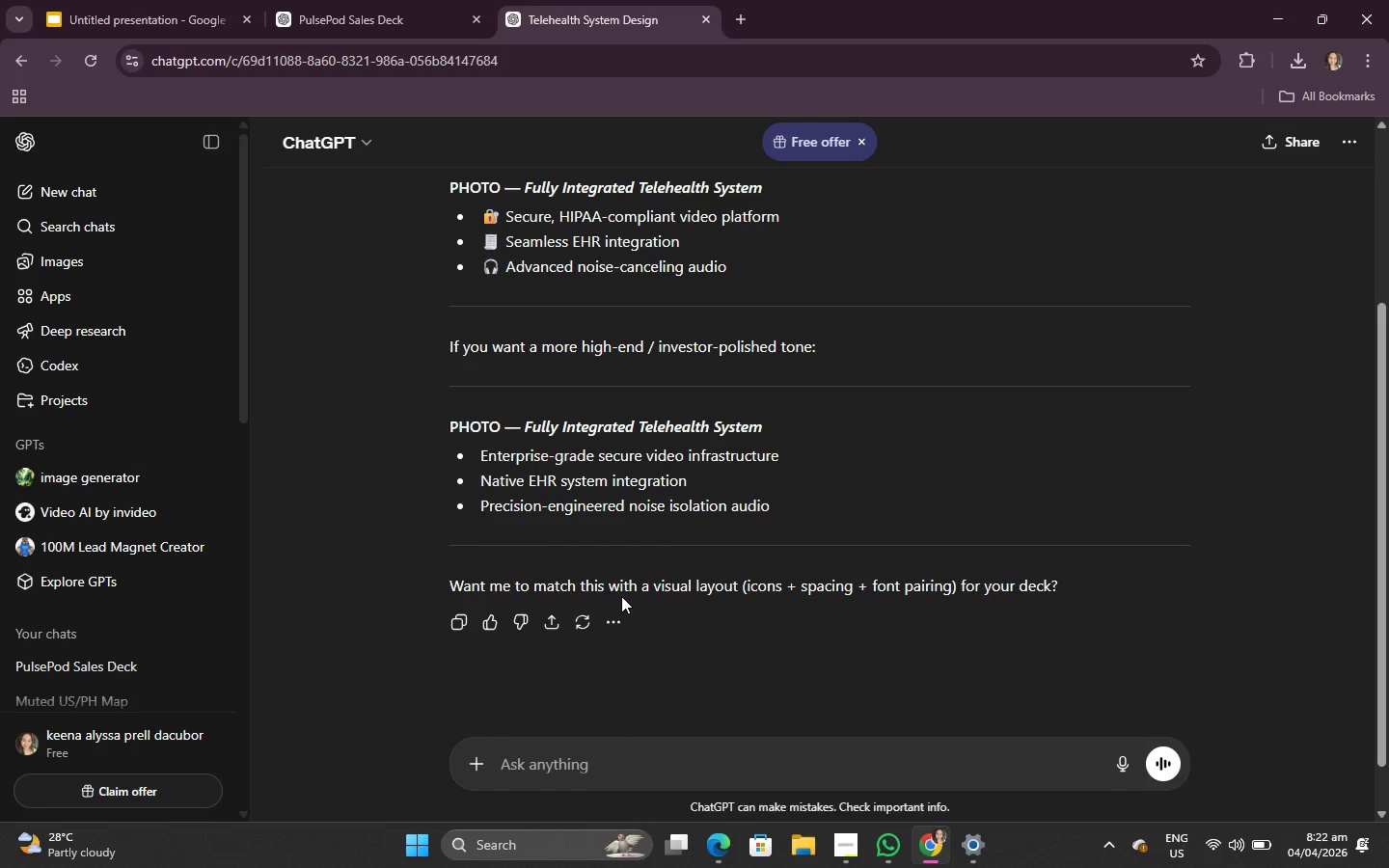 
scroll: coordinate [617, 587], scroll_direction: up, amount: 4.0
 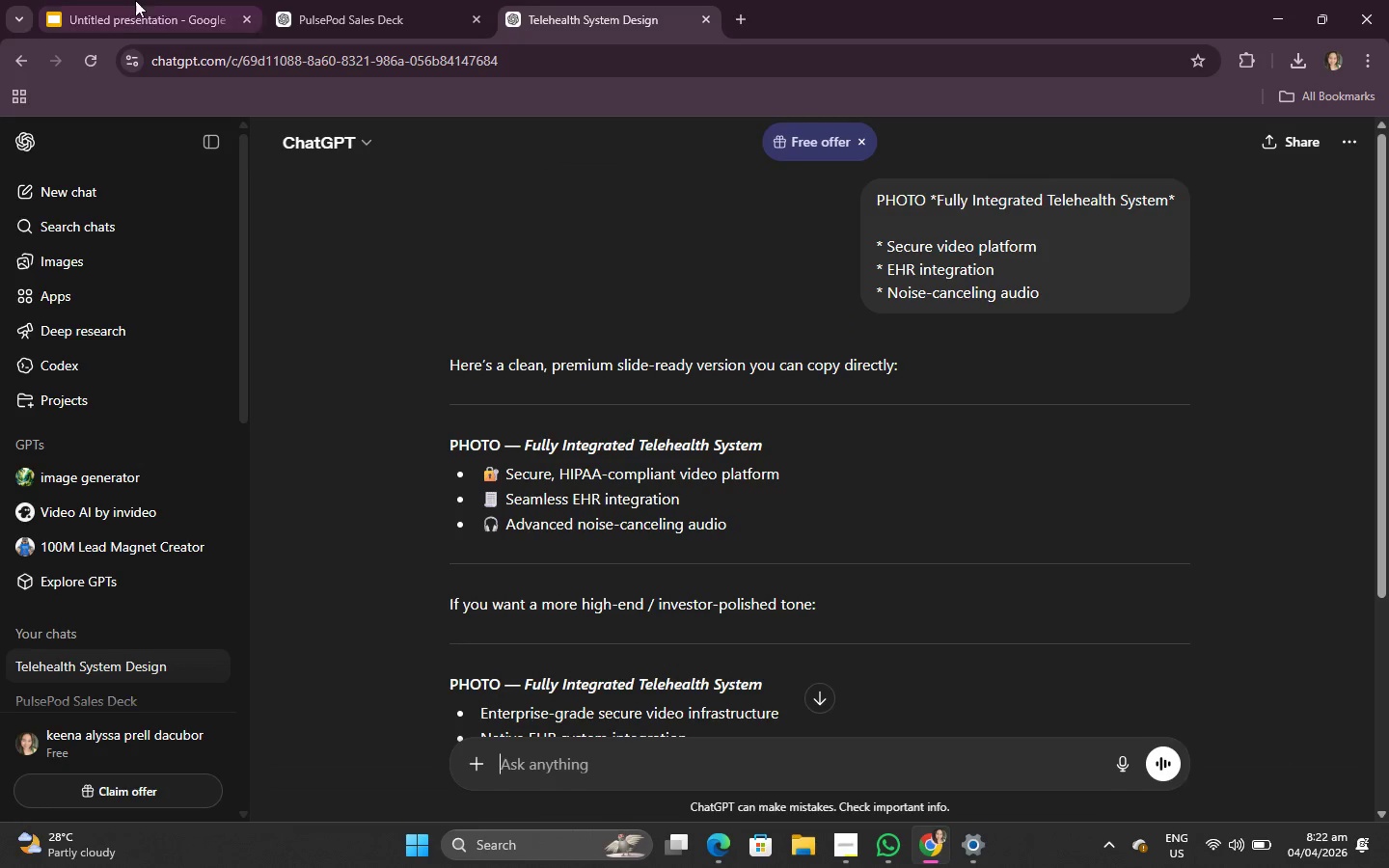 
left_click([131, 0])
 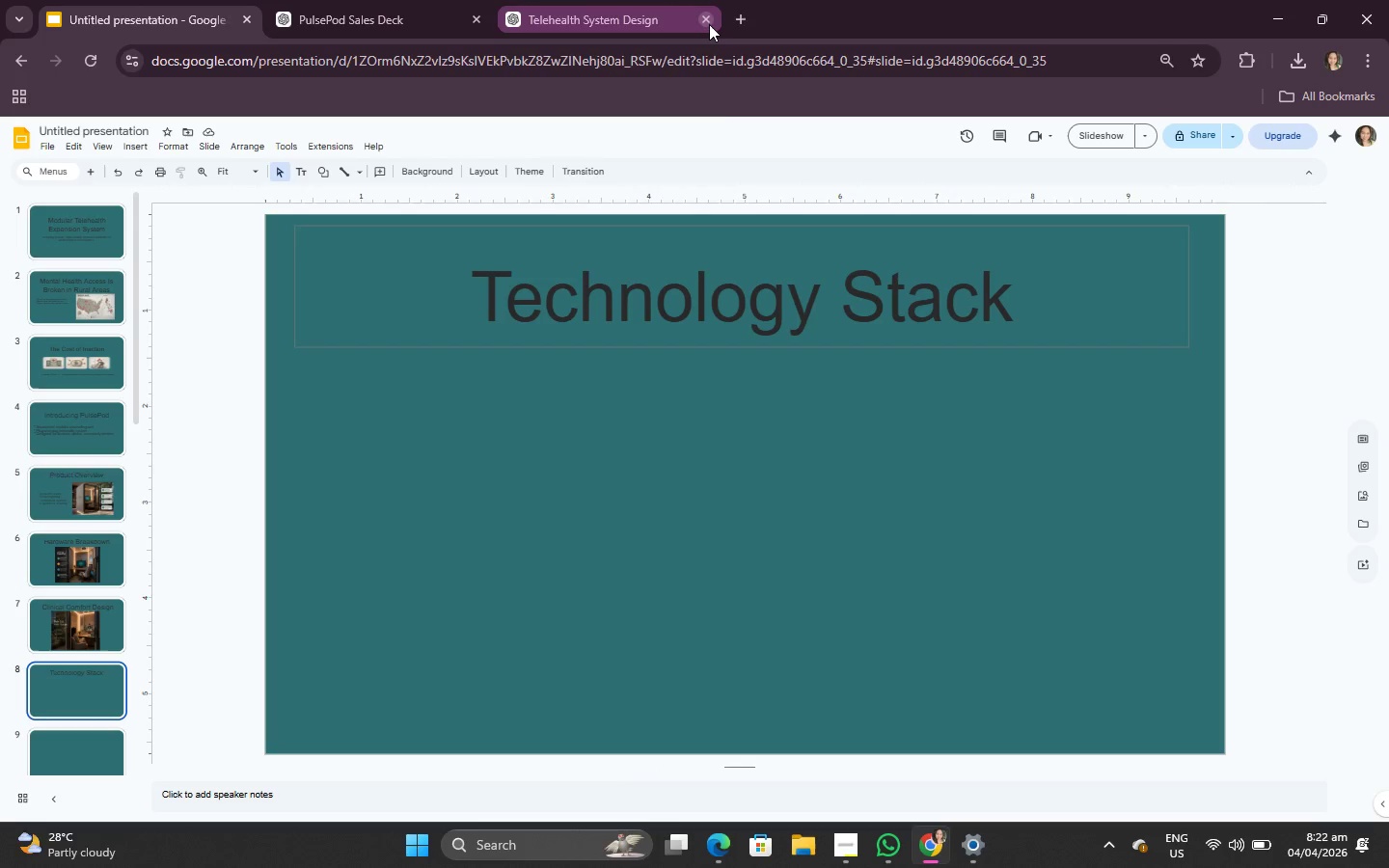 
wait(5.72)
 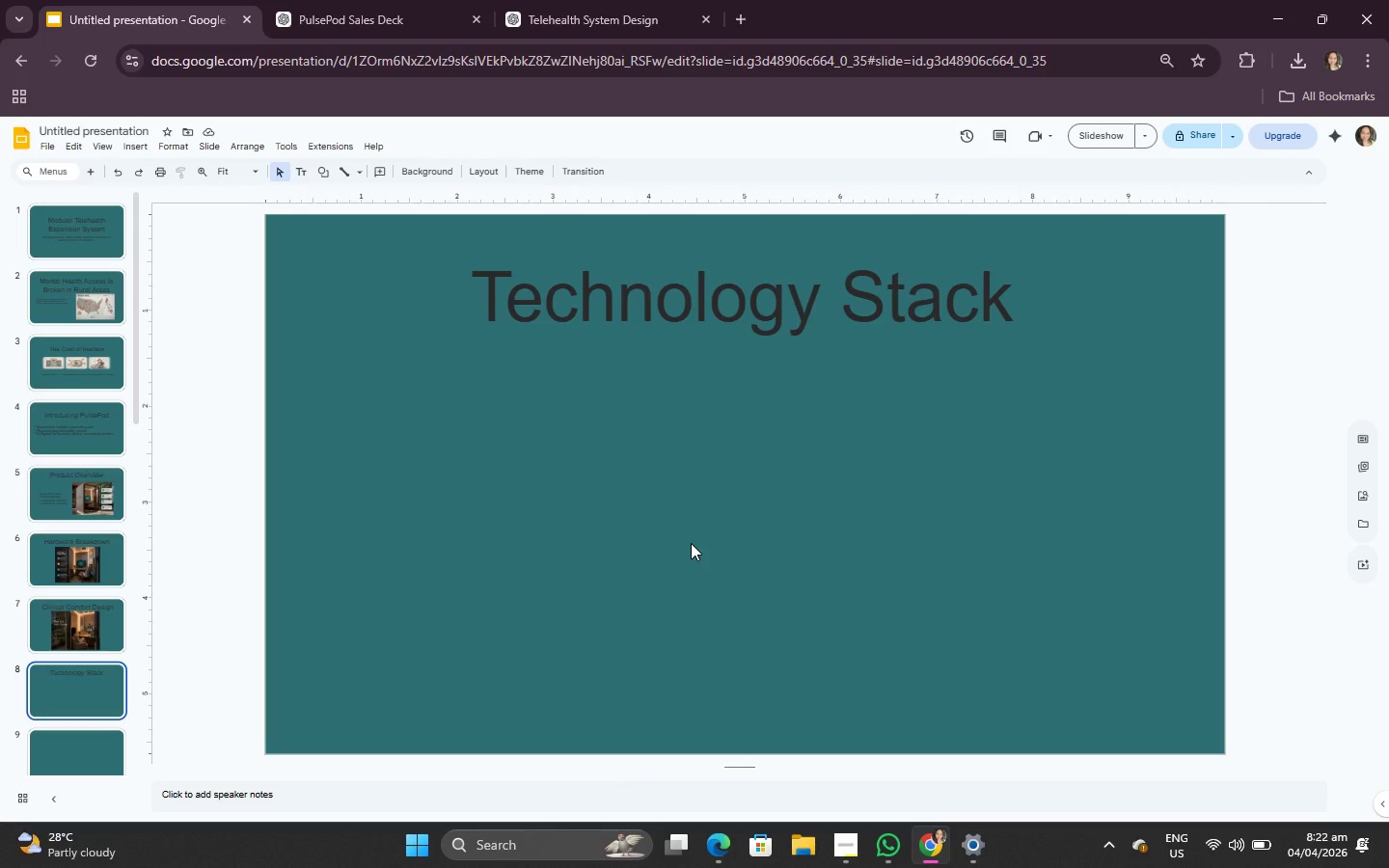 
left_click([711, 857])
 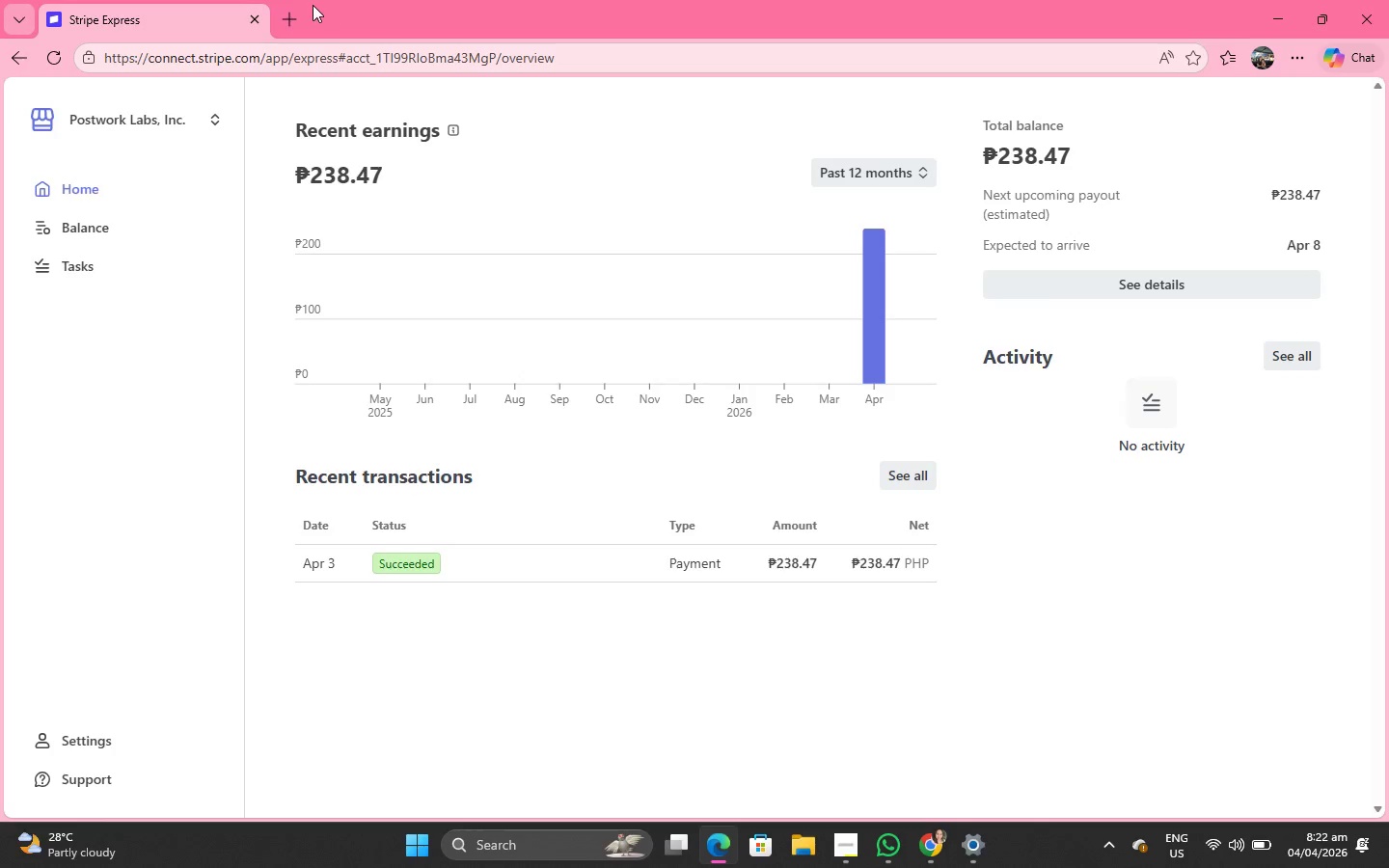 
left_click([298, 23])
 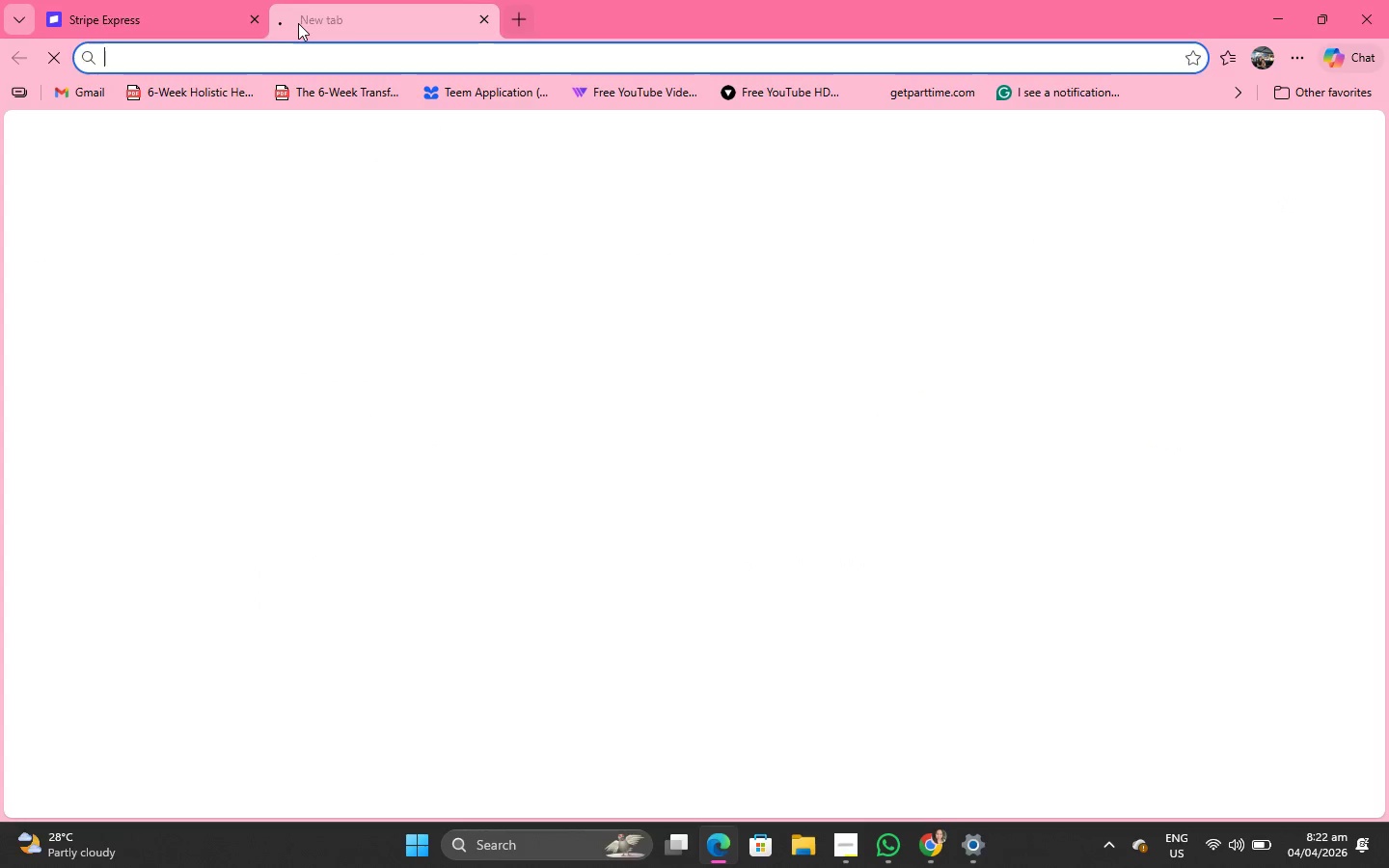 
key(C)
 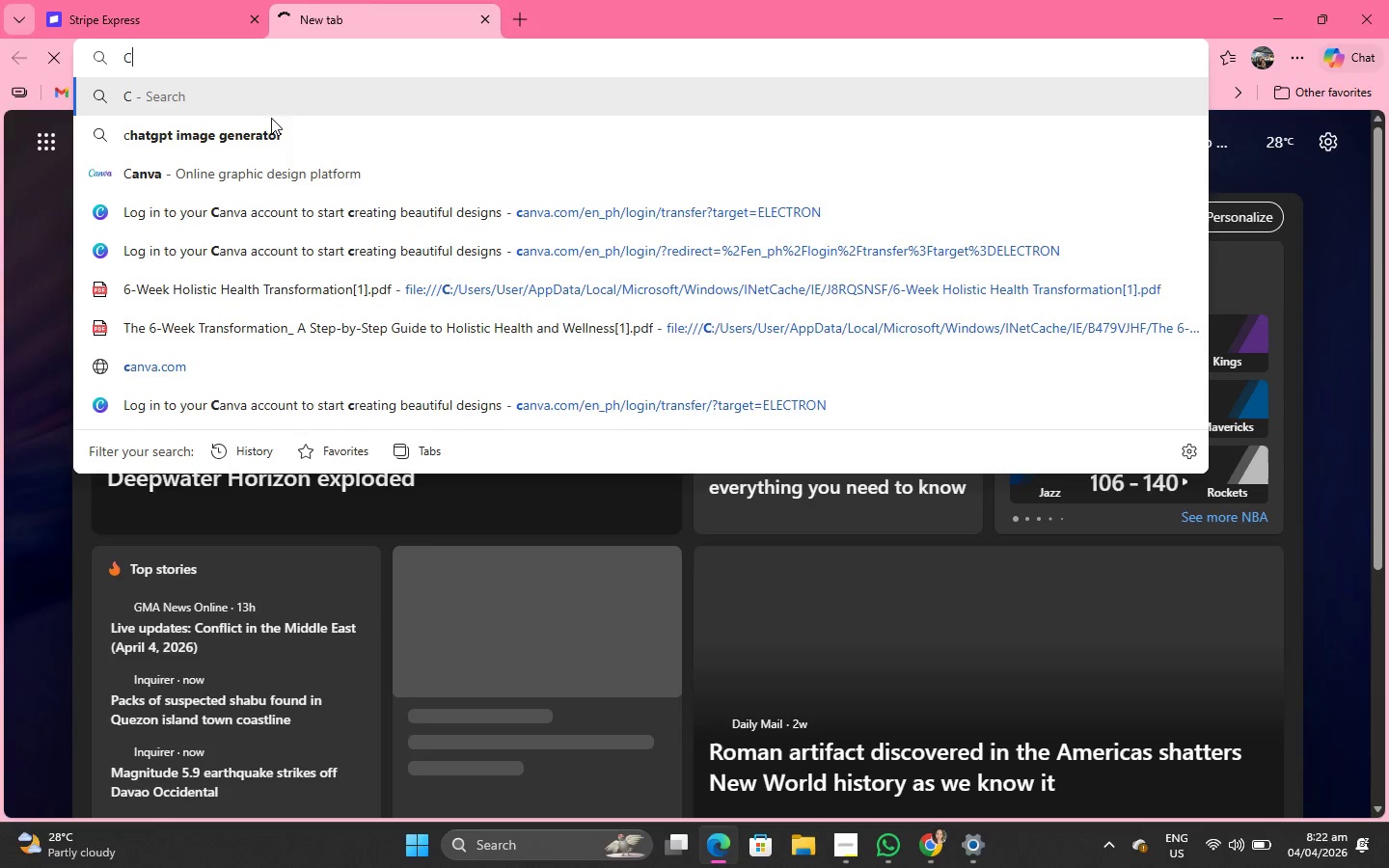 
left_click([271, 147])
 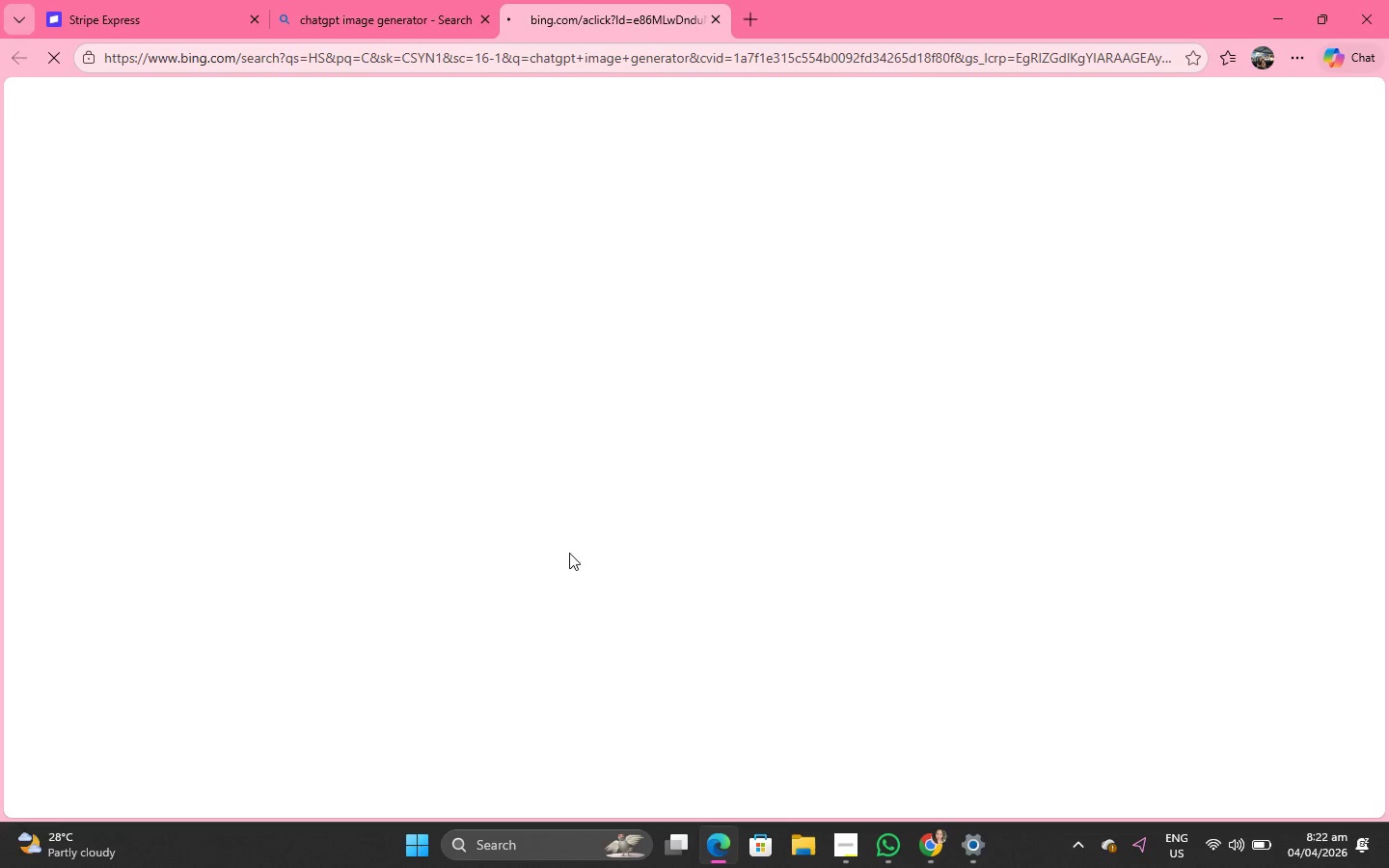 
wait(6.94)
 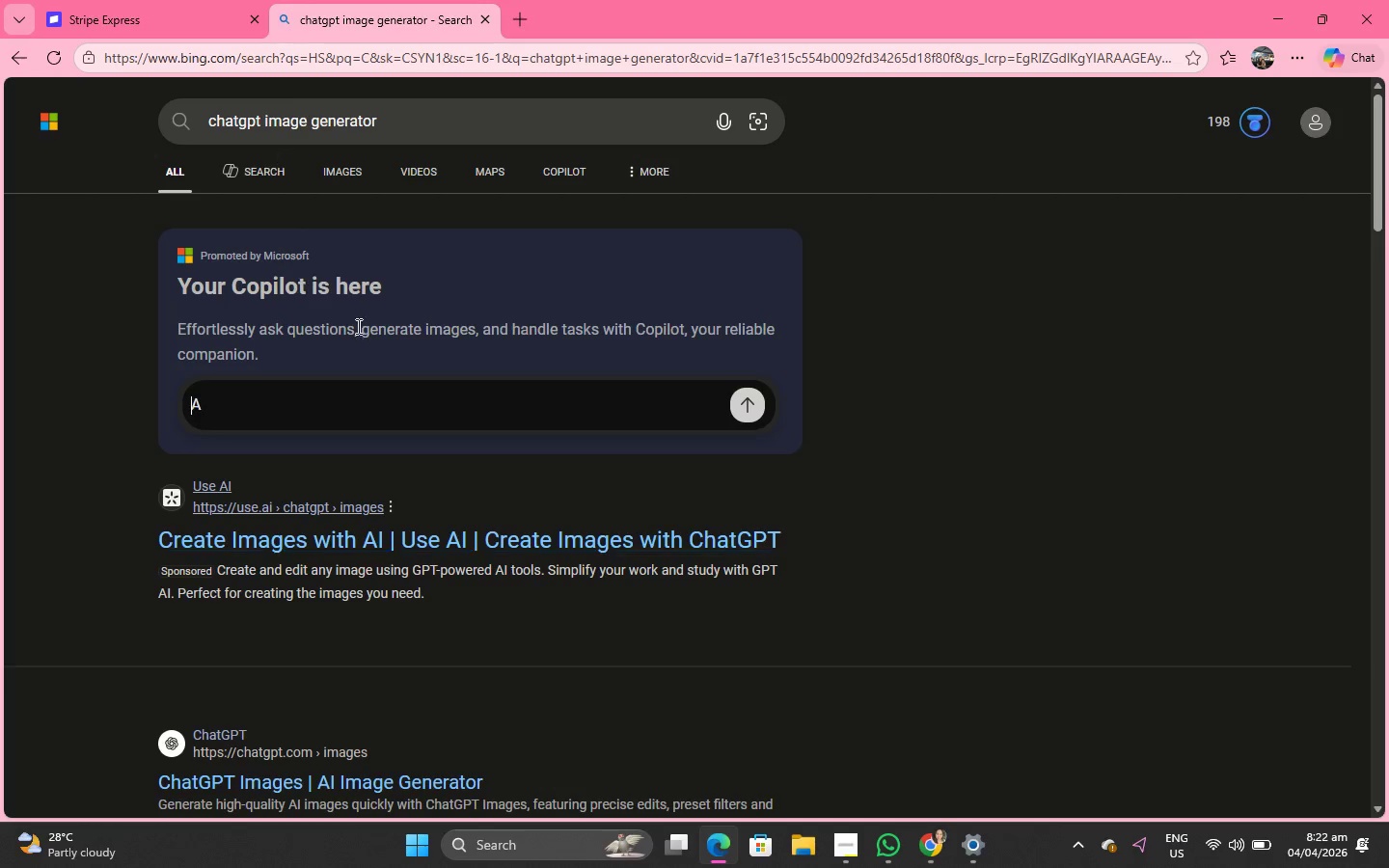 
mouse_move([568, 459])
 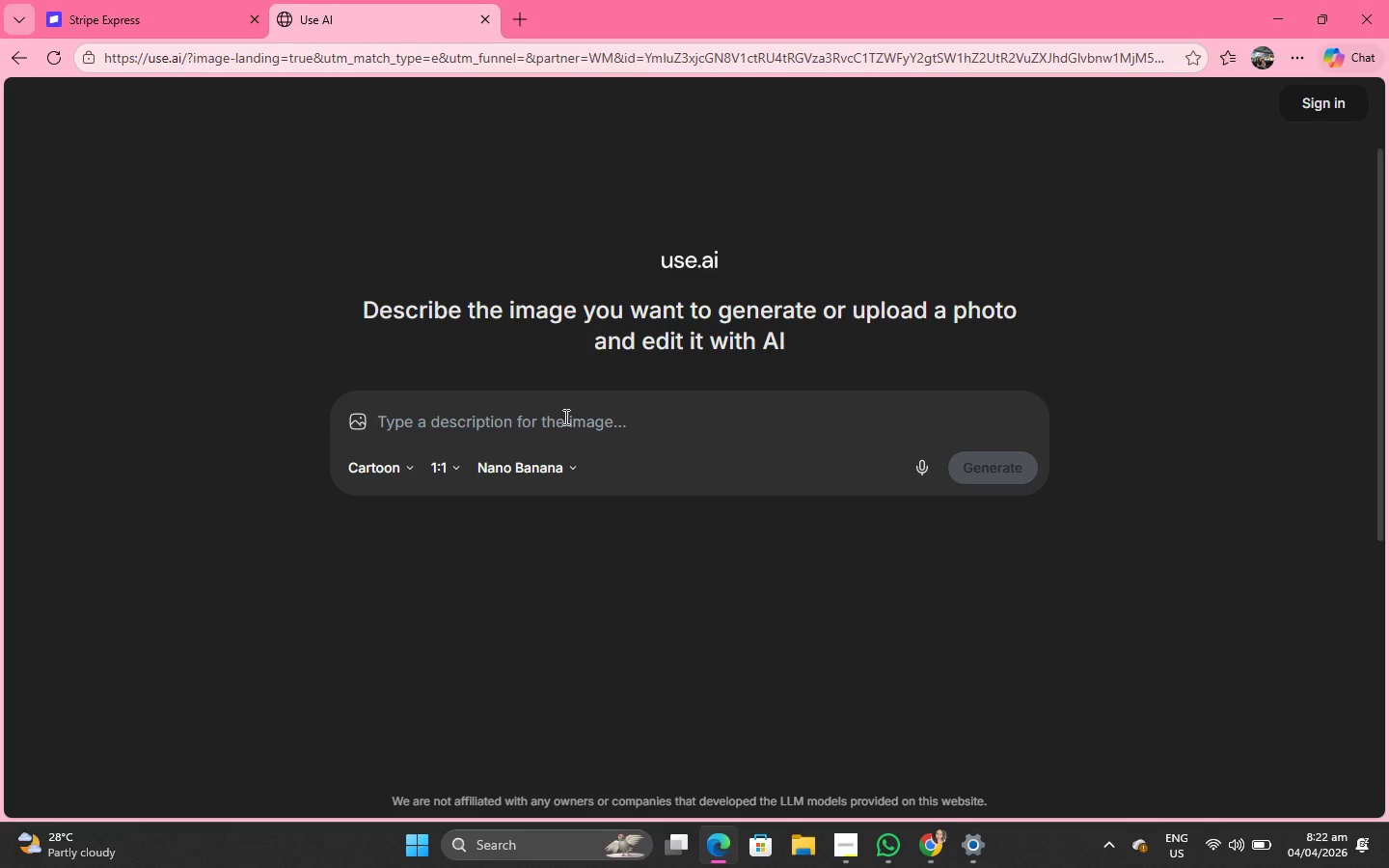 
left_click([564, 417])
 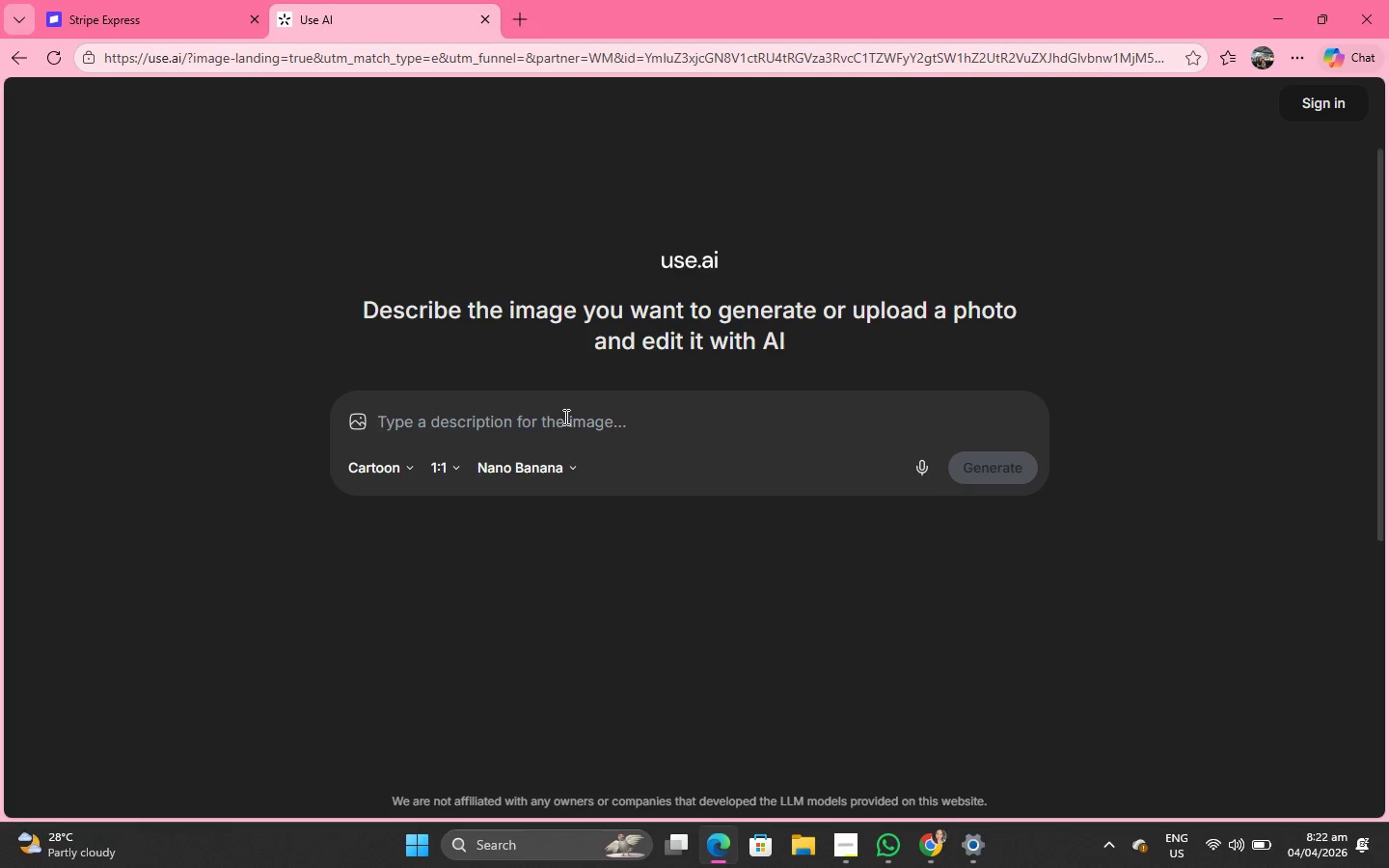 
type(photo )
 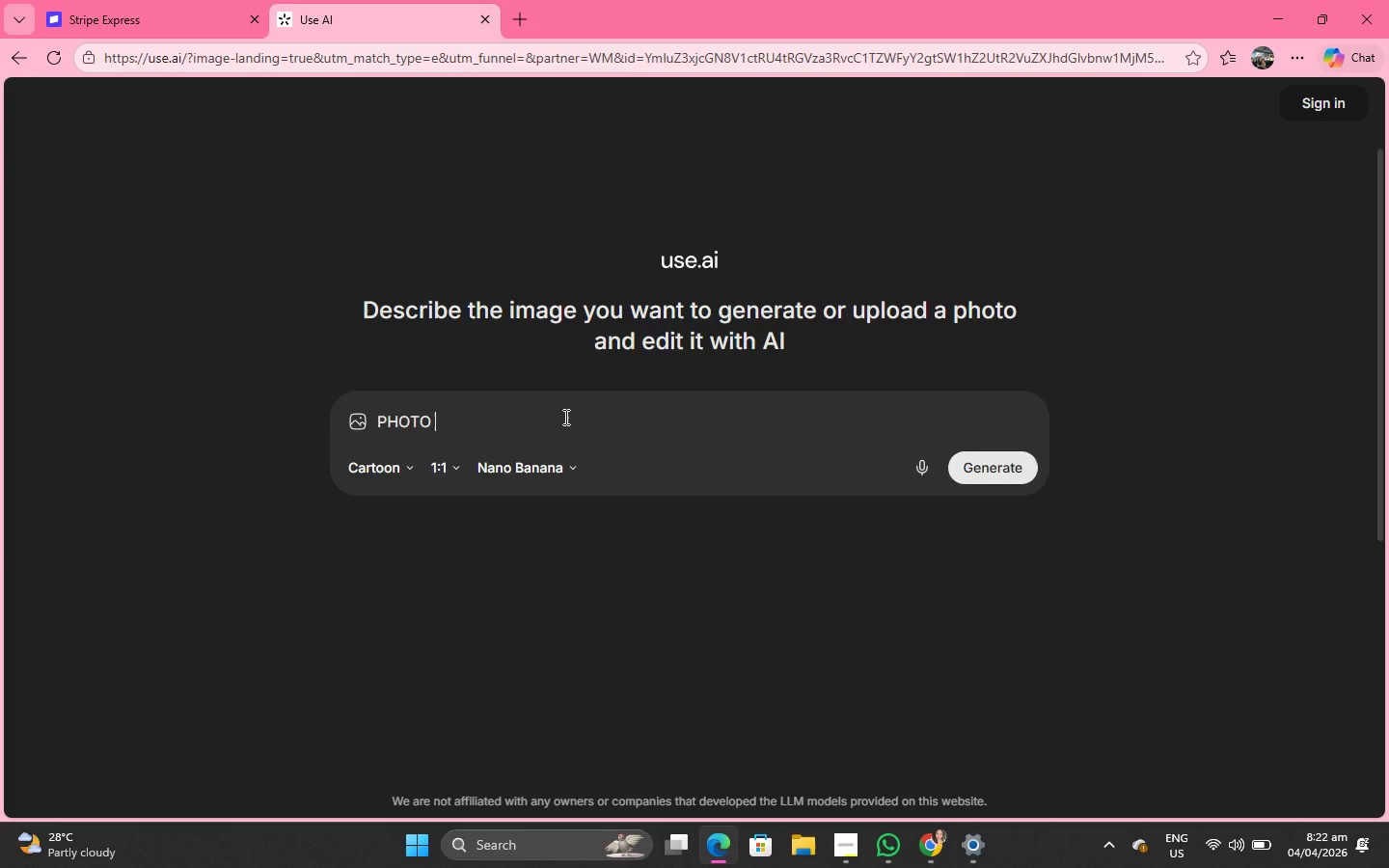 
key(Control+ControlLeft)
 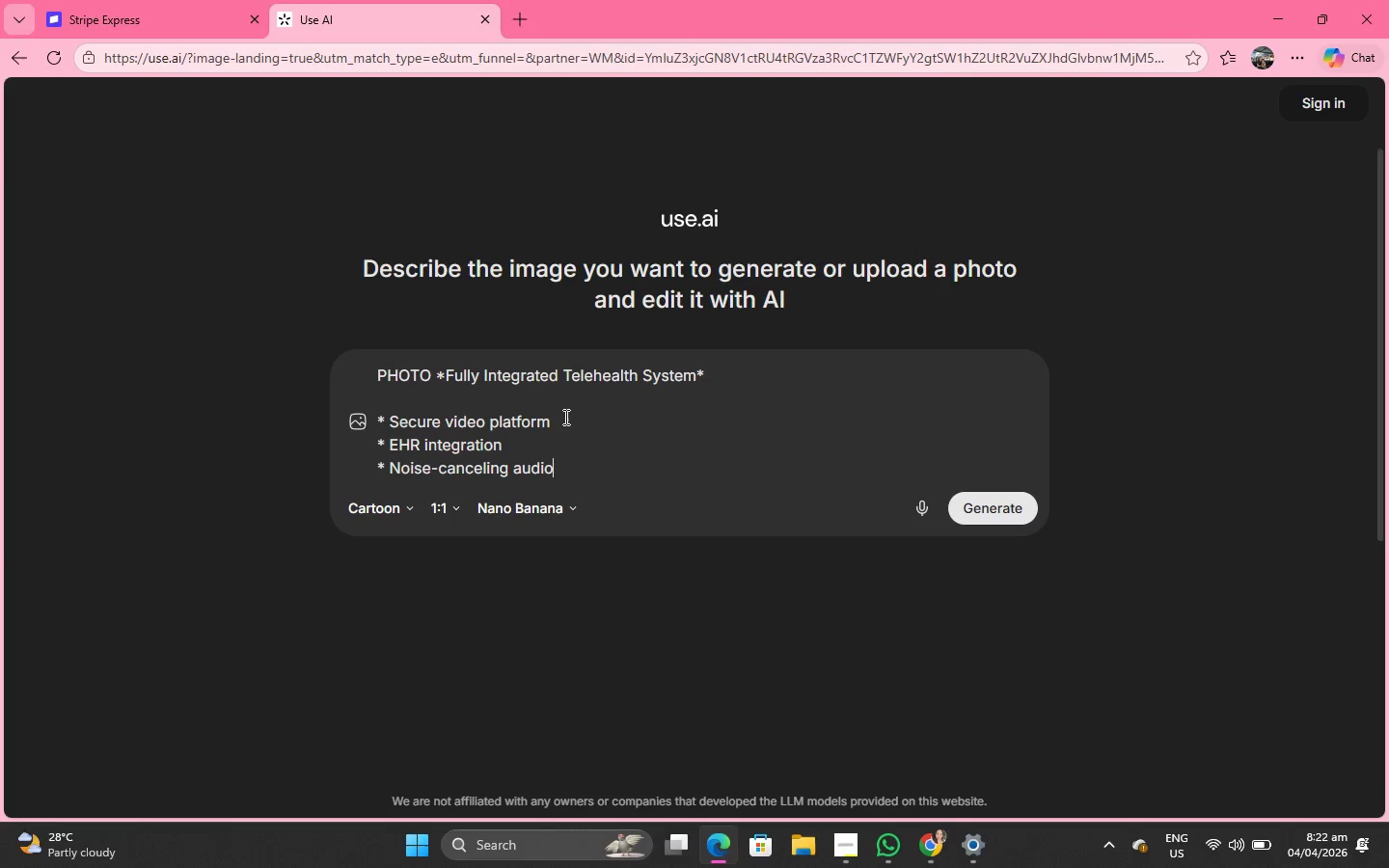 
key(Control+V)
 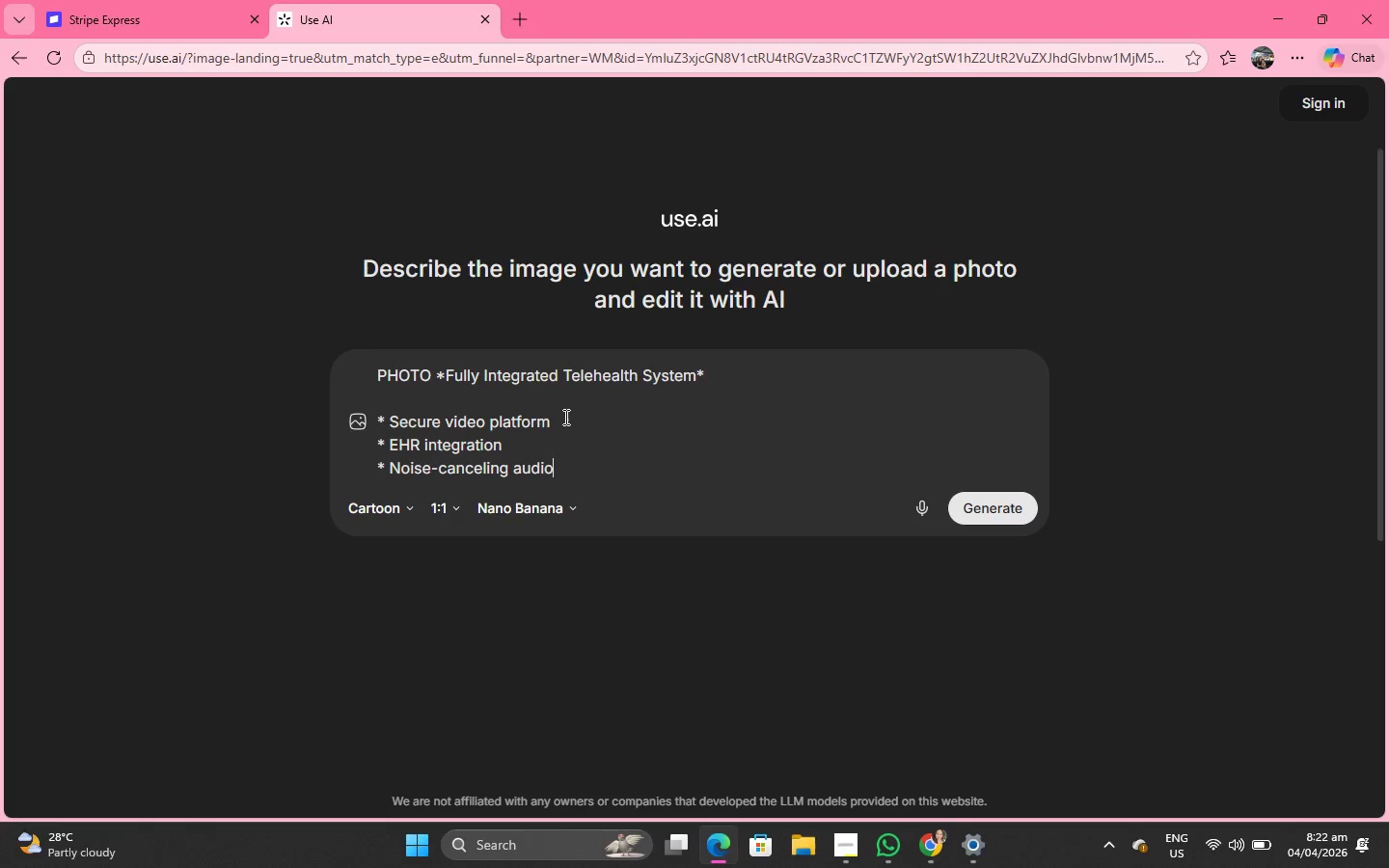 
key(Space)
 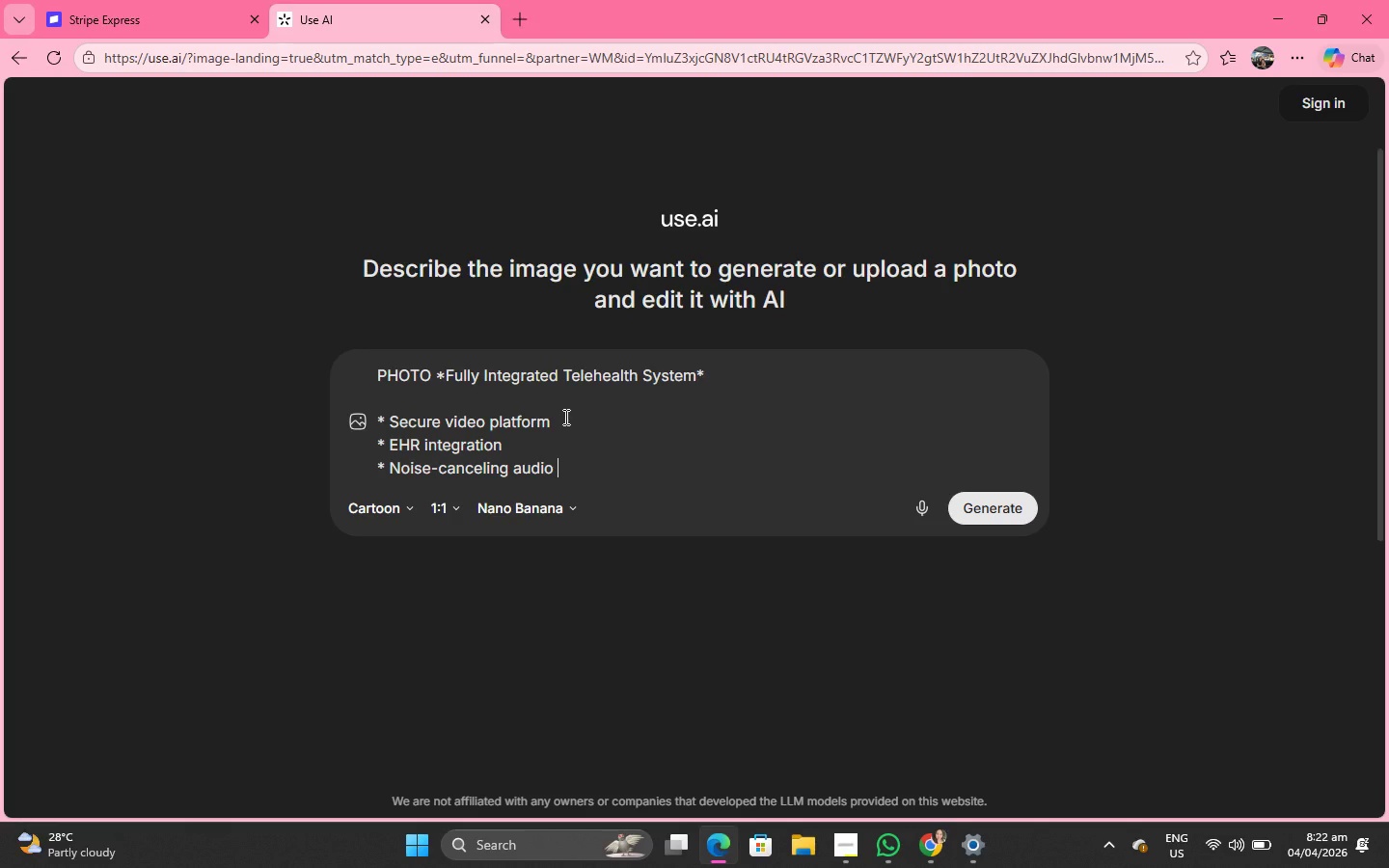 
key(Period)
 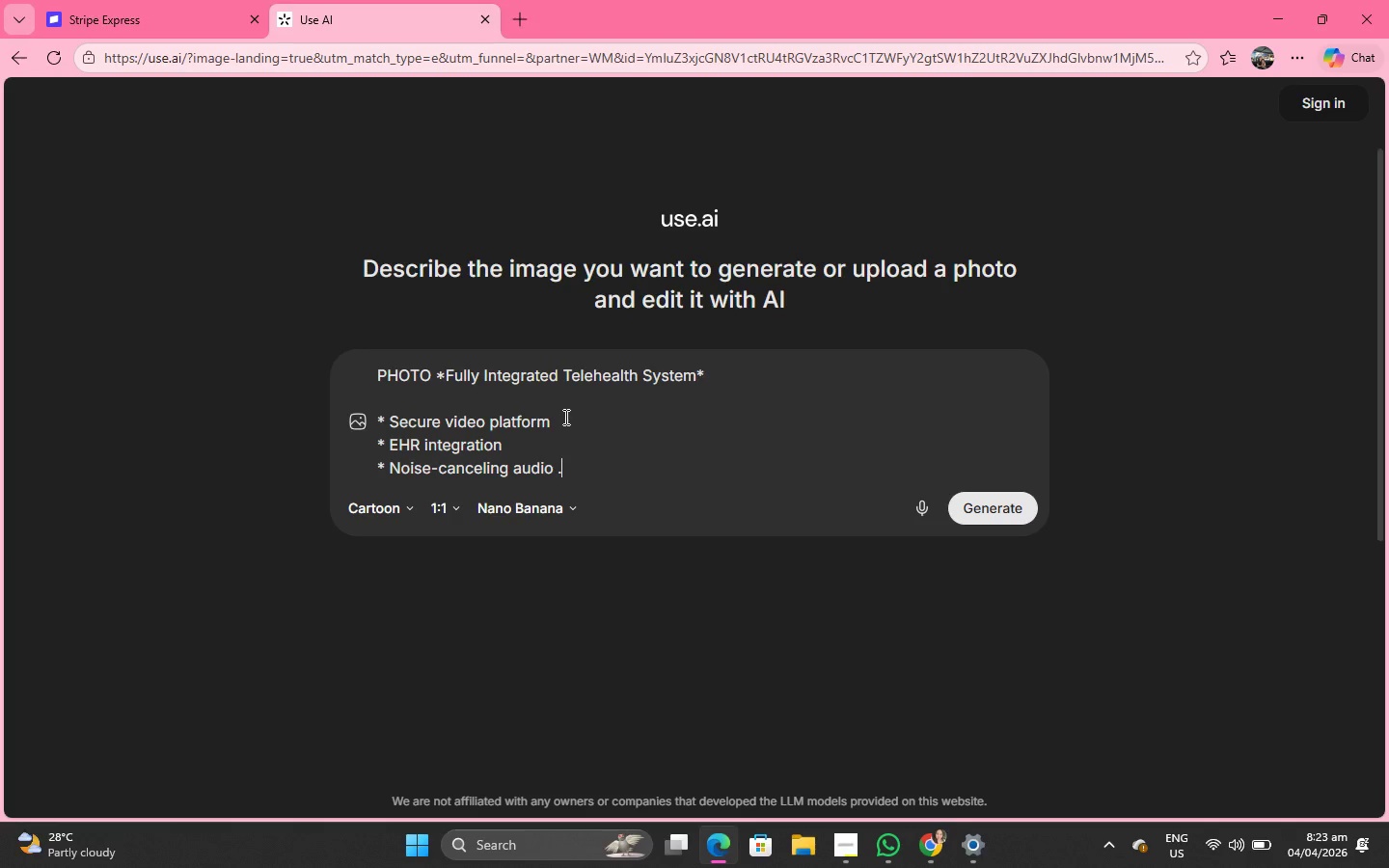 
key(Space)
 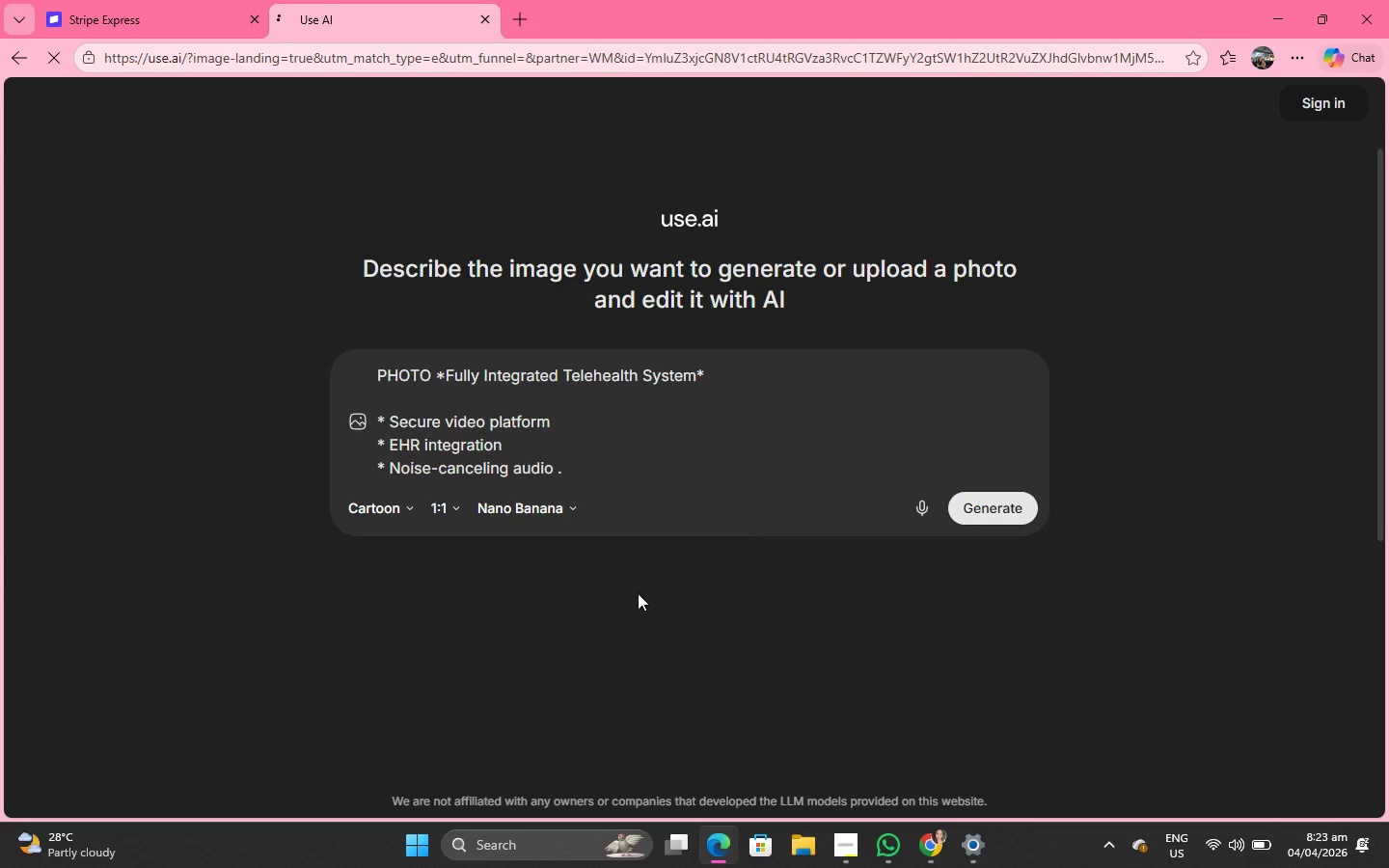 
wait(5.81)
 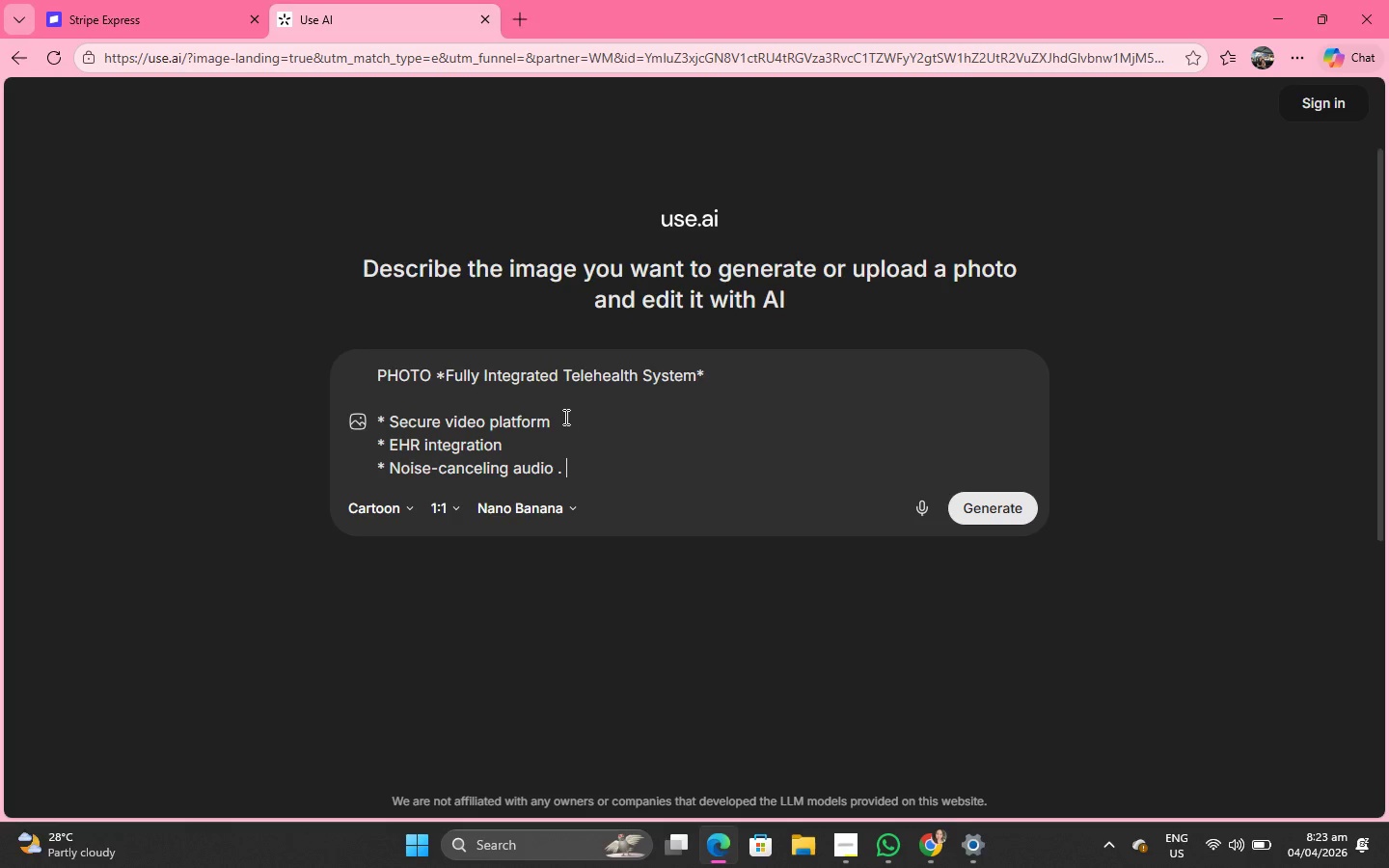 
left_click([859, 385])
 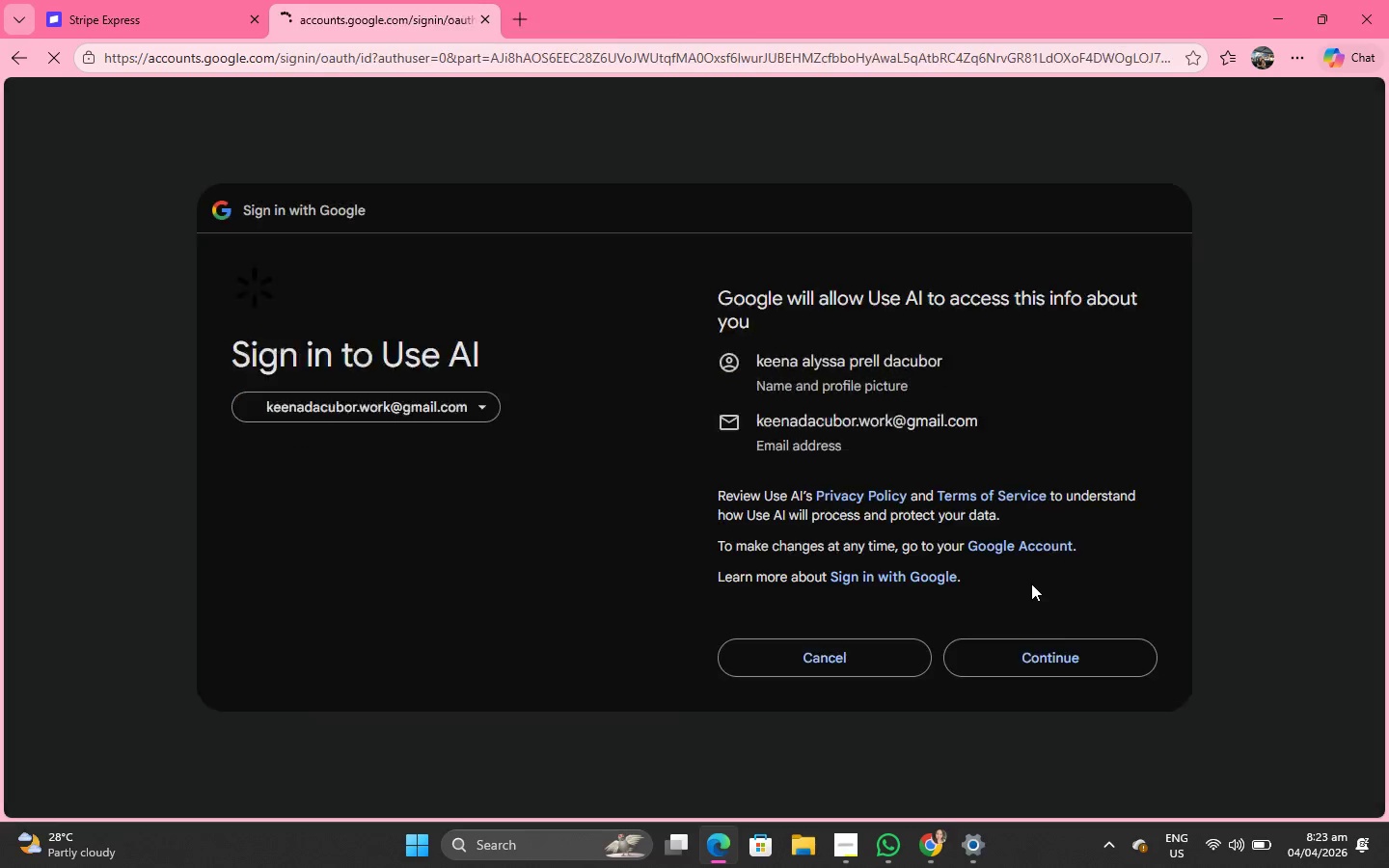 
left_click([1052, 611])
 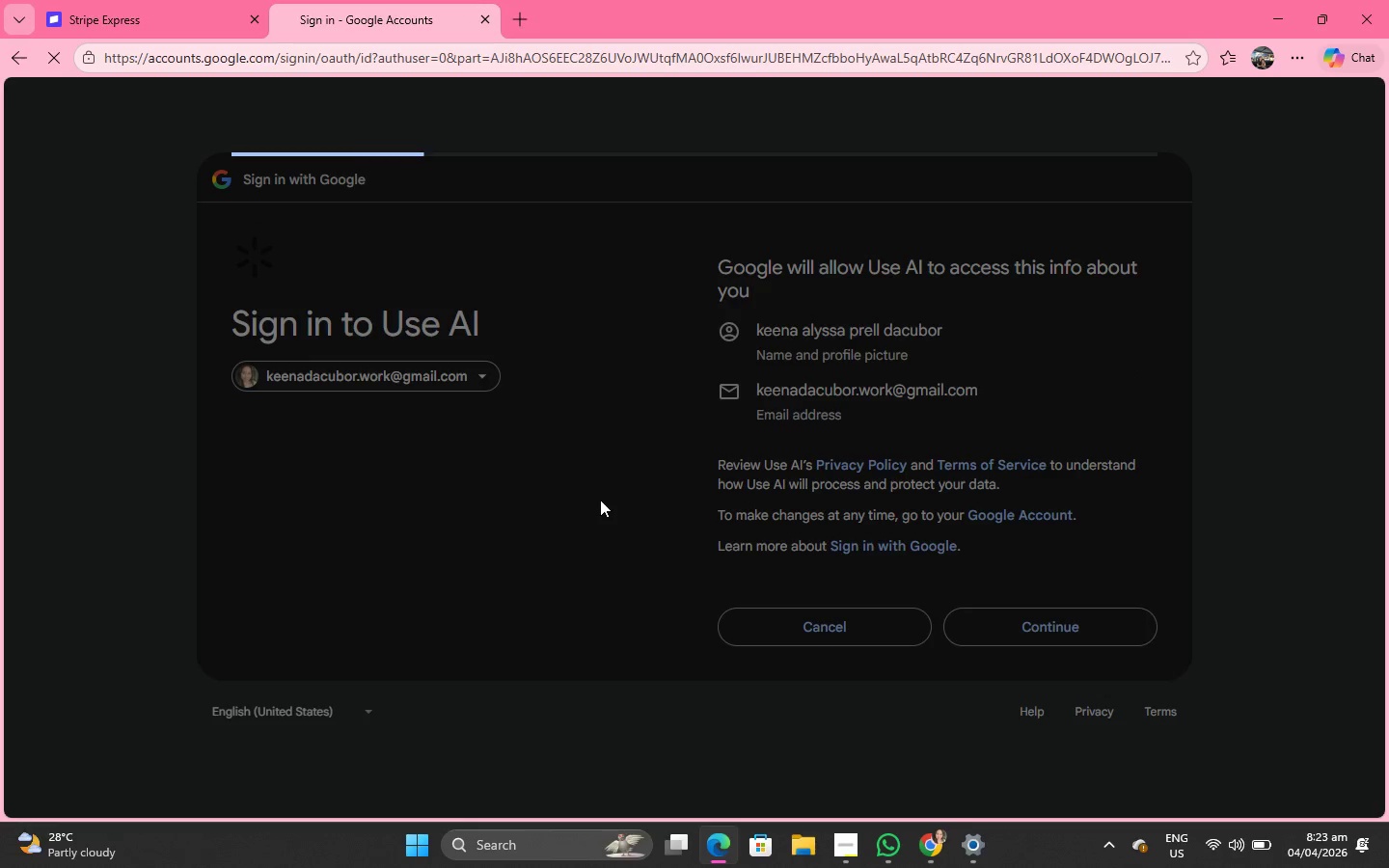 
wait(5.72)
 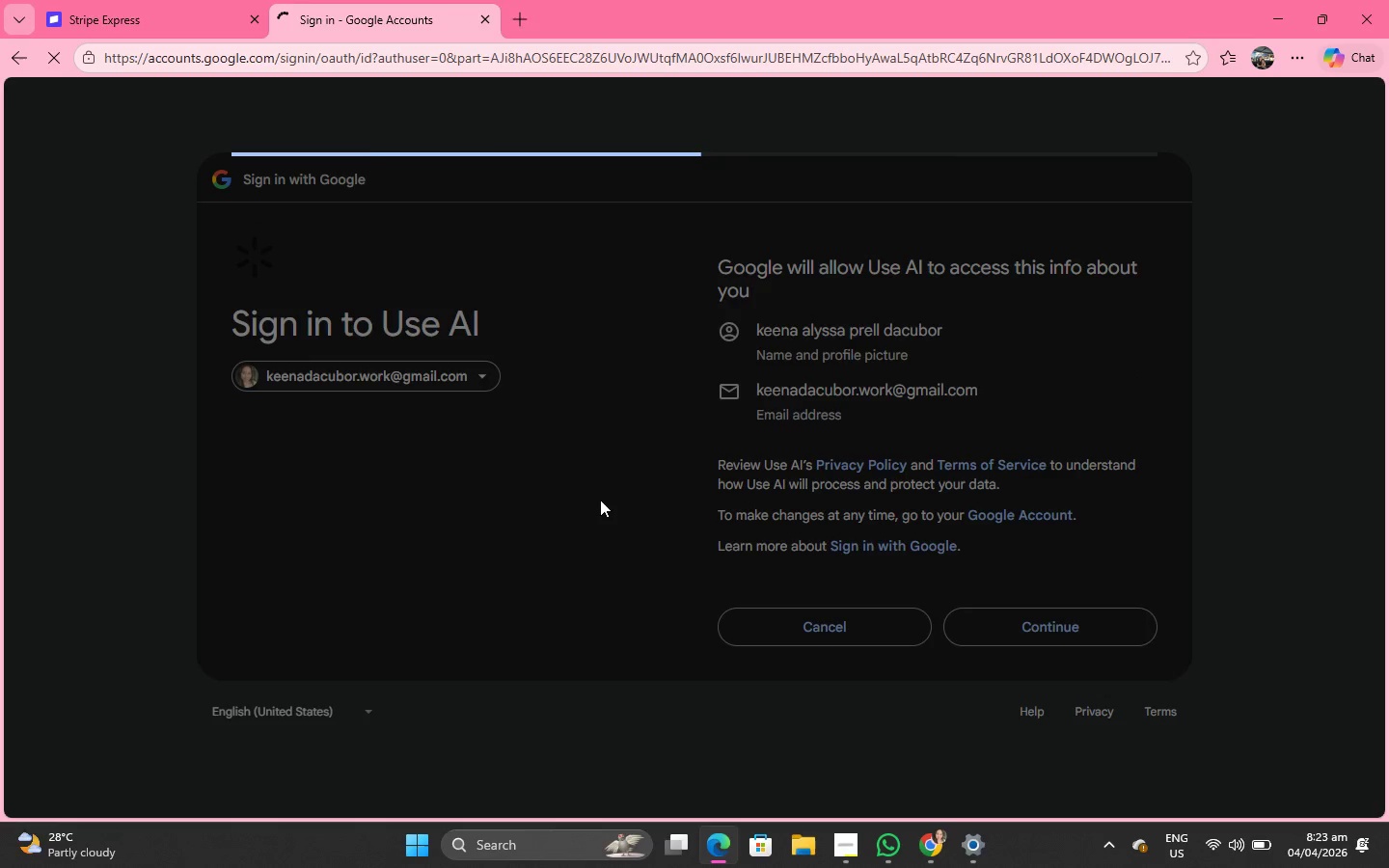 
scroll: coordinate [623, 607], scroll_direction: down, amount: 2.0
 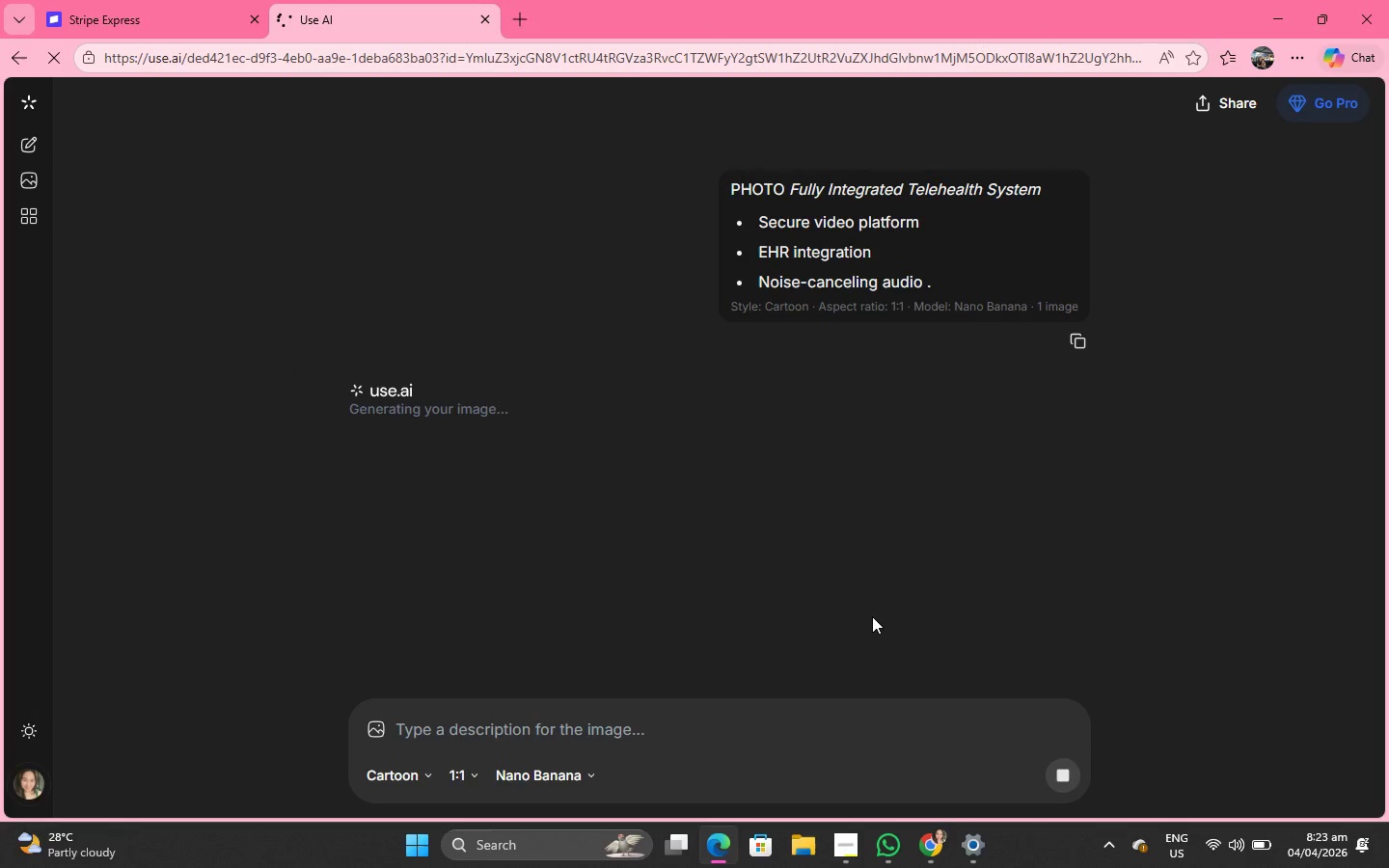 
left_click([33, 0])
 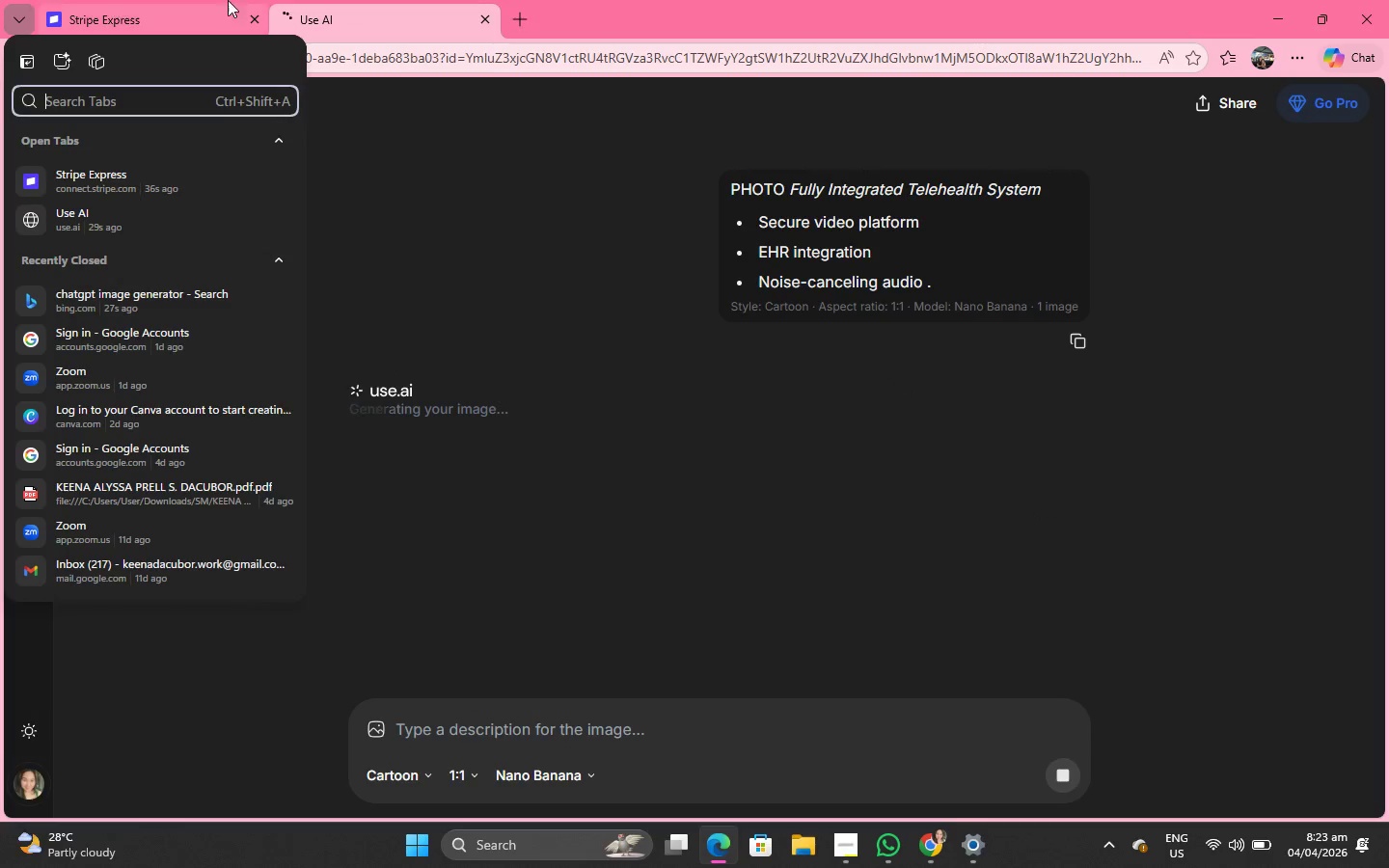 
scroll: coordinate [586, 457], scroll_direction: down, amount: 3.0
 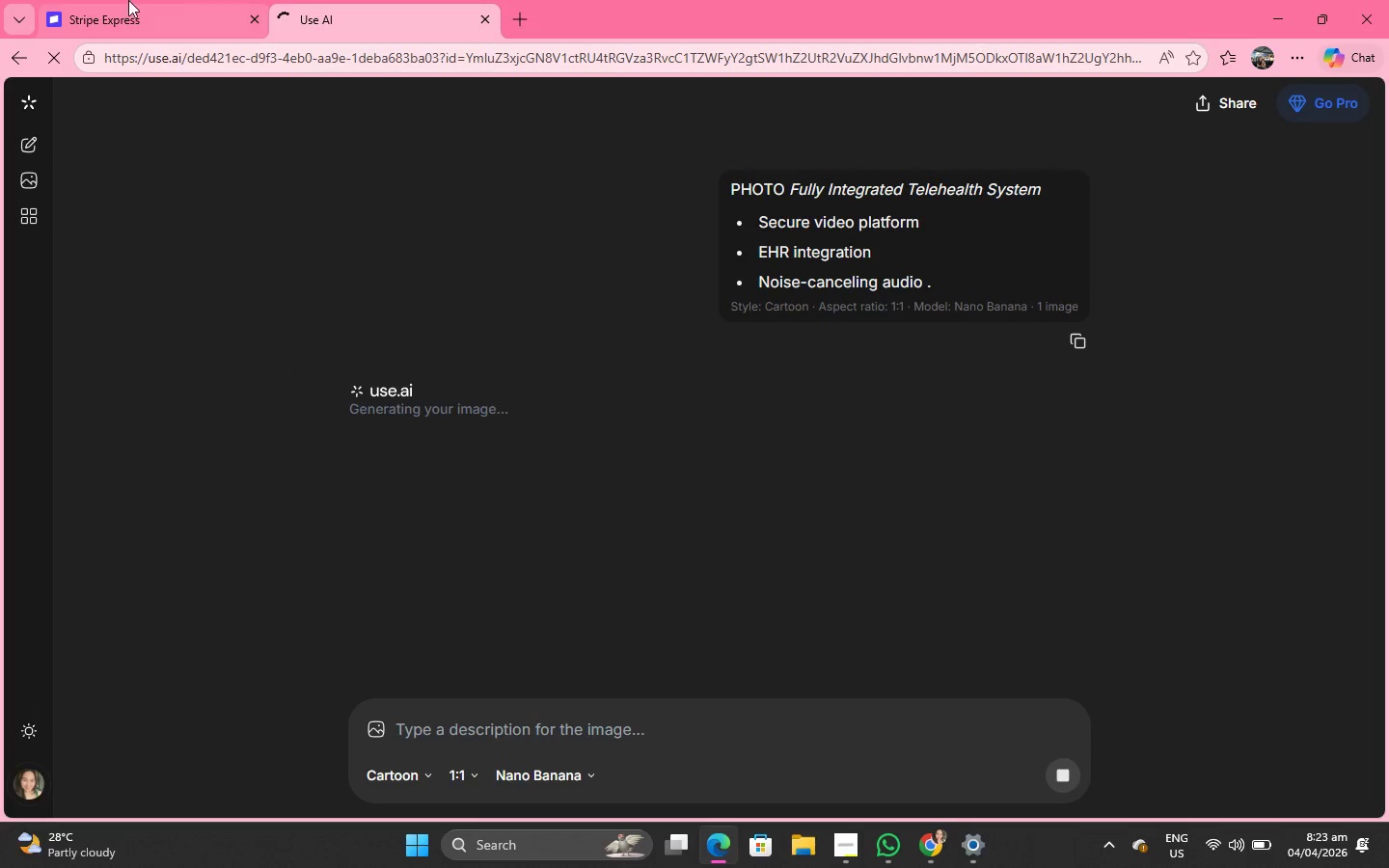 
left_click([242, 0])
 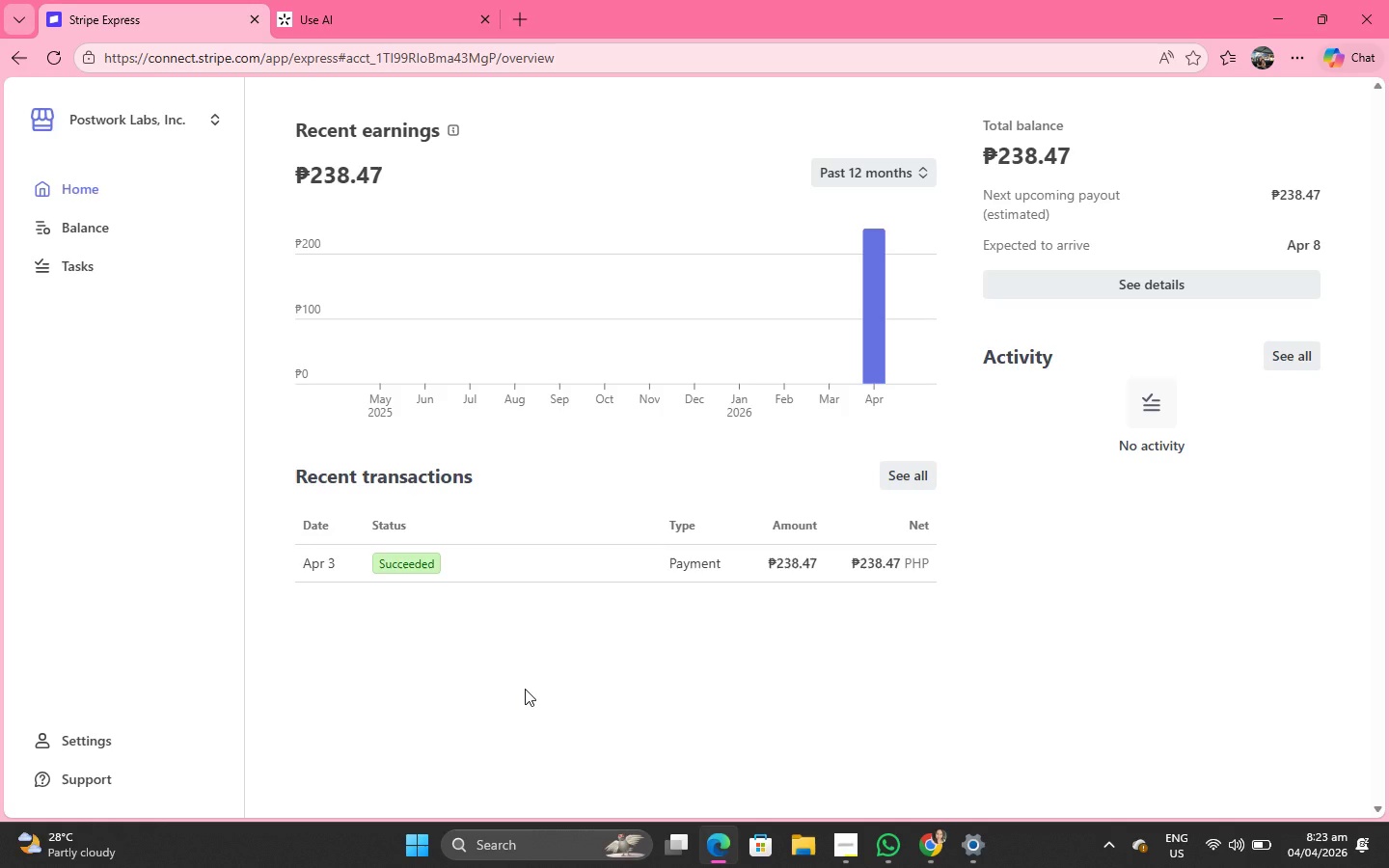 
wait(9.14)
 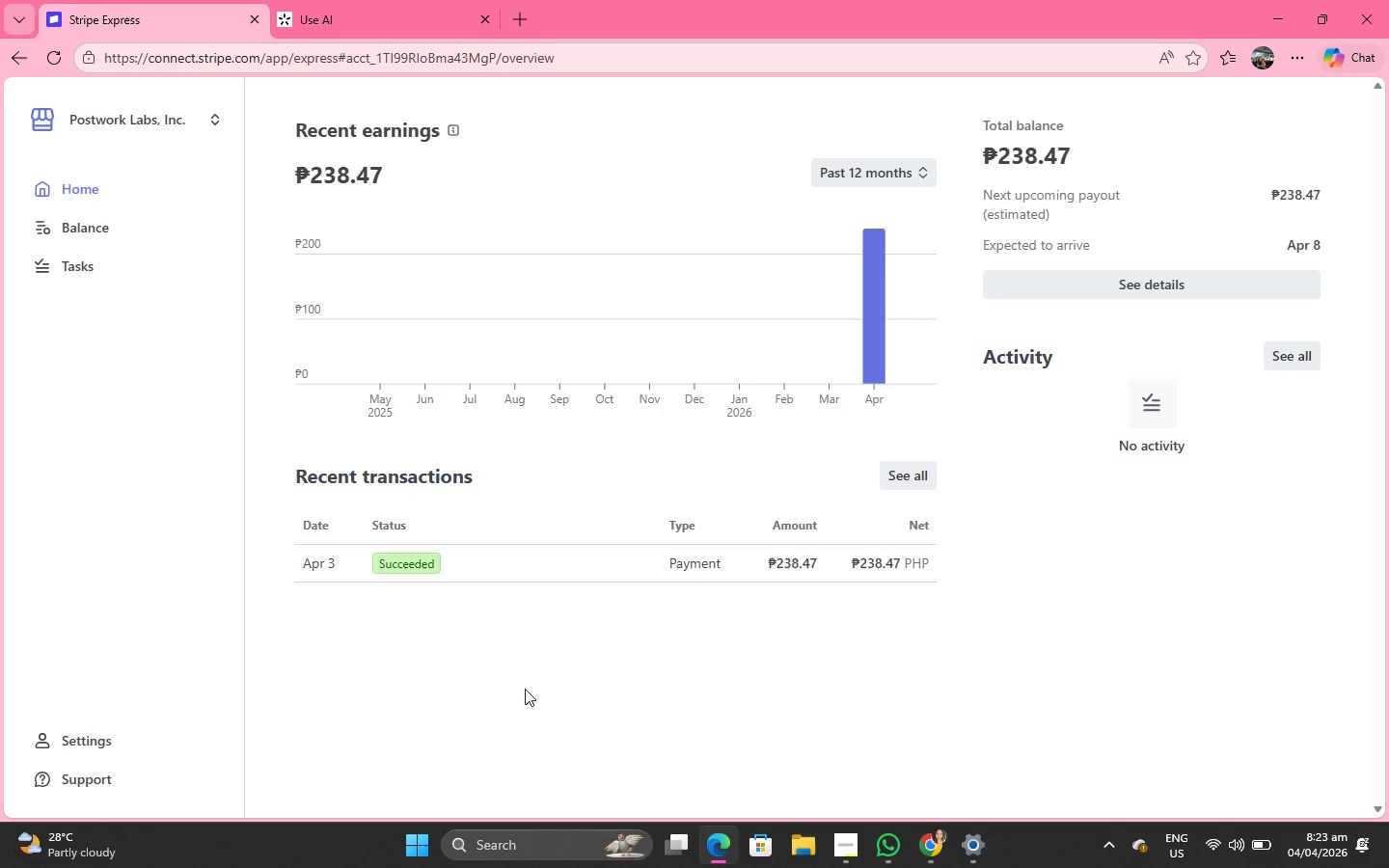 
left_click([126, 260])
 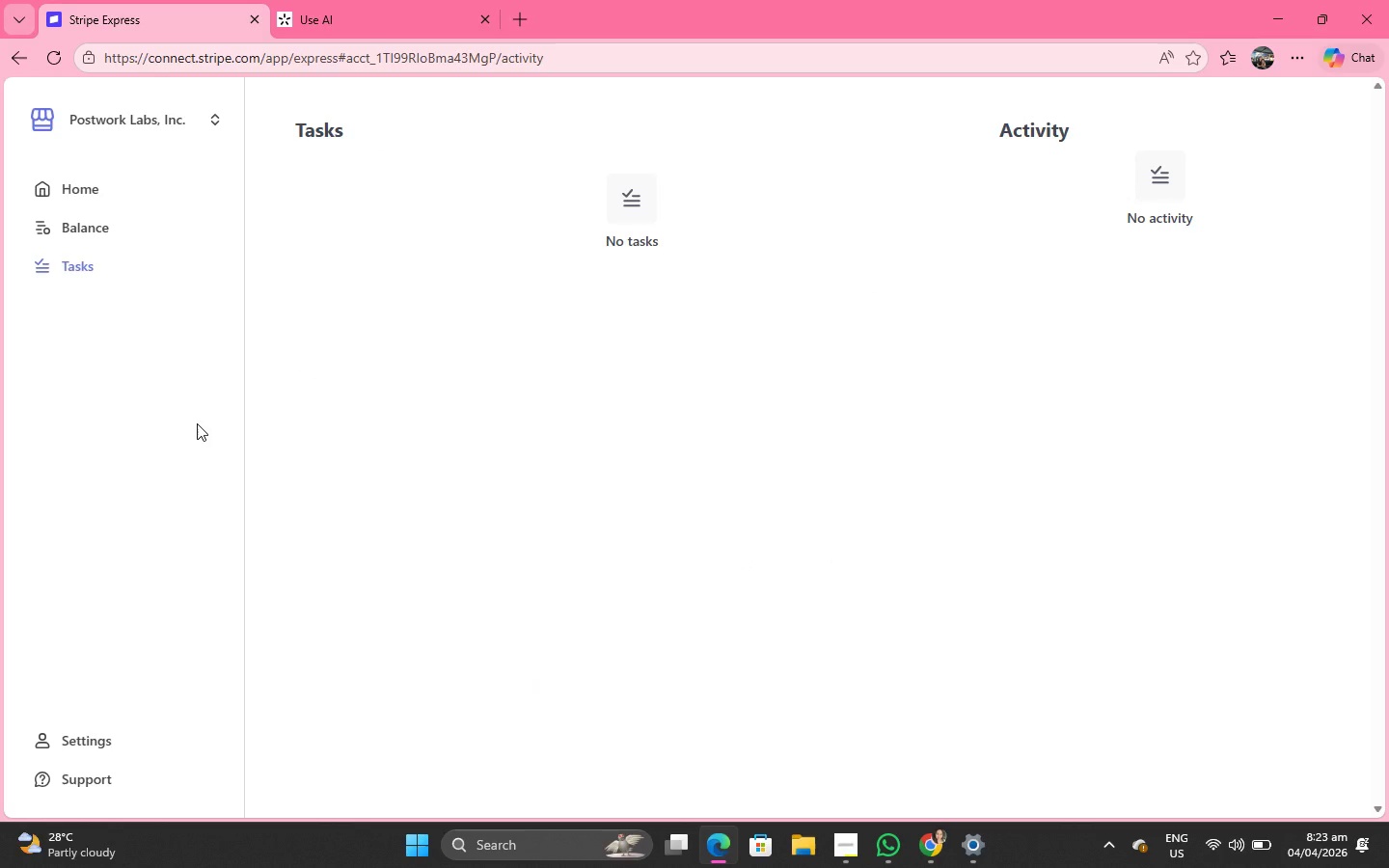 
left_click([313, 0])
 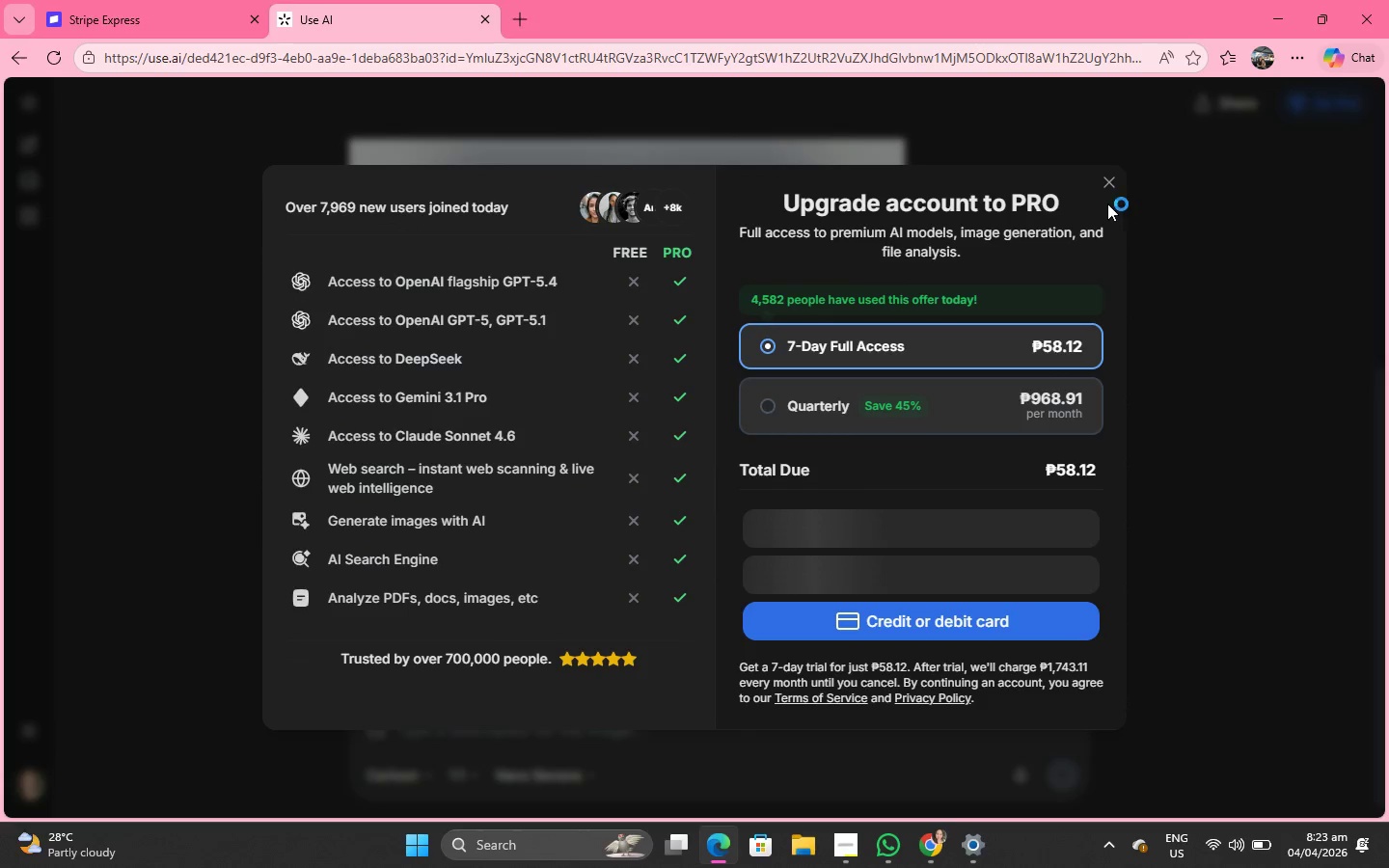 
left_click([1105, 178])
 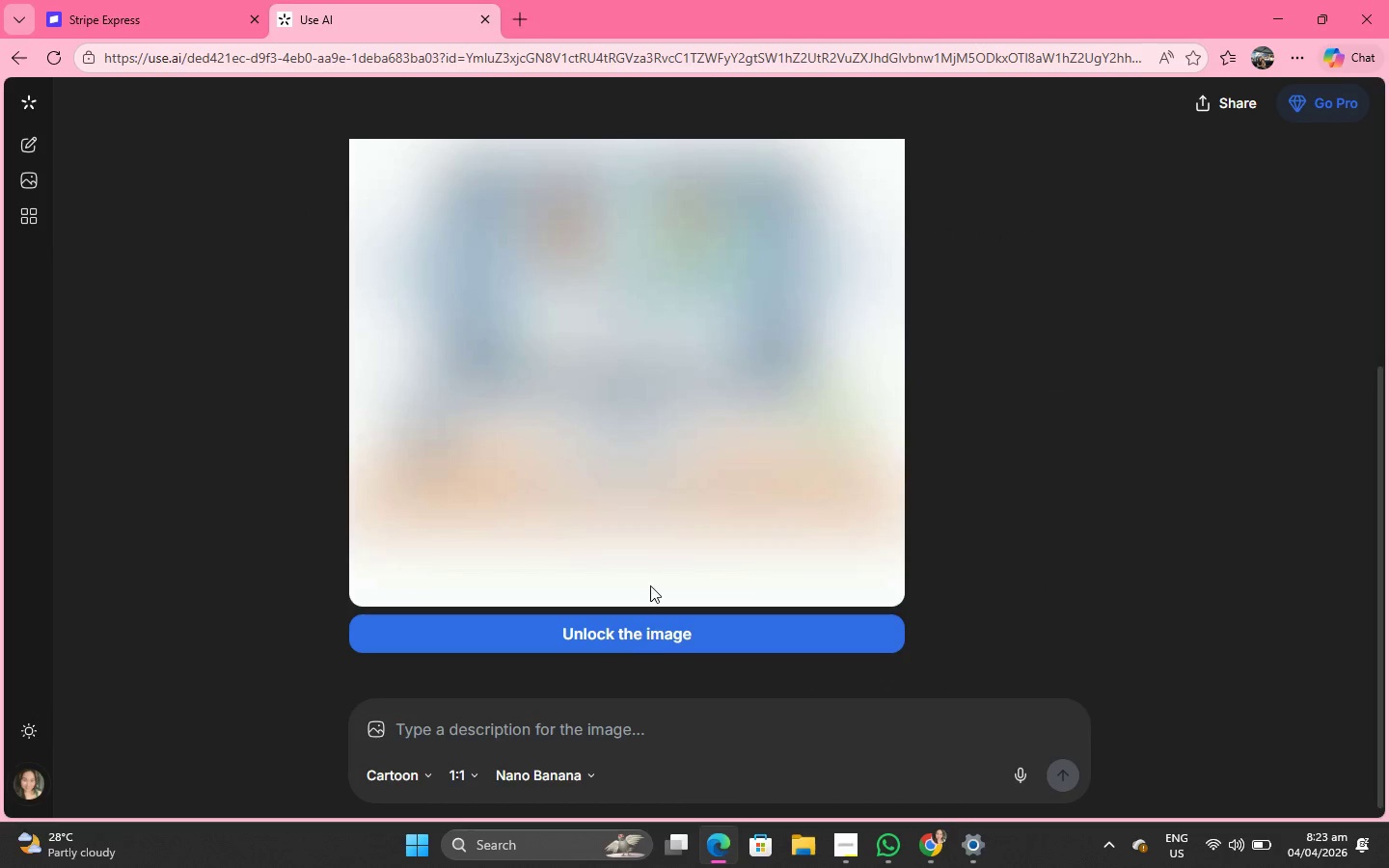 
left_click([651, 631])
 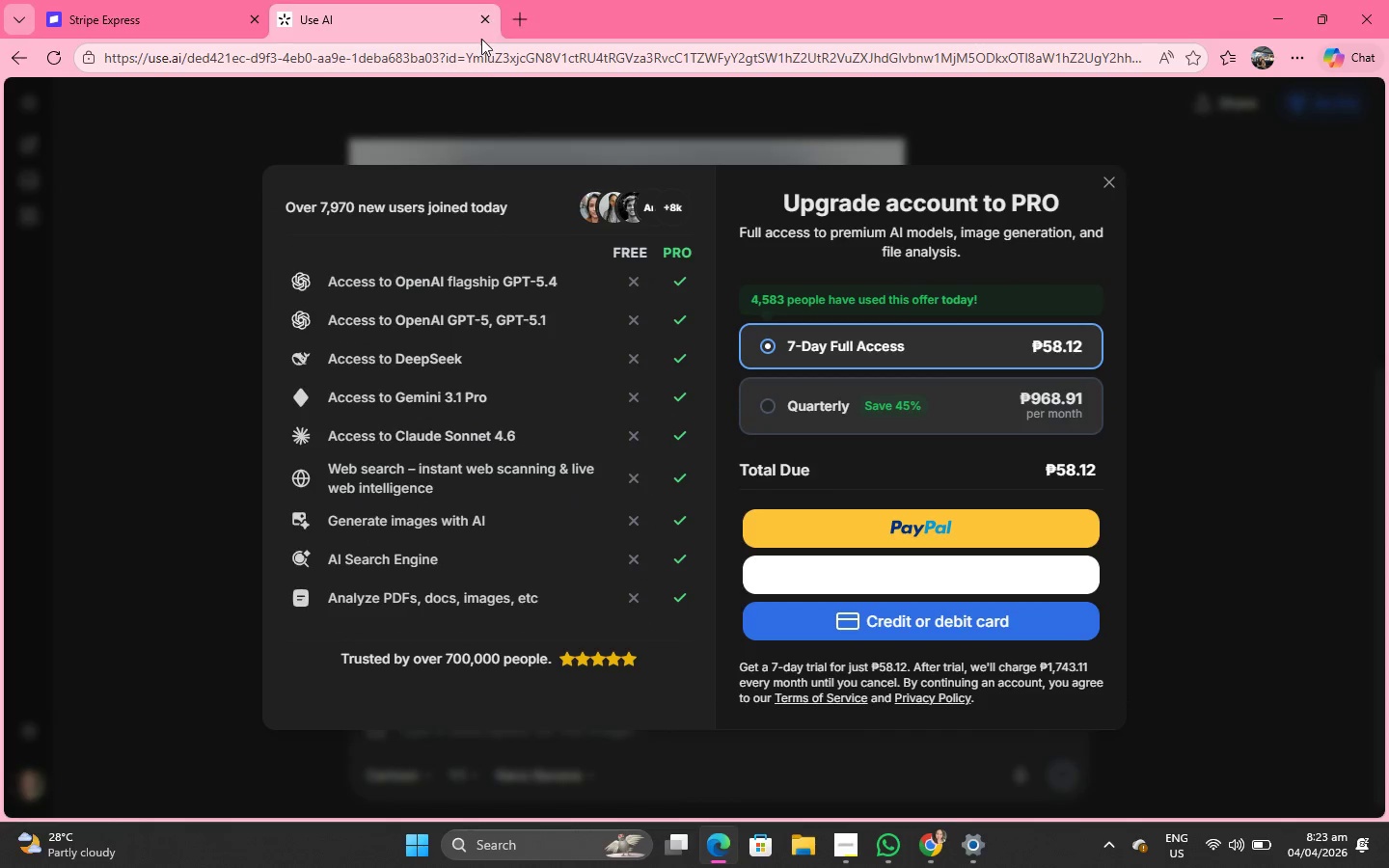 
double_click([481, 54])
 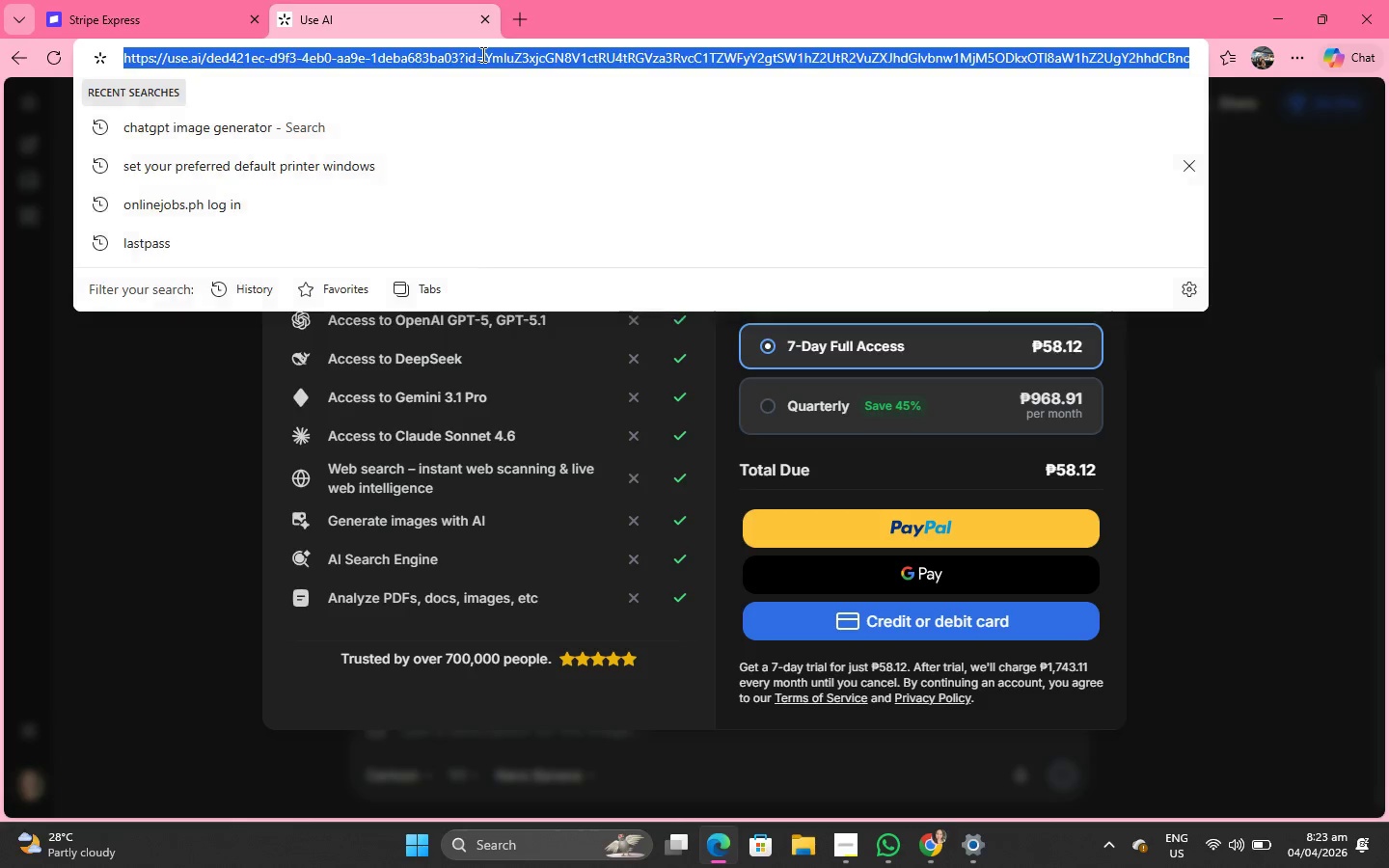 
key(C)
 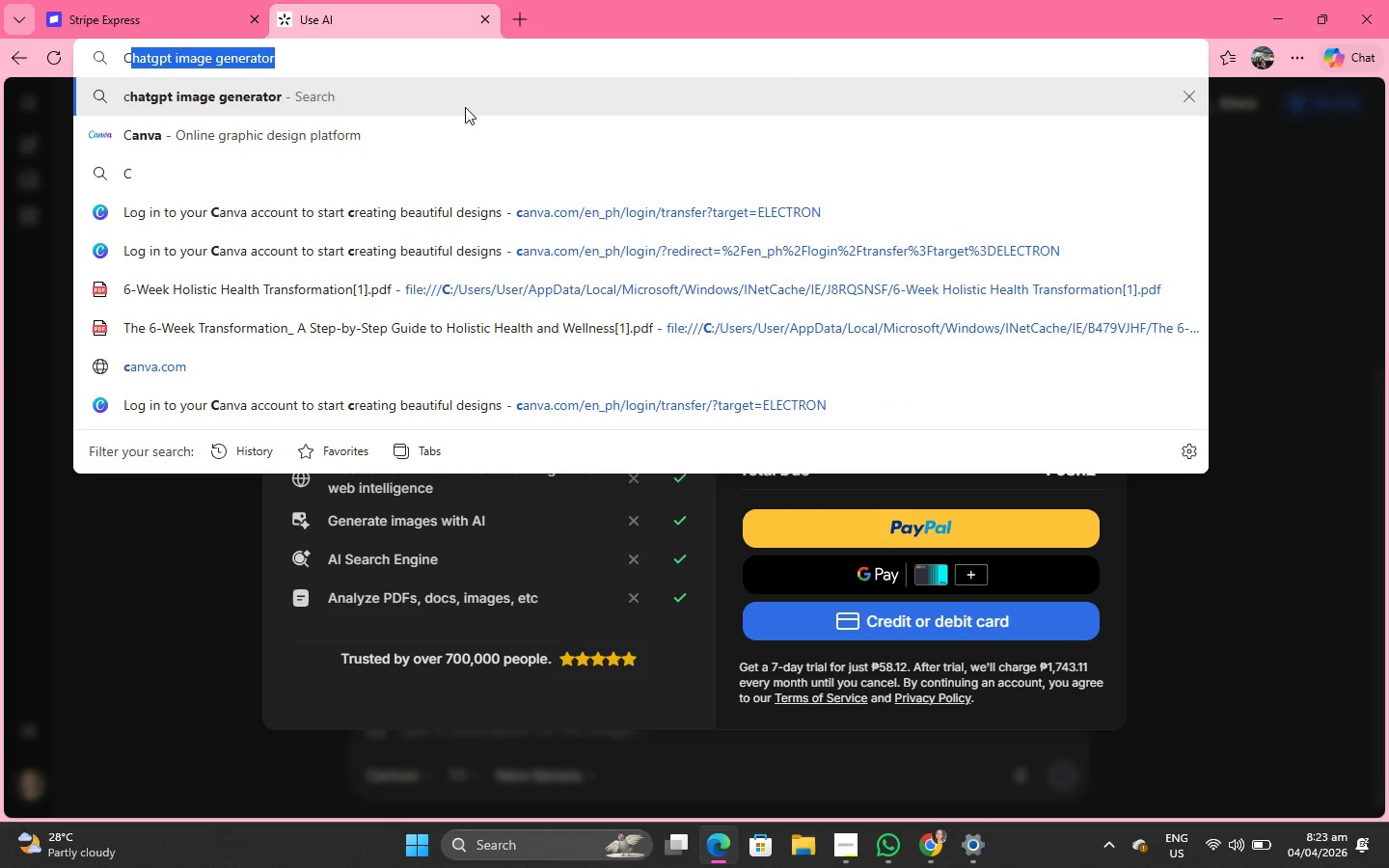 
type(gh)
 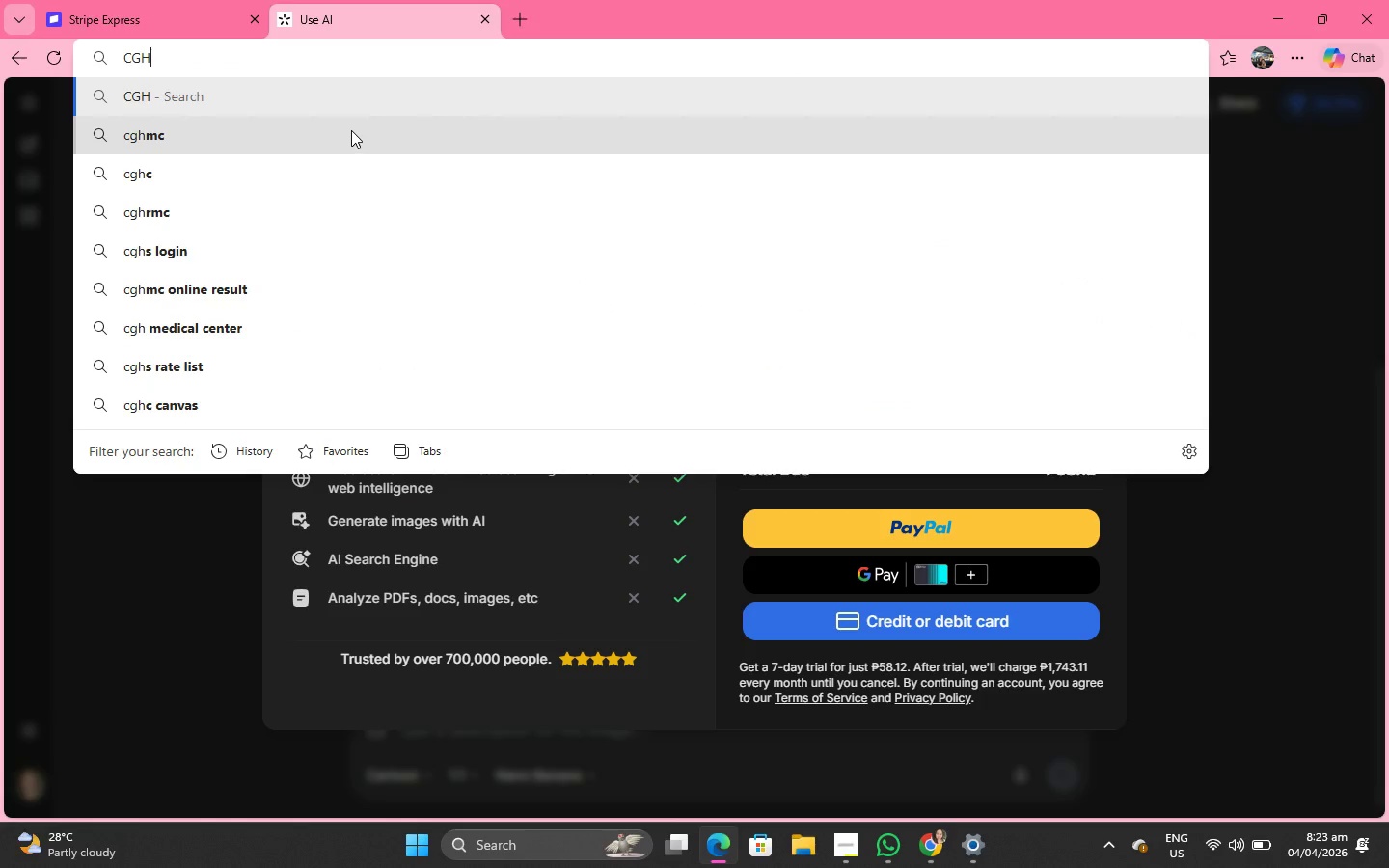 
key(Backspace)
 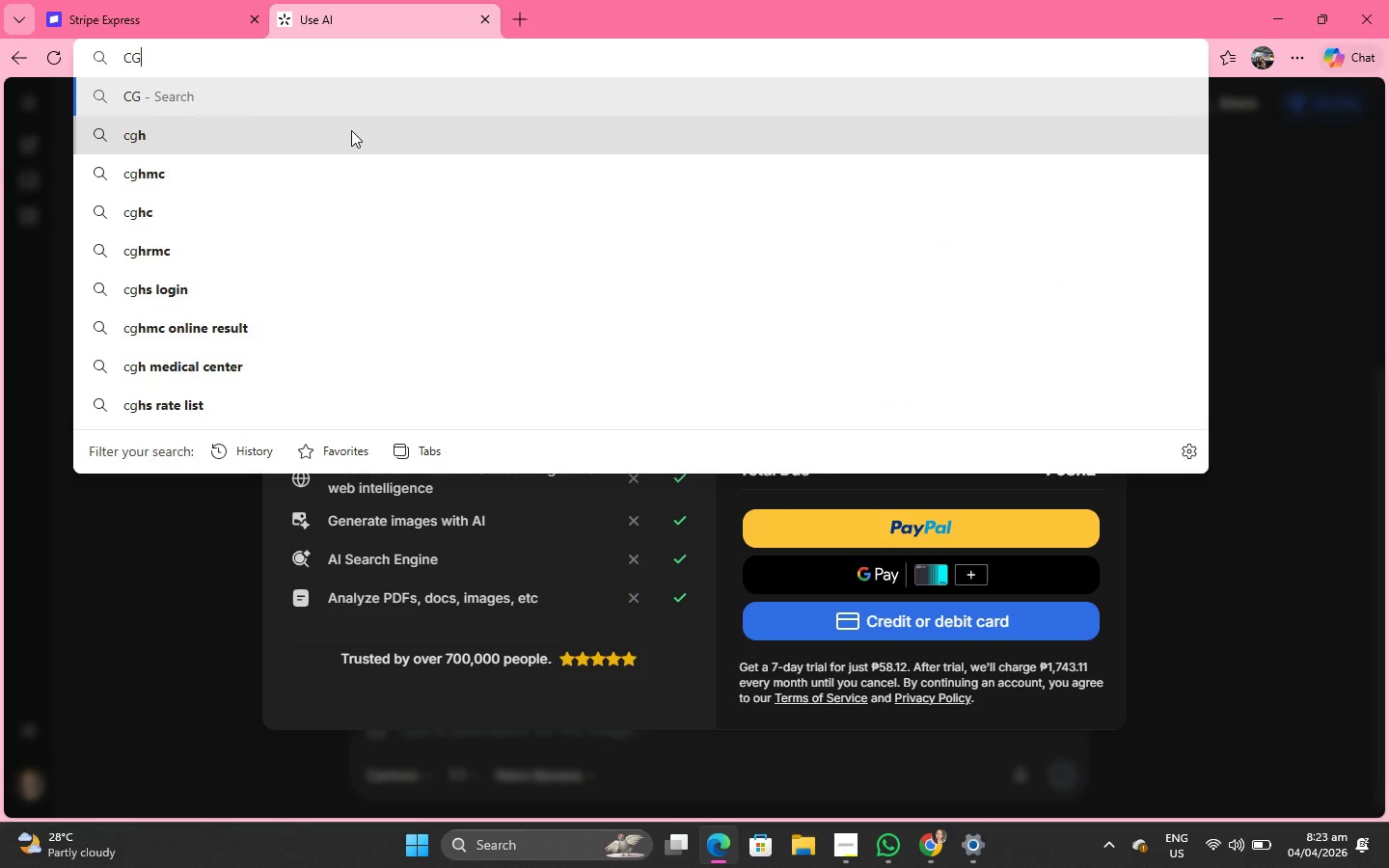 
key(Backspace)
 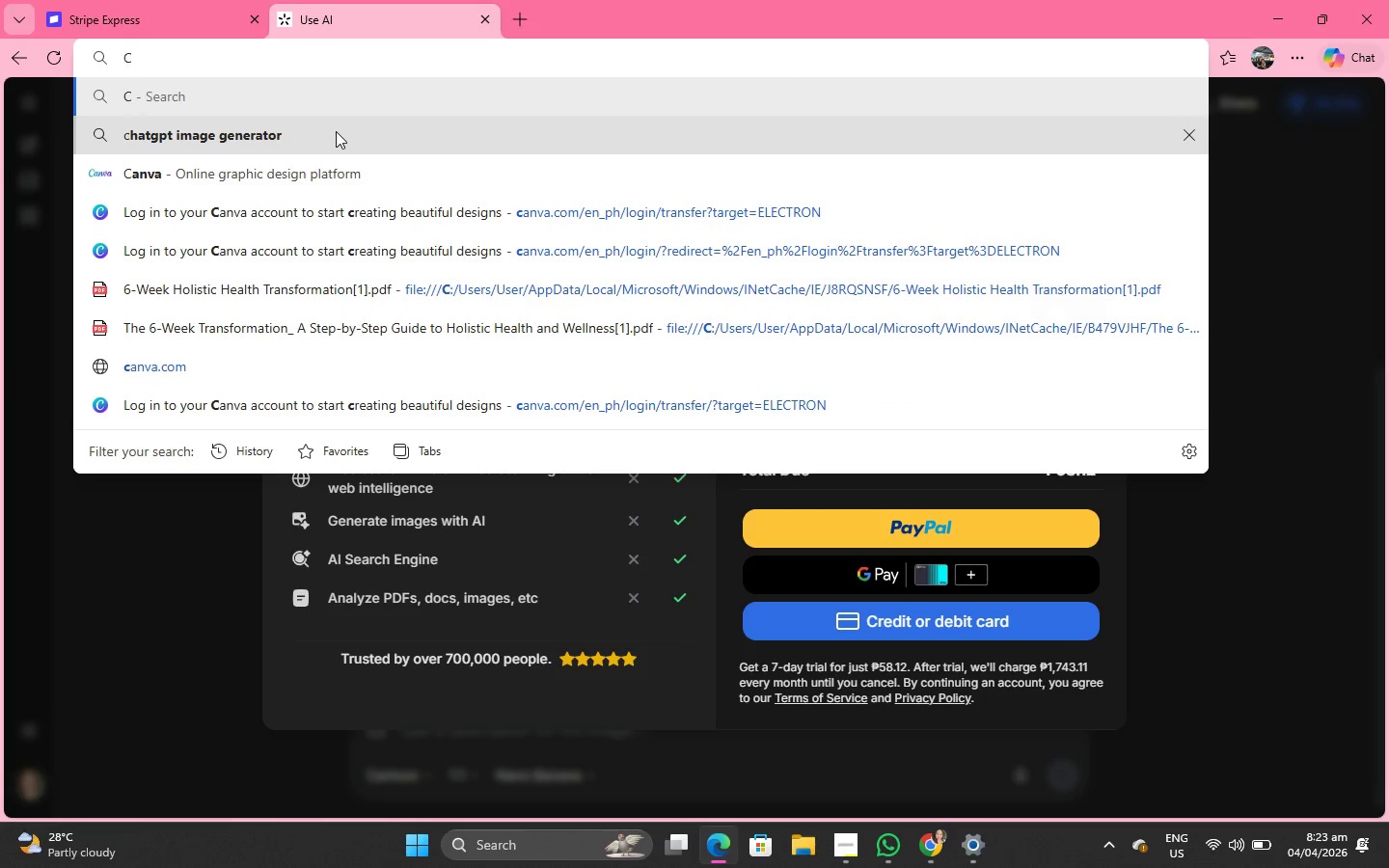 
left_click([336, 131])
 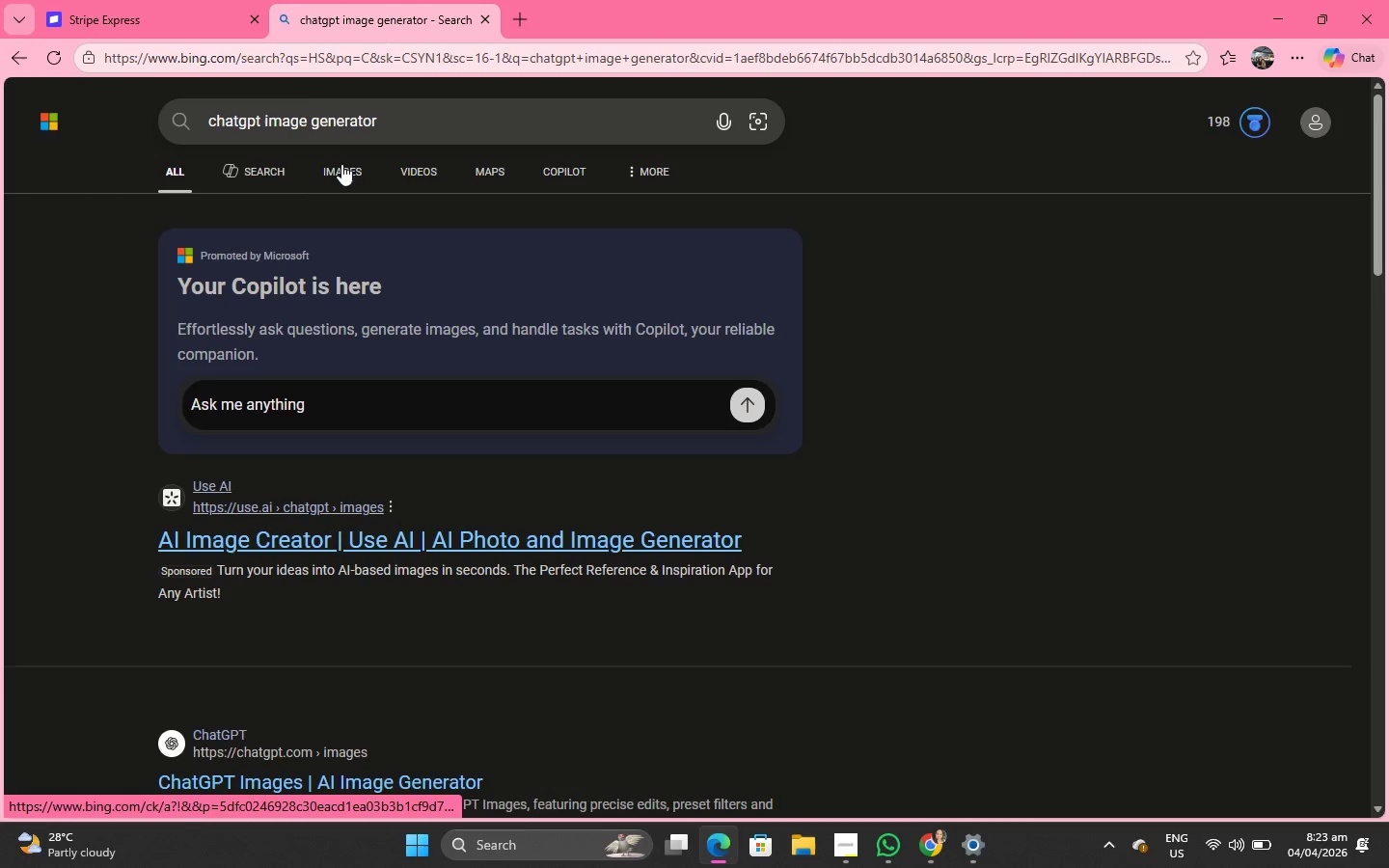 
scroll: coordinate [435, 621], scroll_direction: down, amount: 1.0
 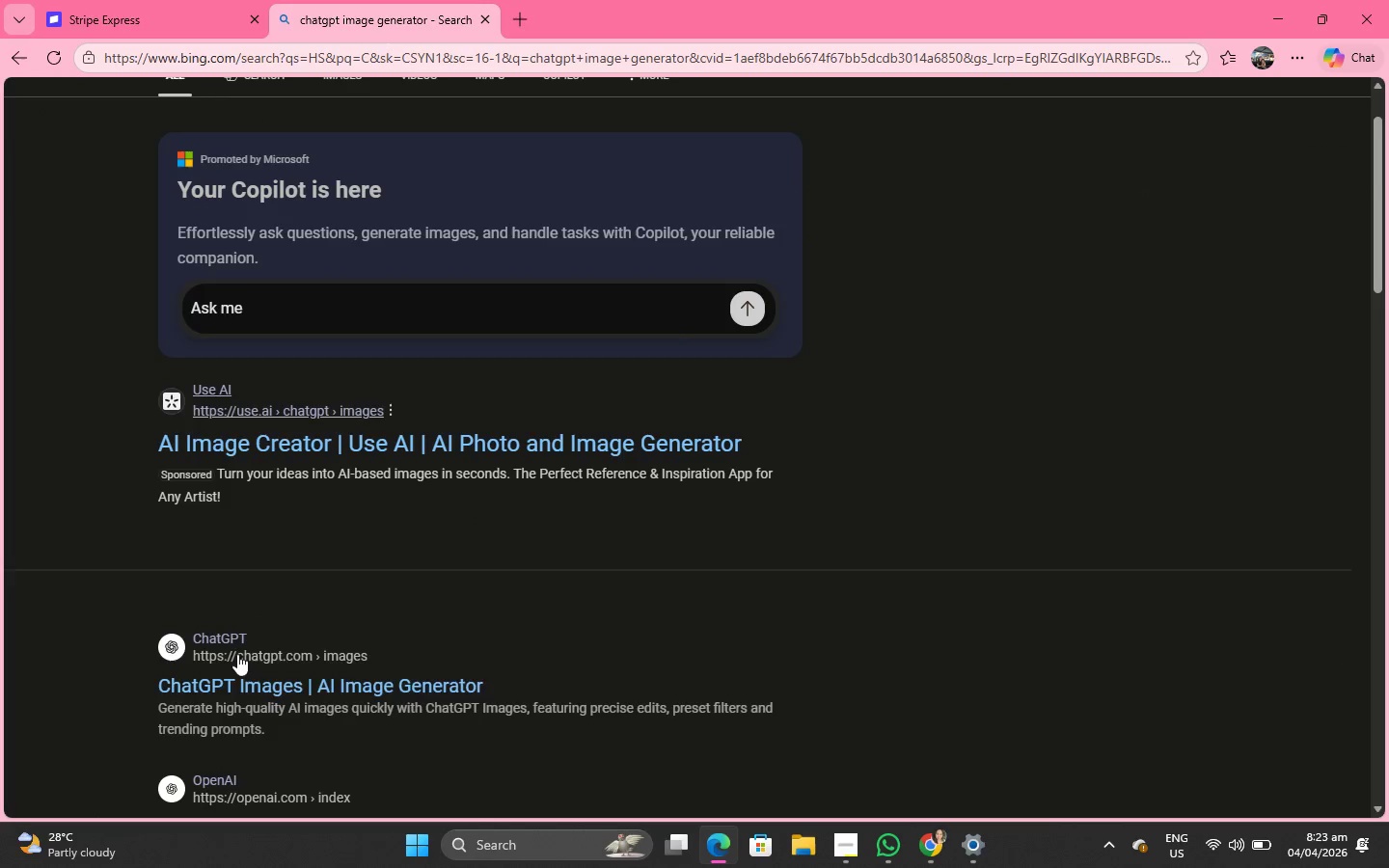 
left_click([235, 668])
 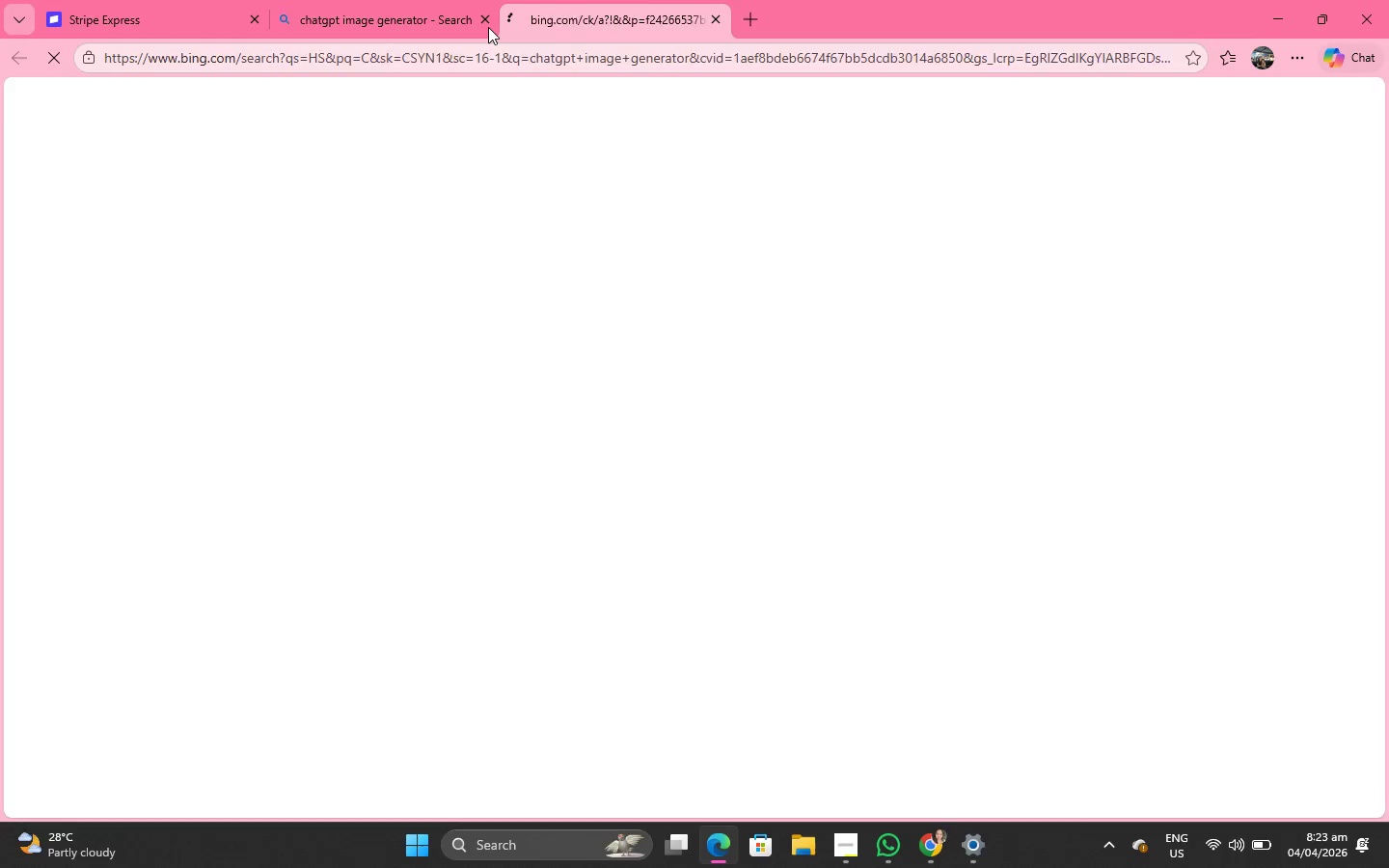 
left_click([488, 21])
 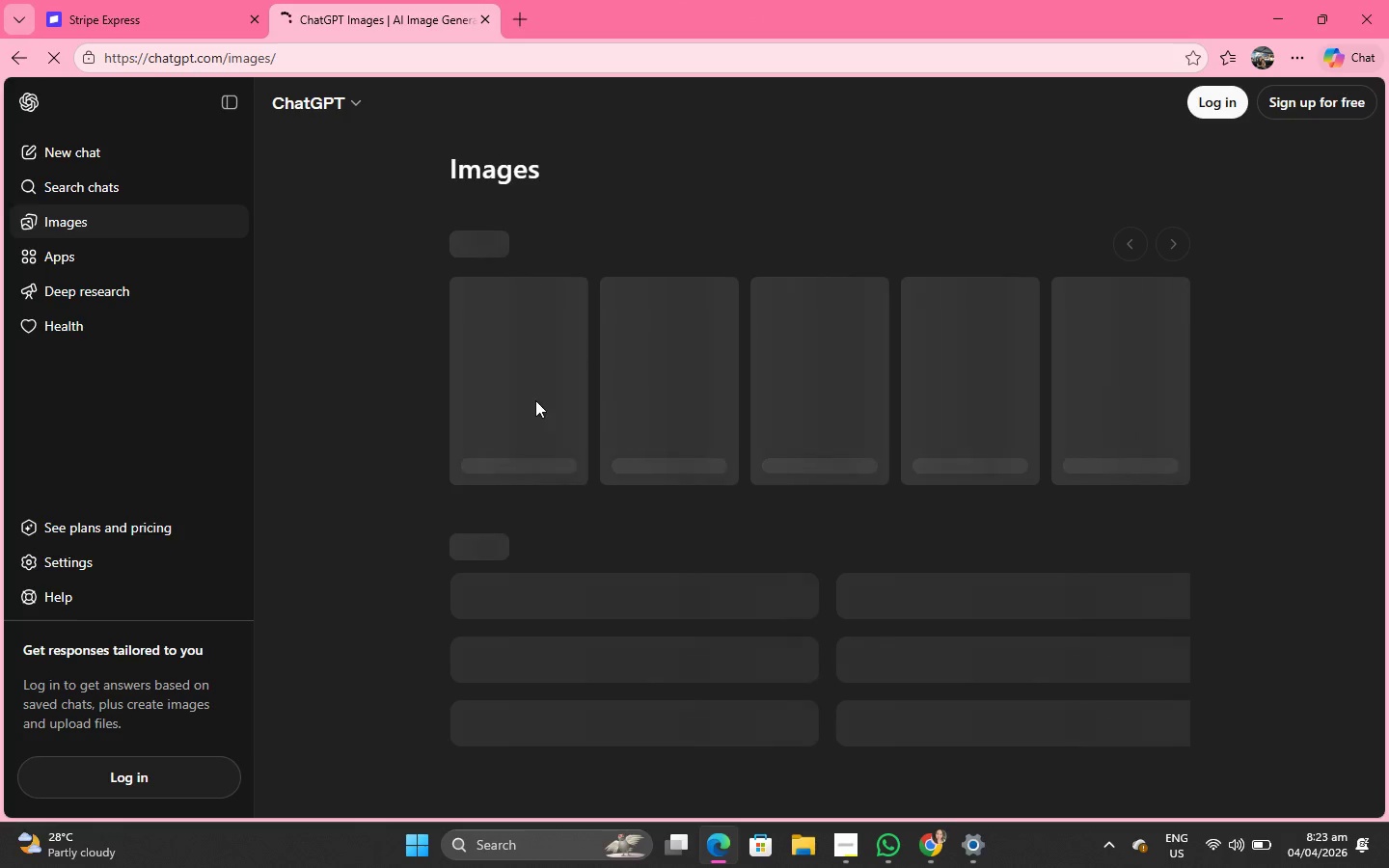 
mouse_move([565, 393])
 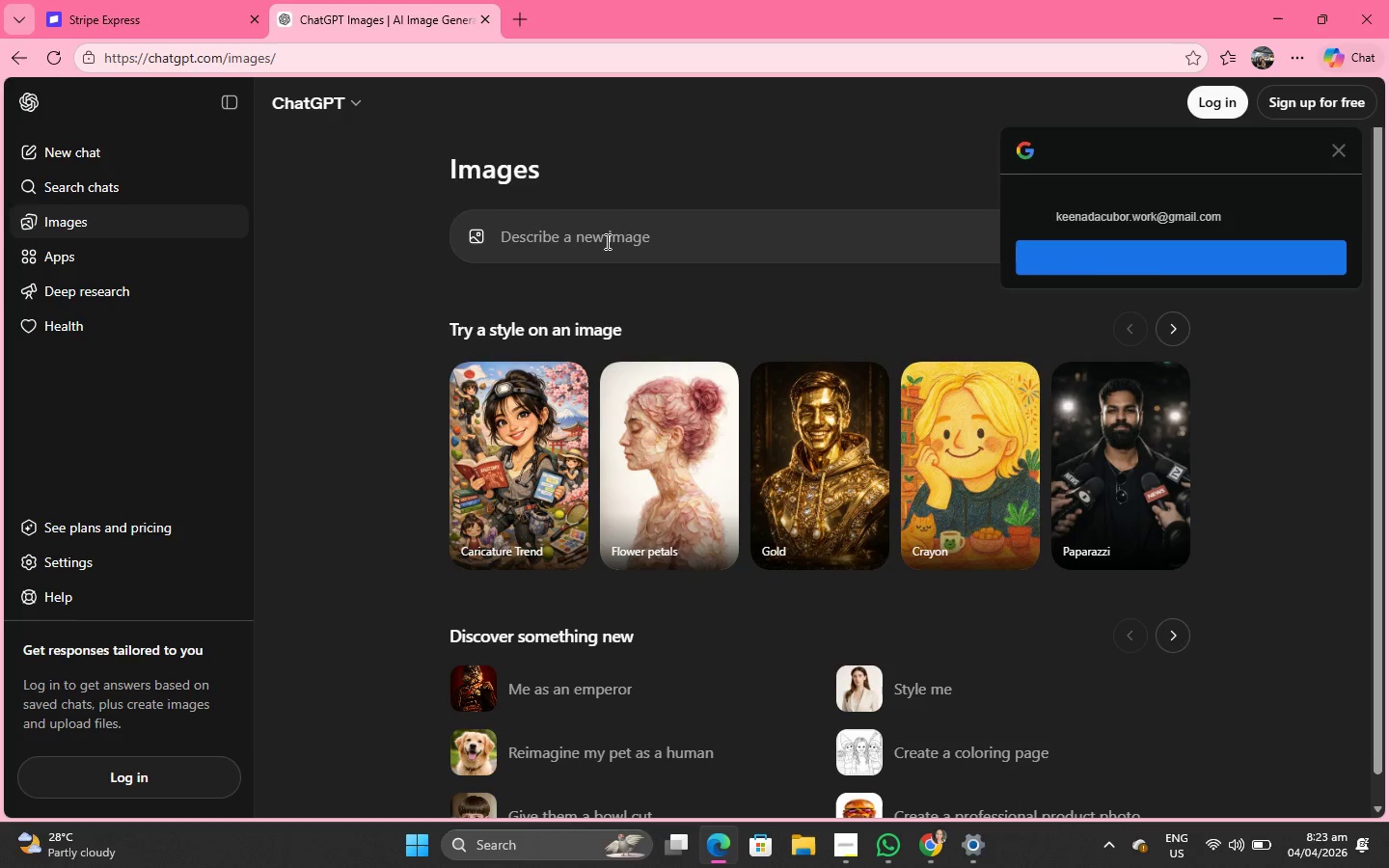 
type(photo)
 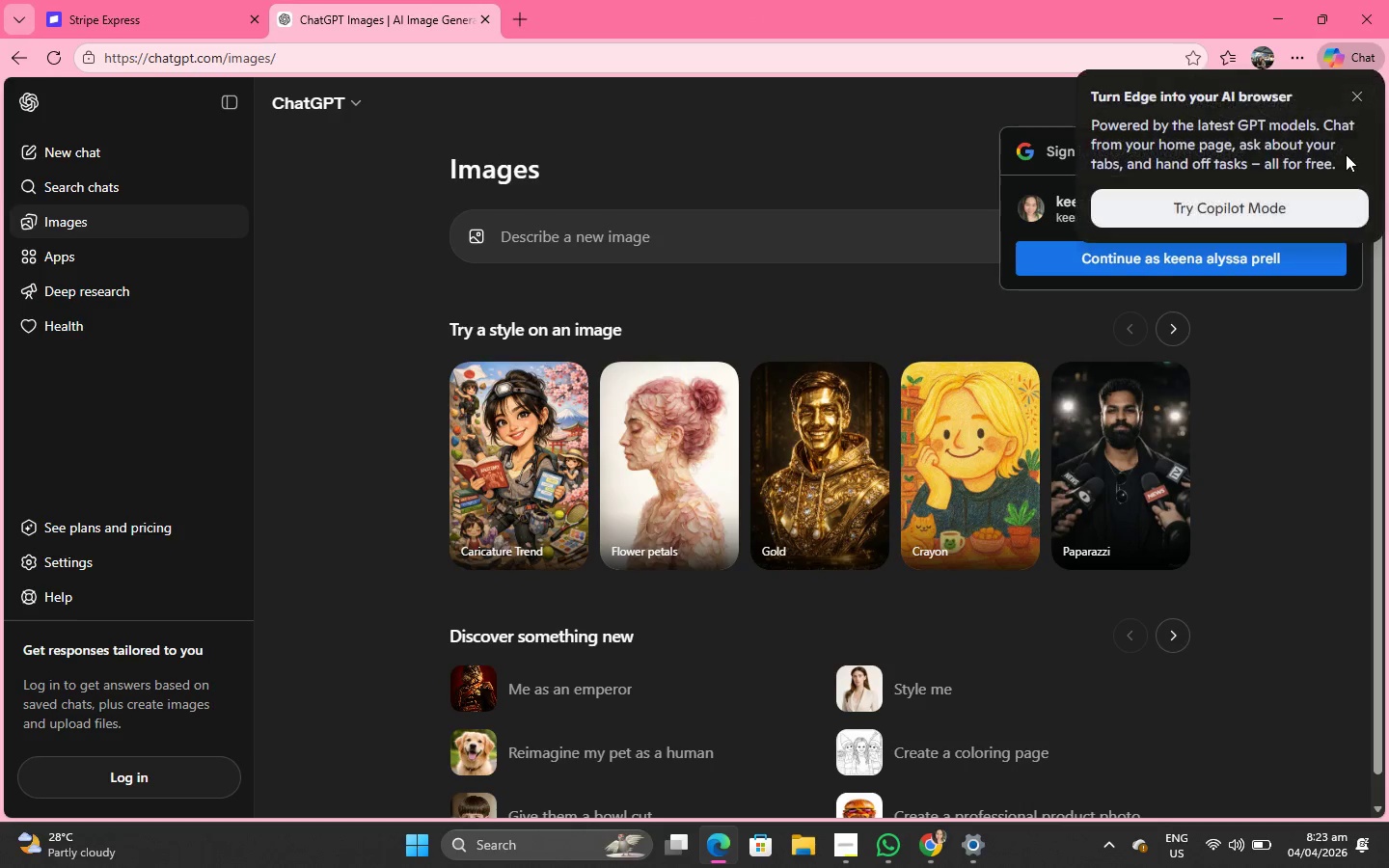 
left_click([1238, 254])
 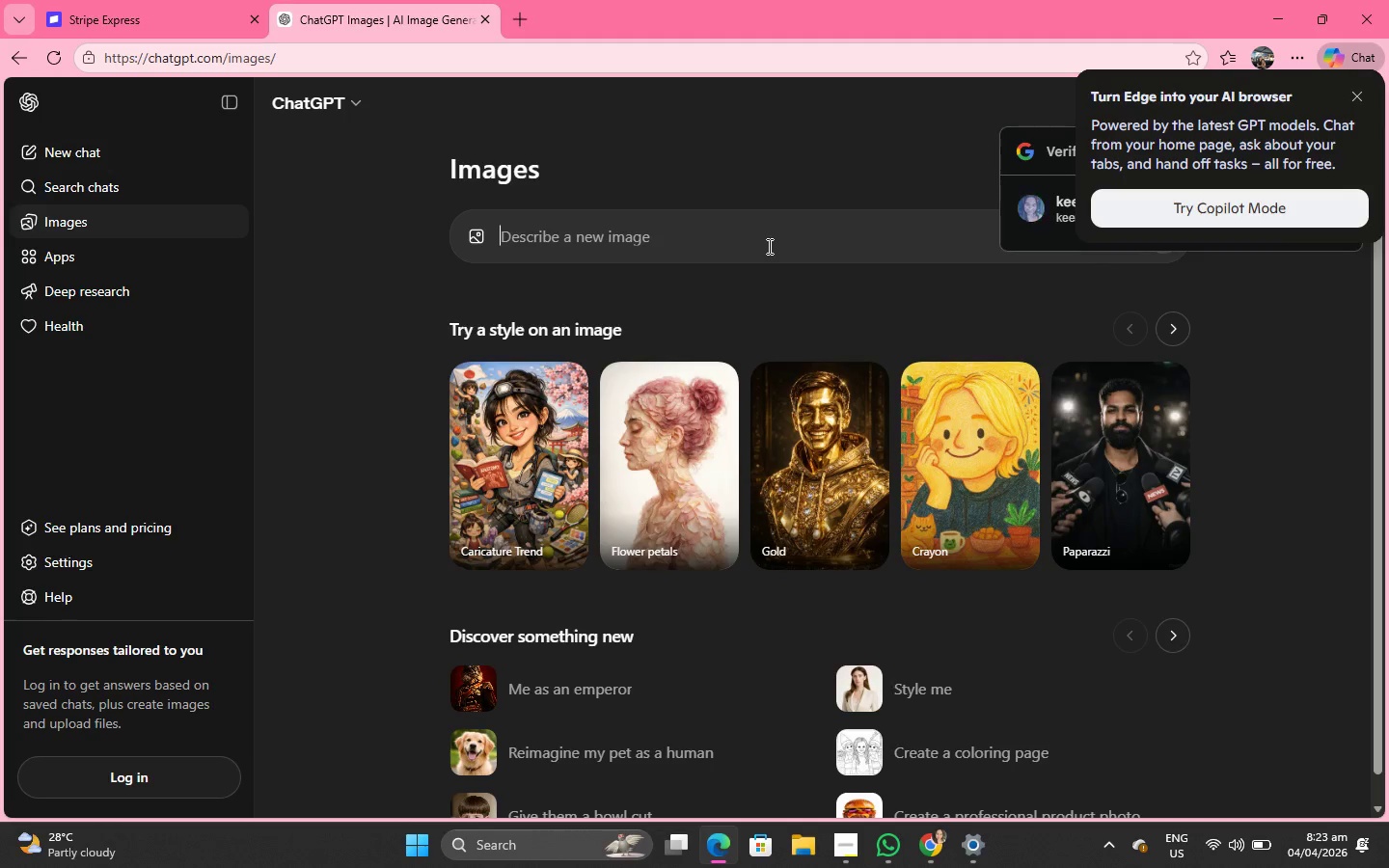 
type(photo )
 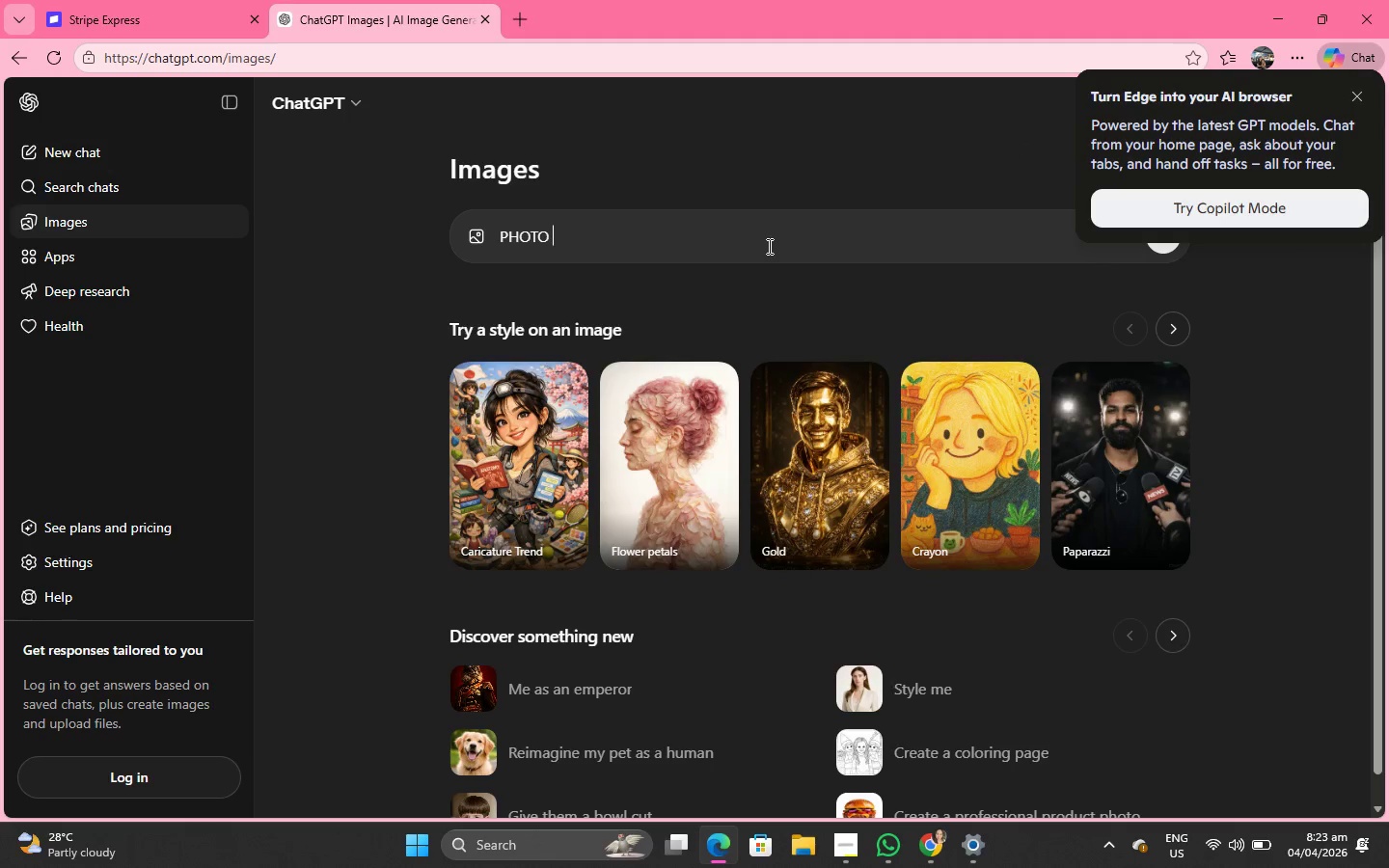 
key(Control+ControlLeft)
 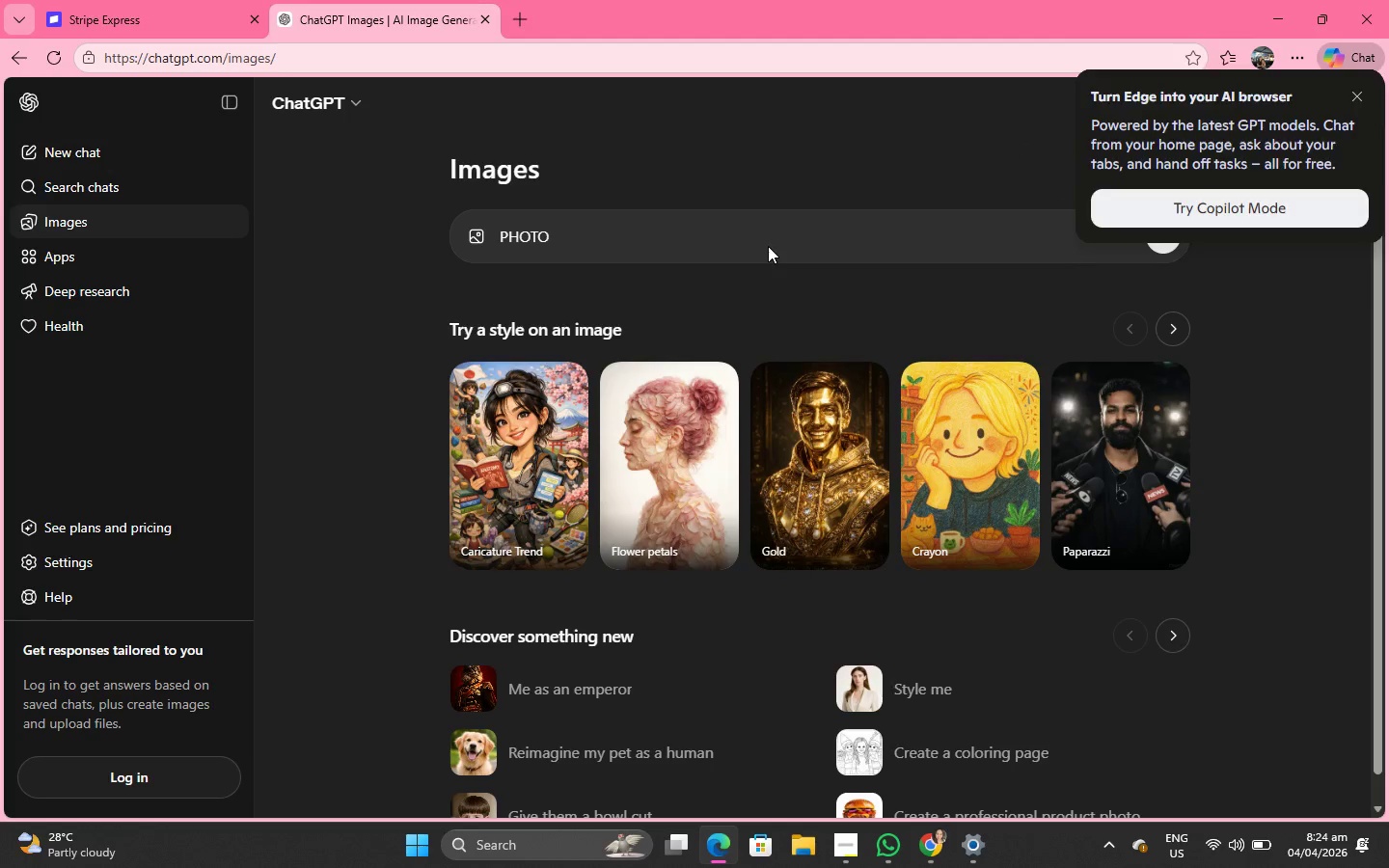 
key(Control+ControlLeft)
 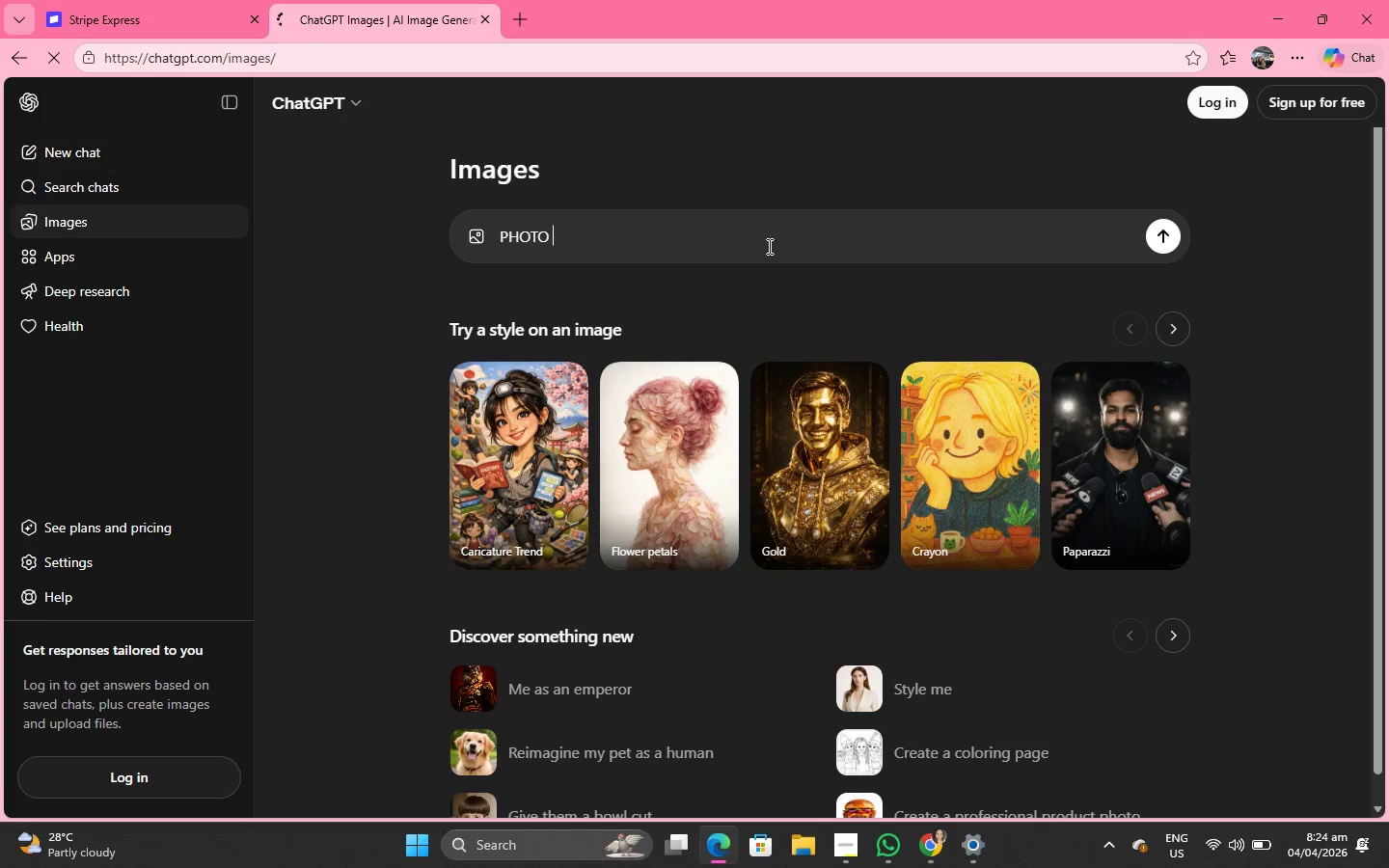 
key(Control+V)
 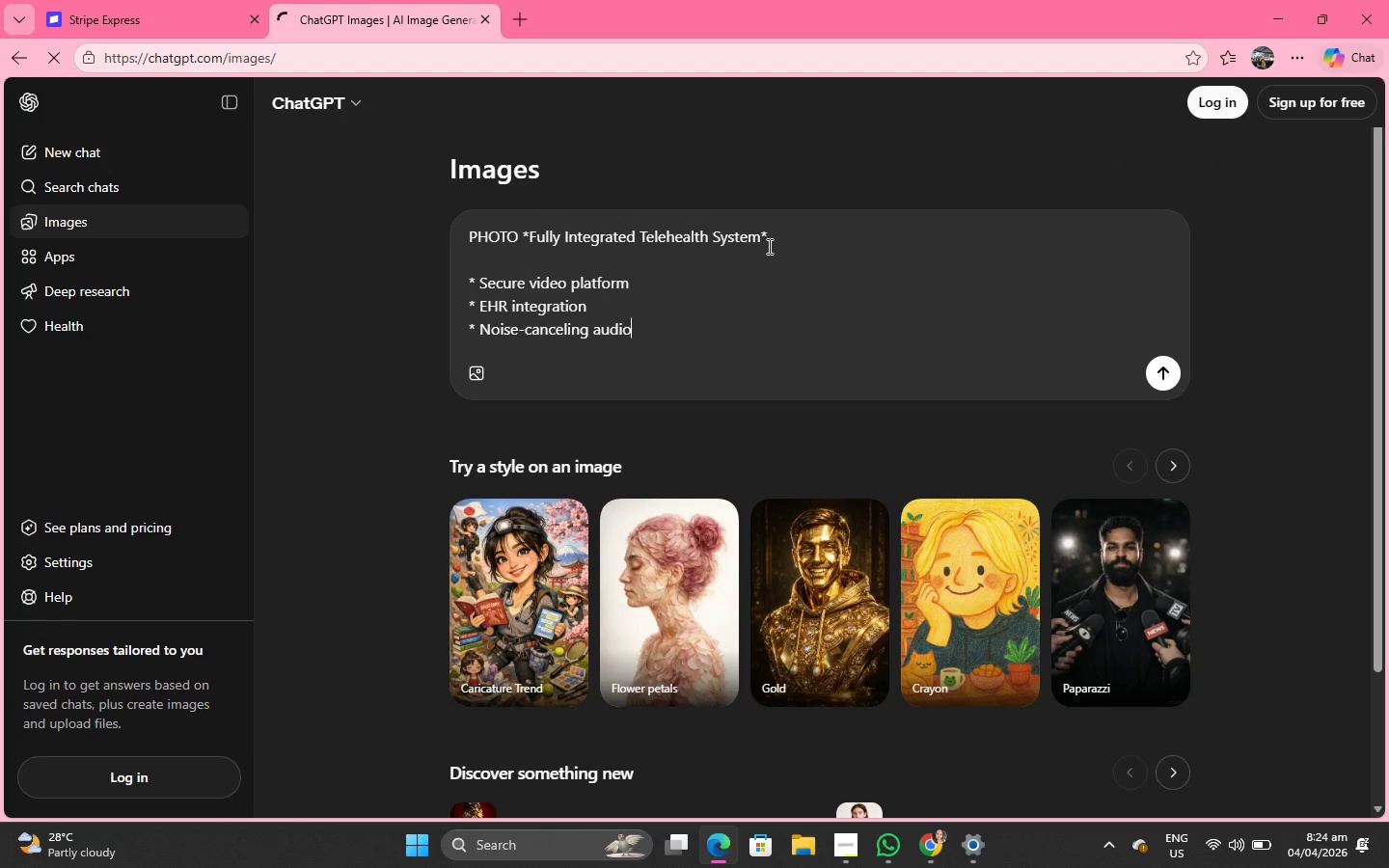 
key(Enter)
 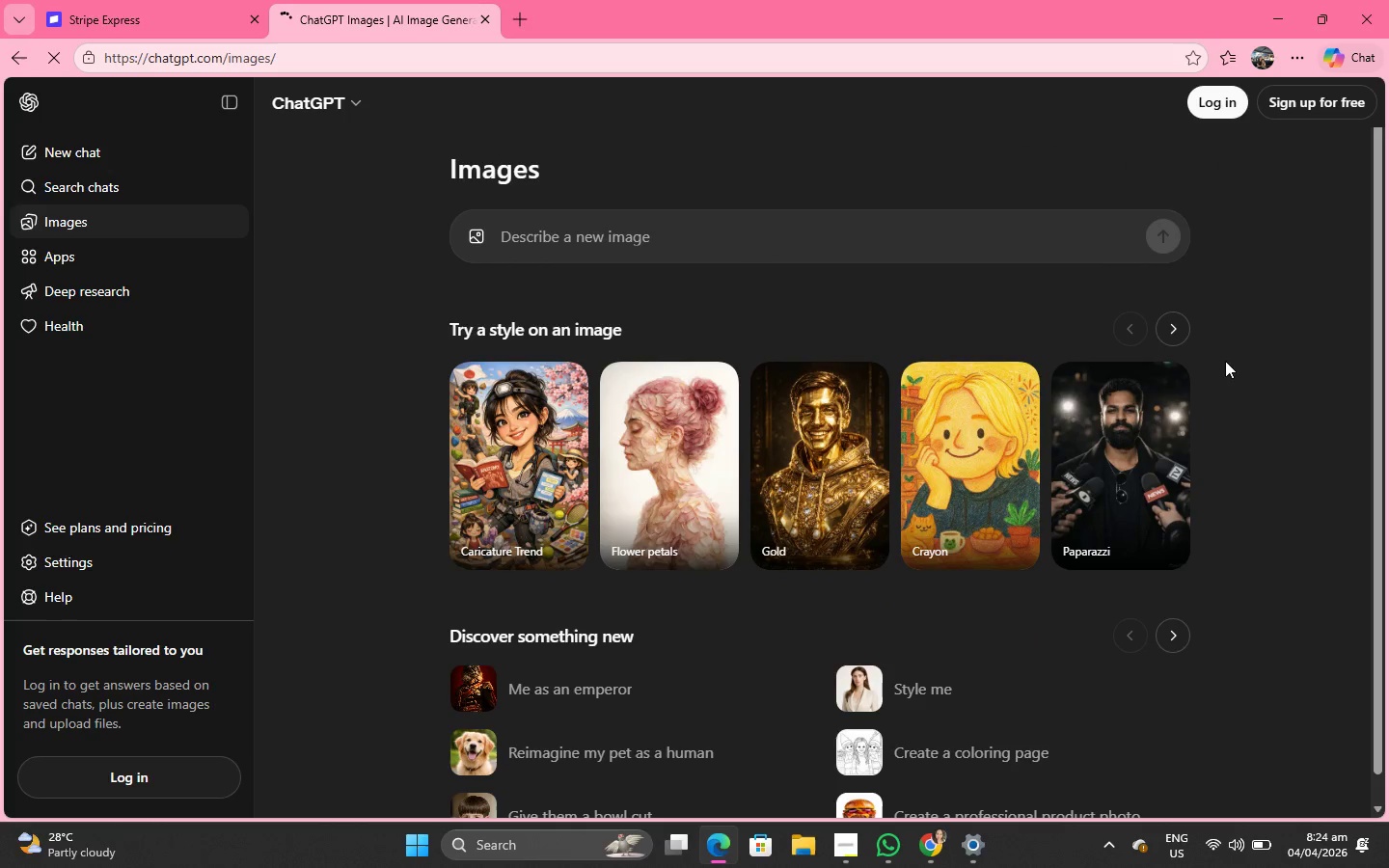 
scroll: coordinate [686, 483], scroll_direction: down, amount: 2.0
 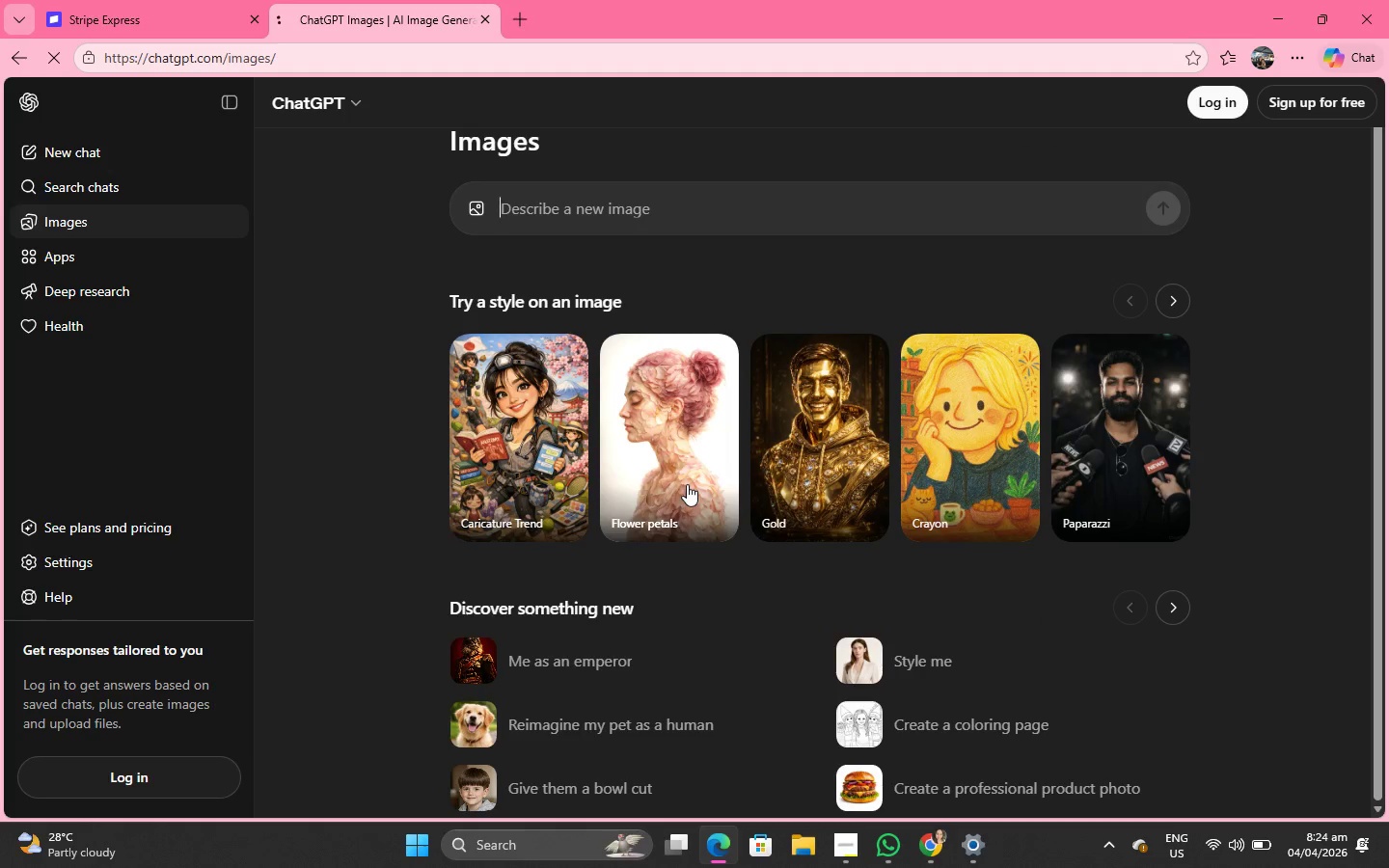 
scroll: coordinate [688, 483], scroll_direction: up, amount: 3.0
 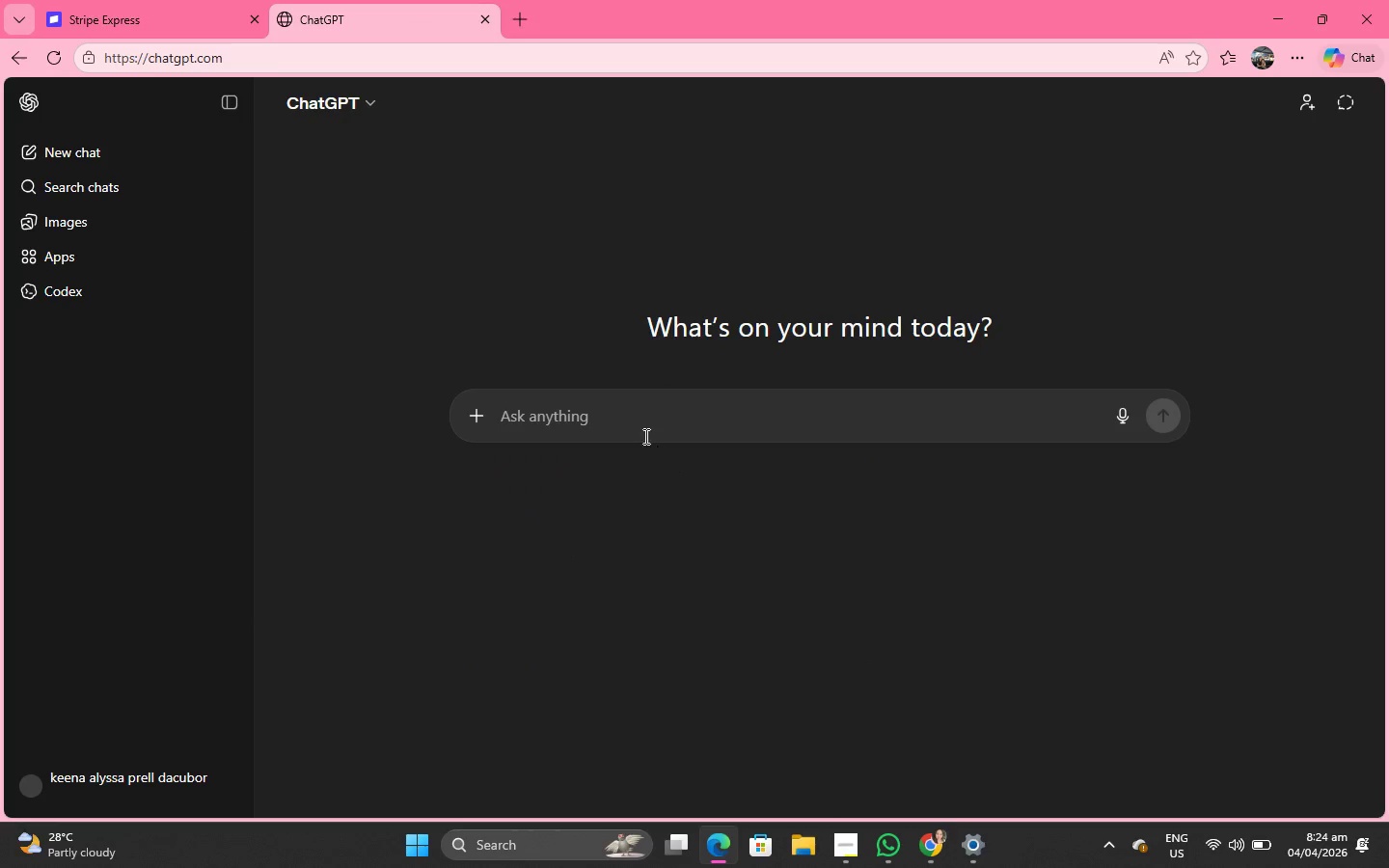 
left_click([633, 426])
 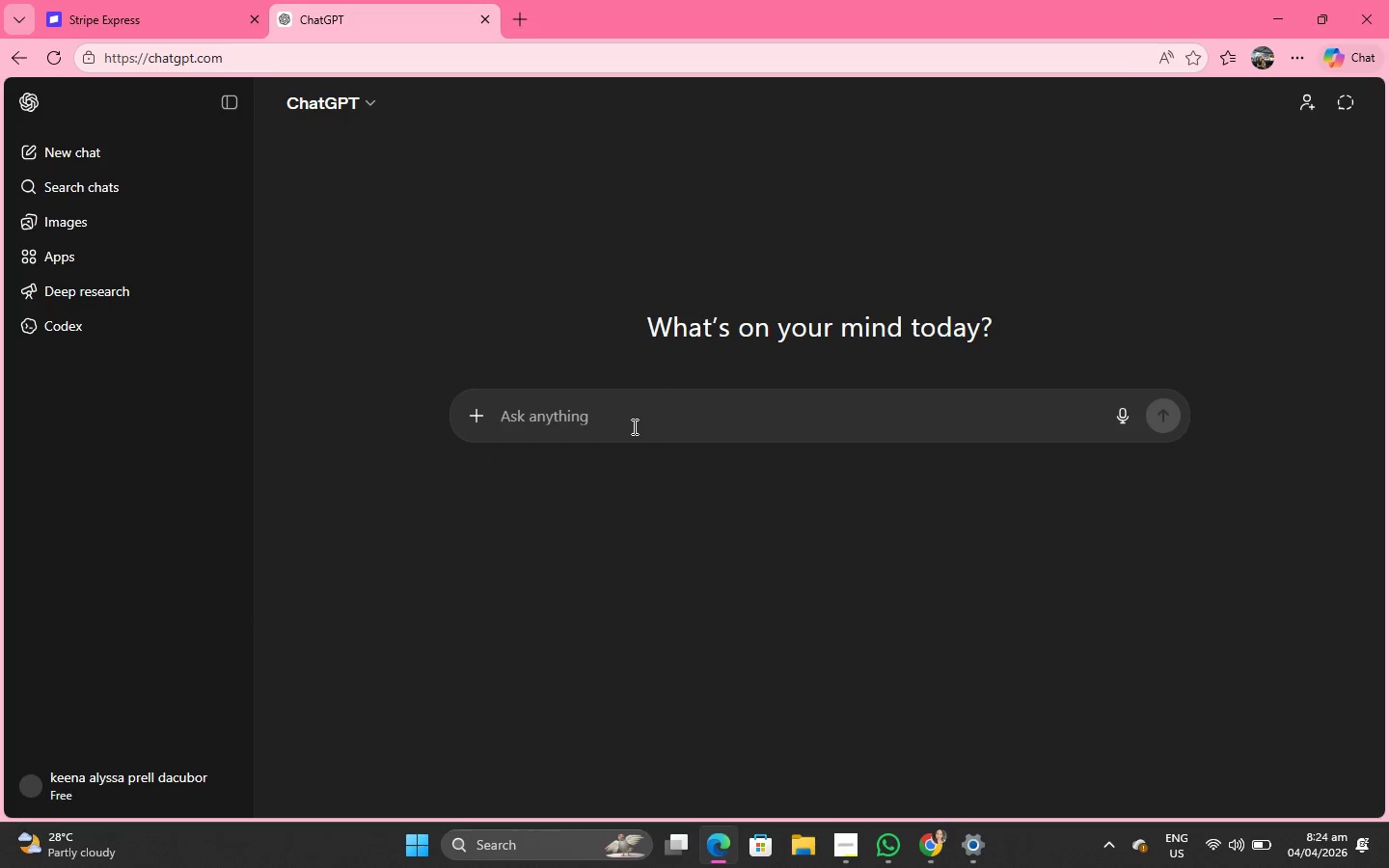 
type(phoo)
key(Backspace)
type(to )
 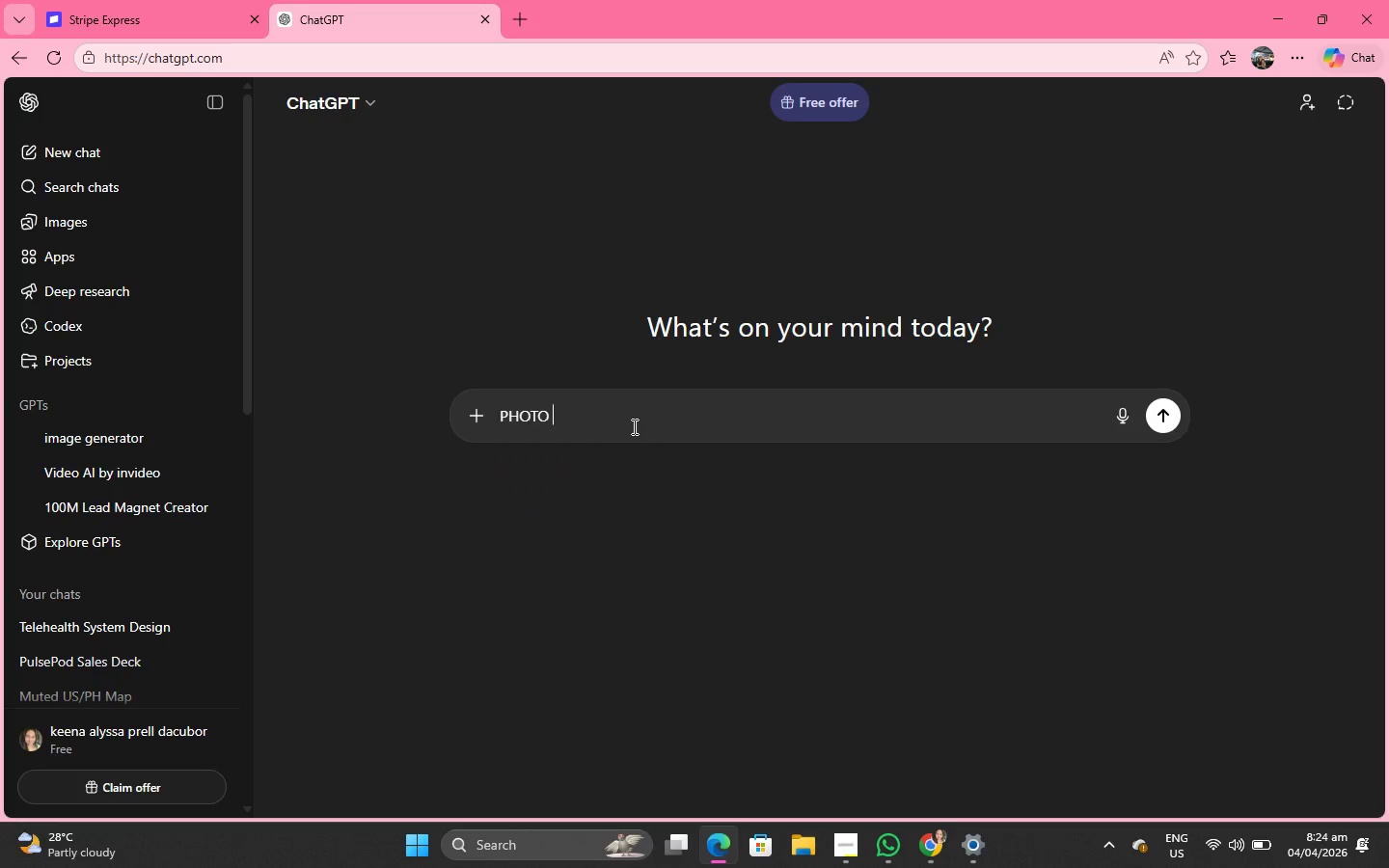 
key(Control+ControlLeft)
 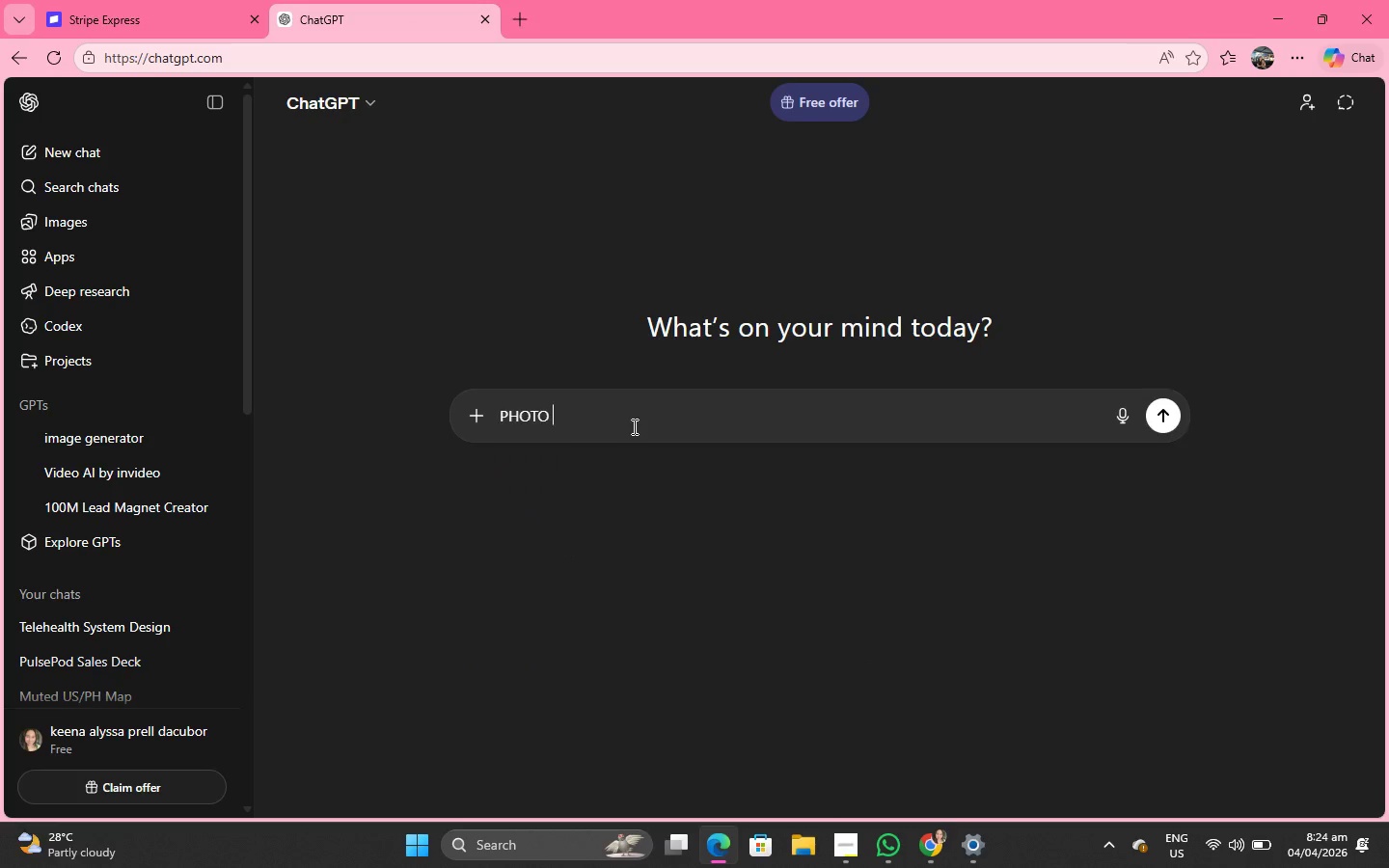 
key(Control+V)
 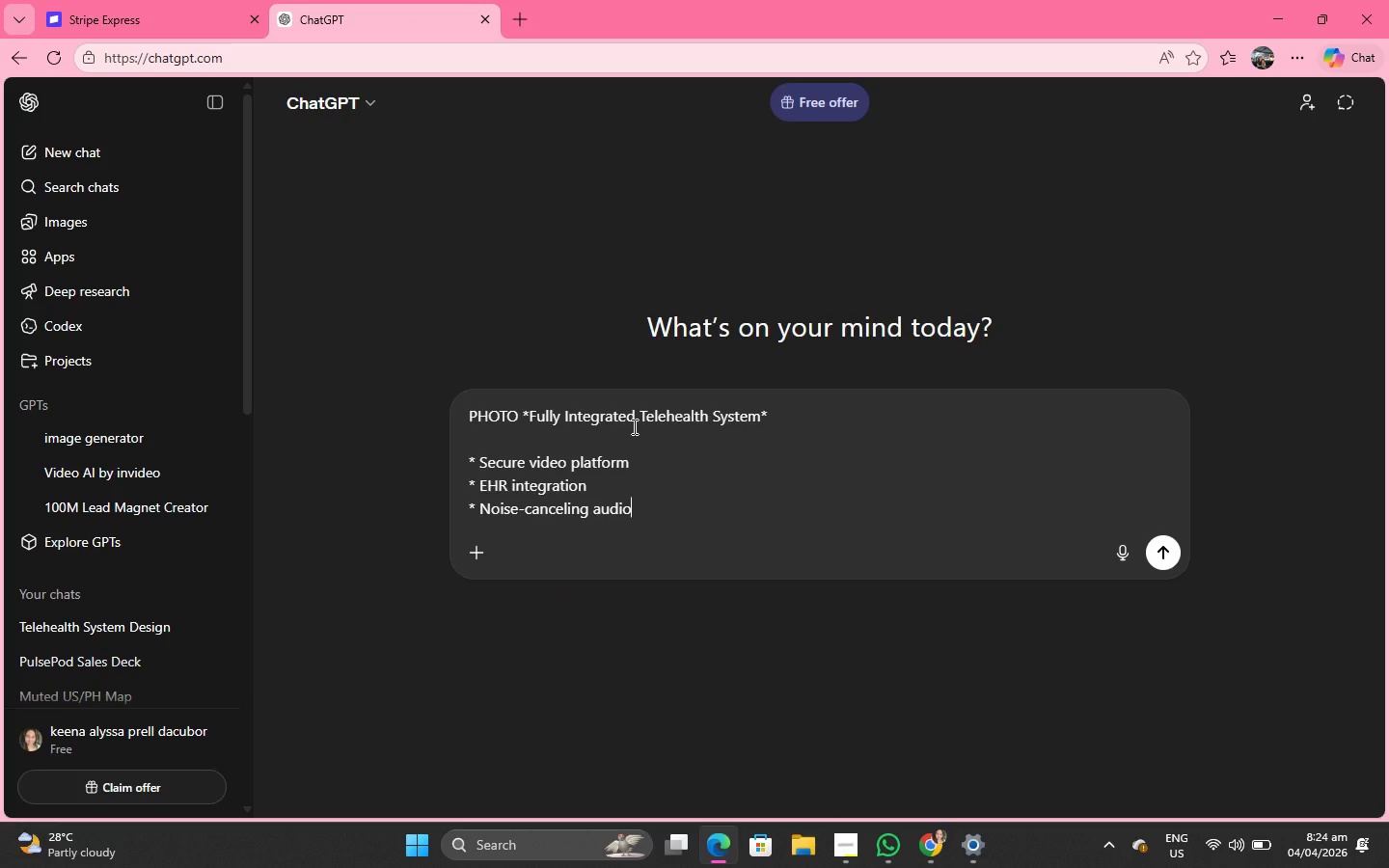 
key(Enter)
 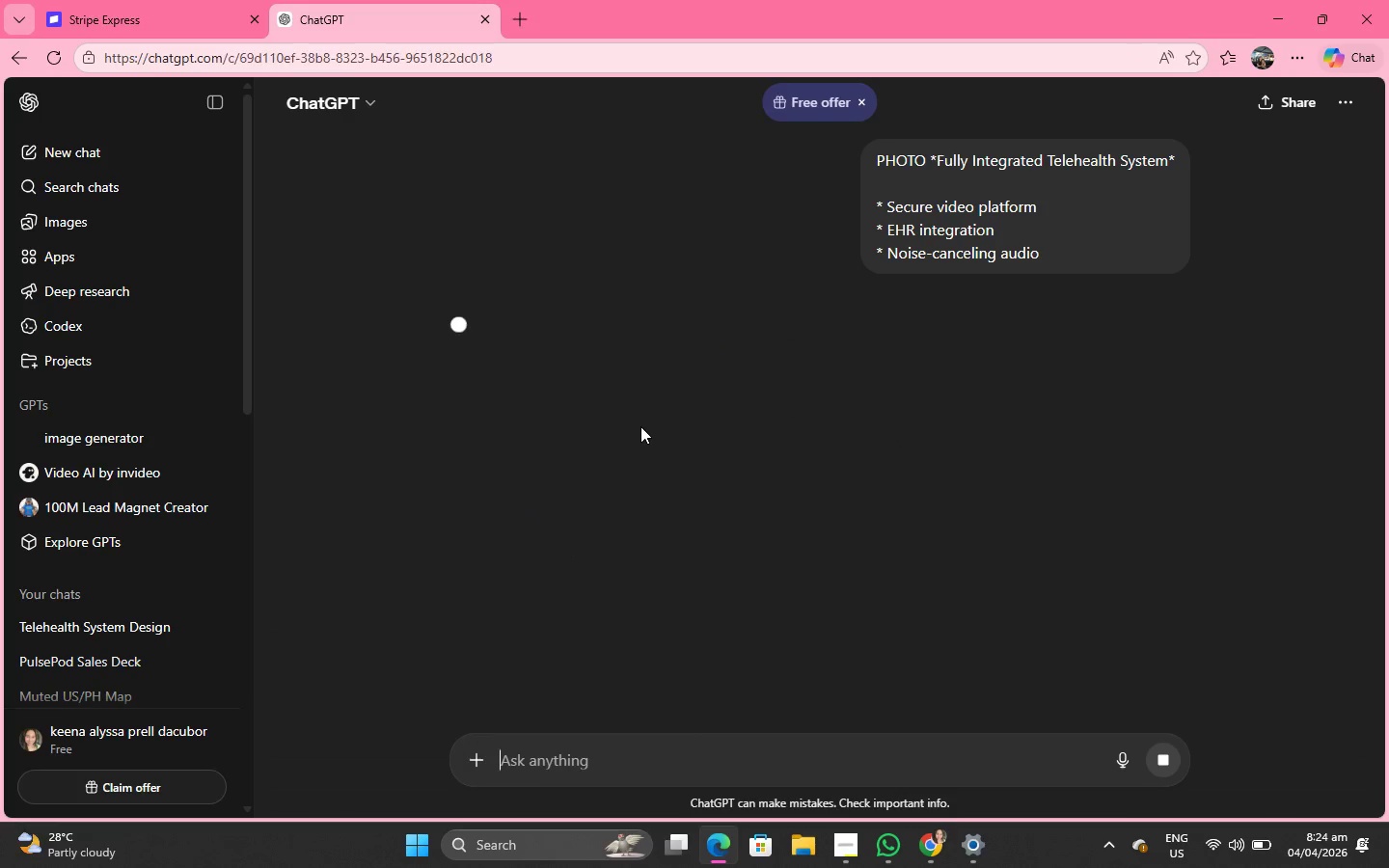 
scroll: coordinate [658, 435], scroll_direction: down, amount: 2.0
 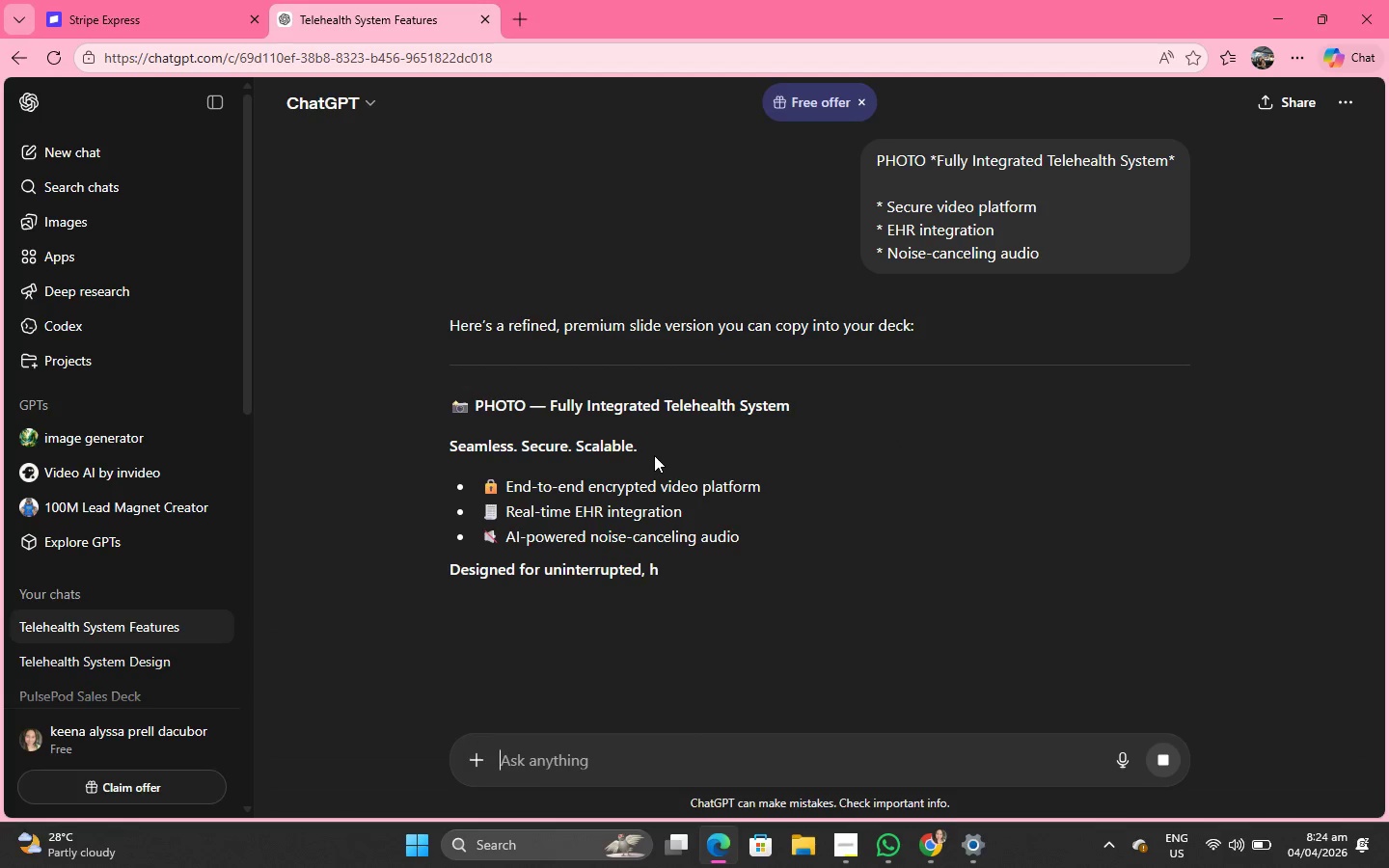 
left_click([626, 763])
 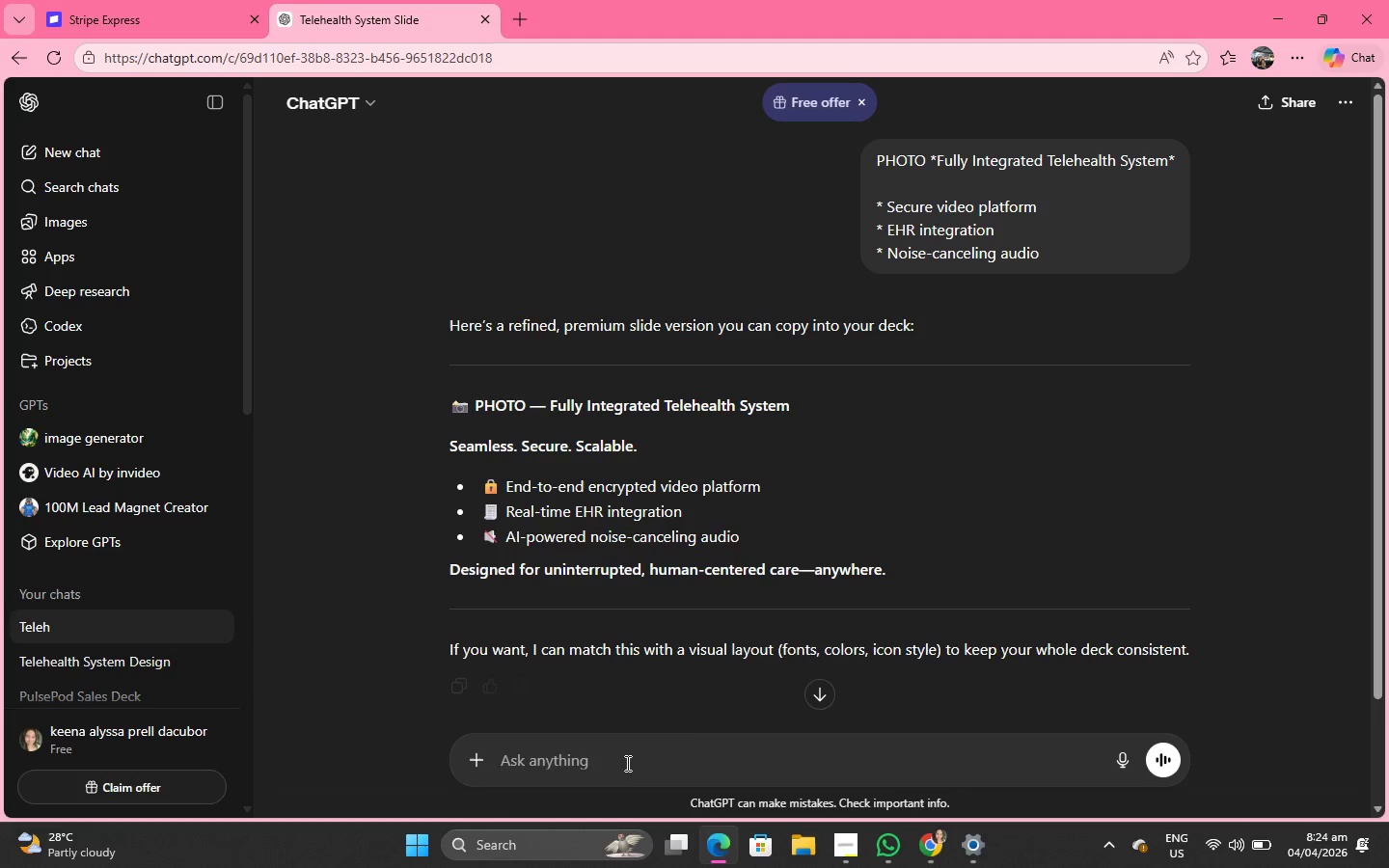 
type(make)
key(Backspace)
key(Backspace)
key(Backspace)
key(Backspace)
type(make a )
key(Backspace)
type(p)
key(Backspace)
type( phoo)
key(Backspace)
type(to)
 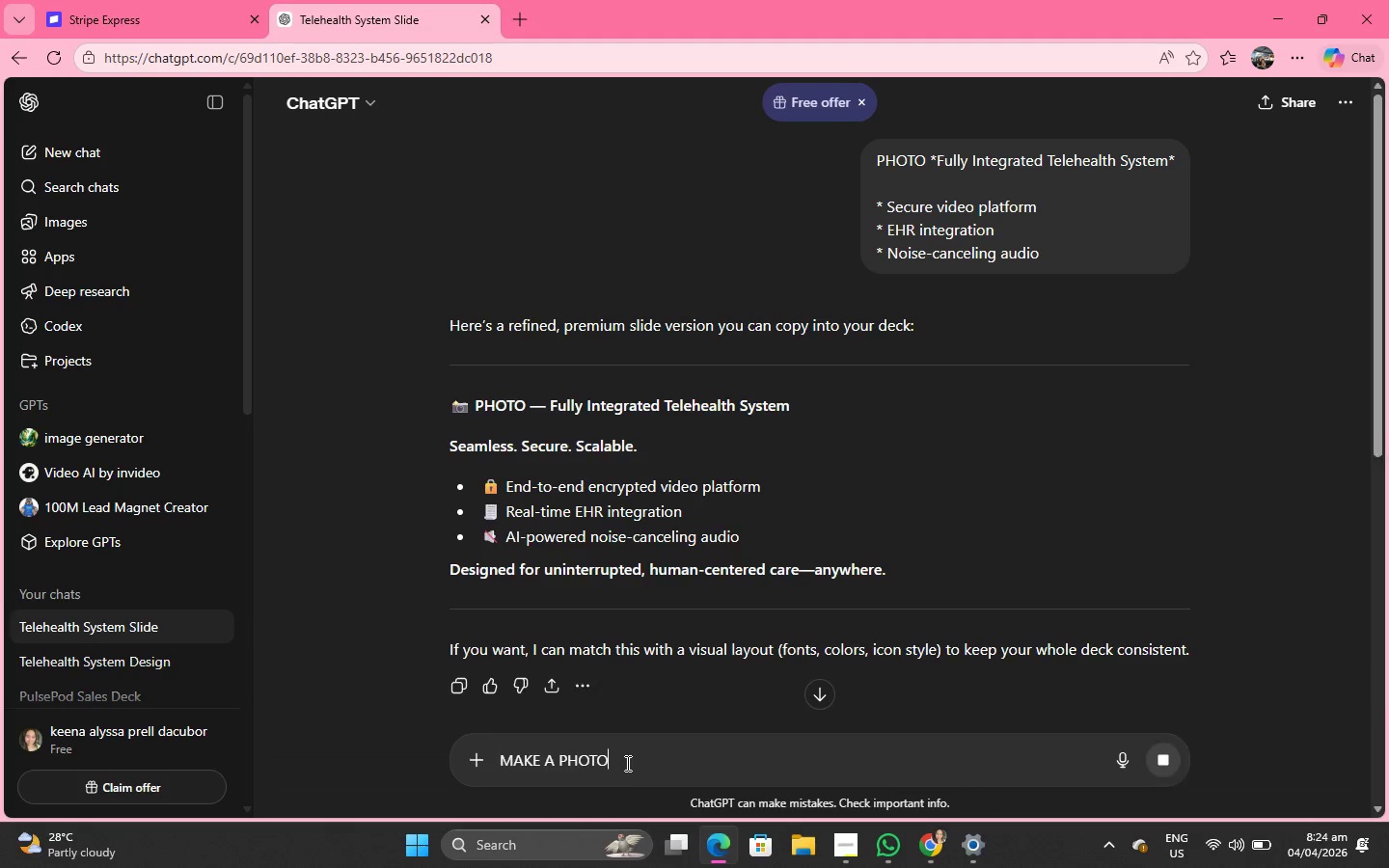 
key(Enter)
 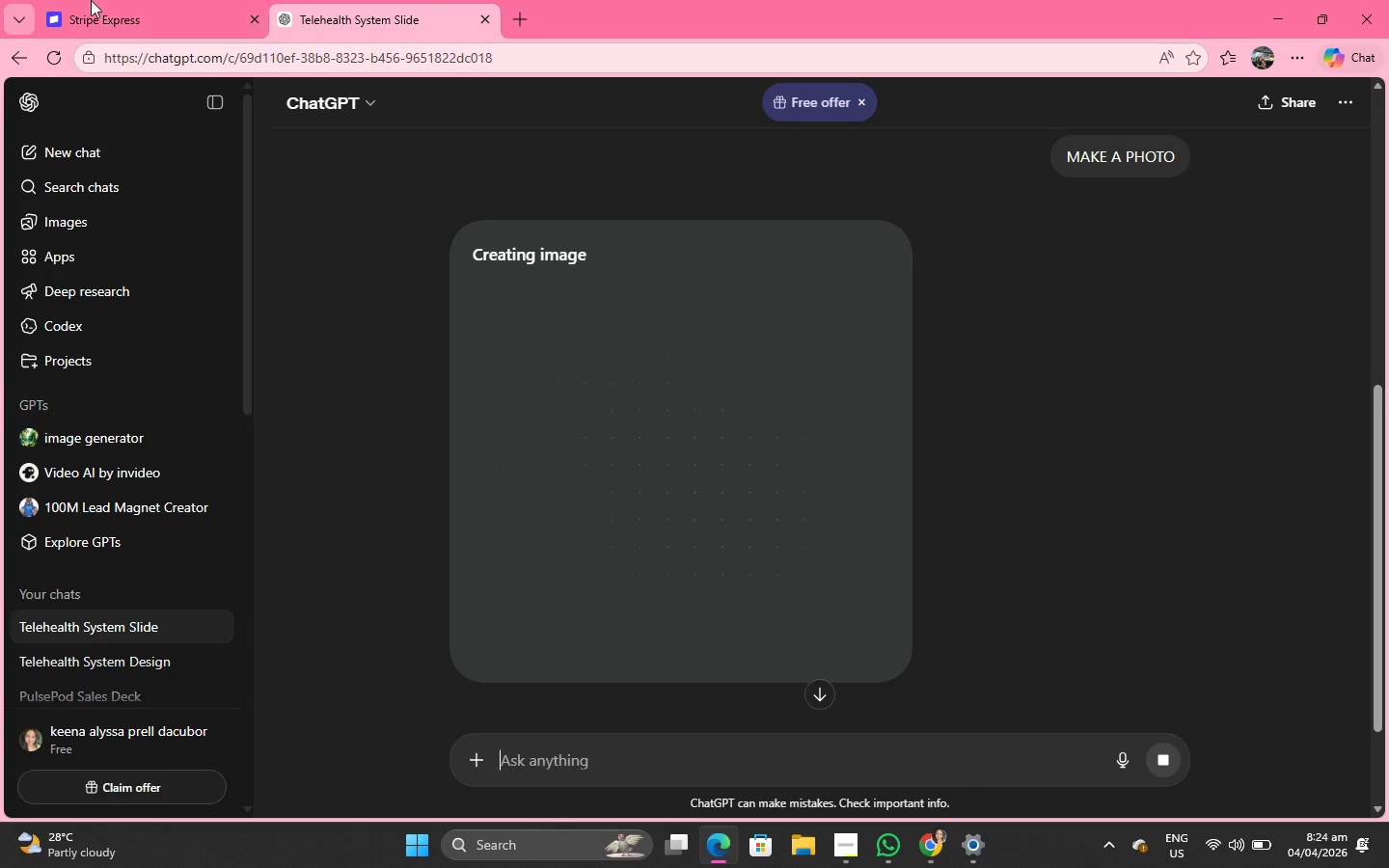 
left_click([898, 858])
 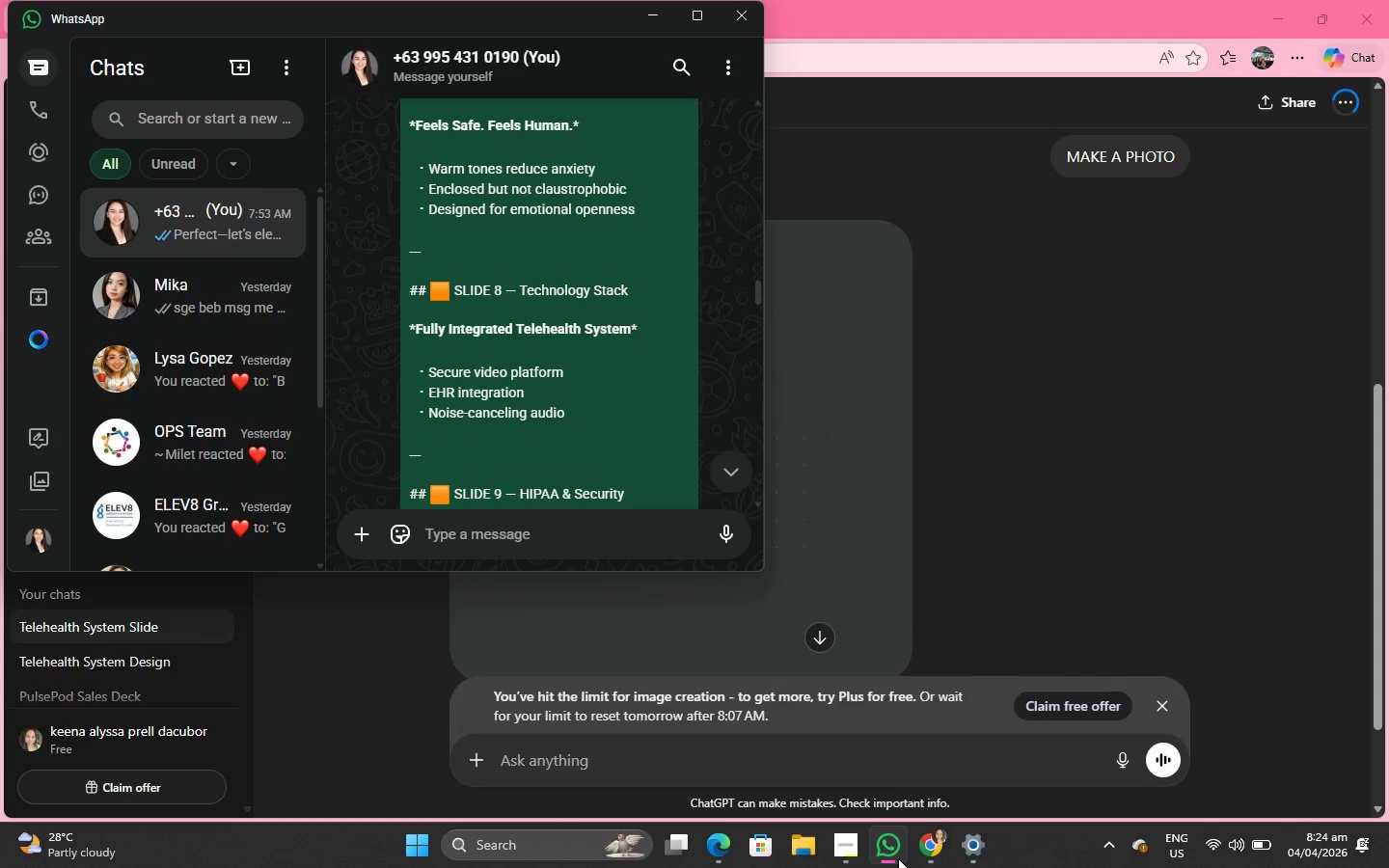 
left_click([898, 858])
 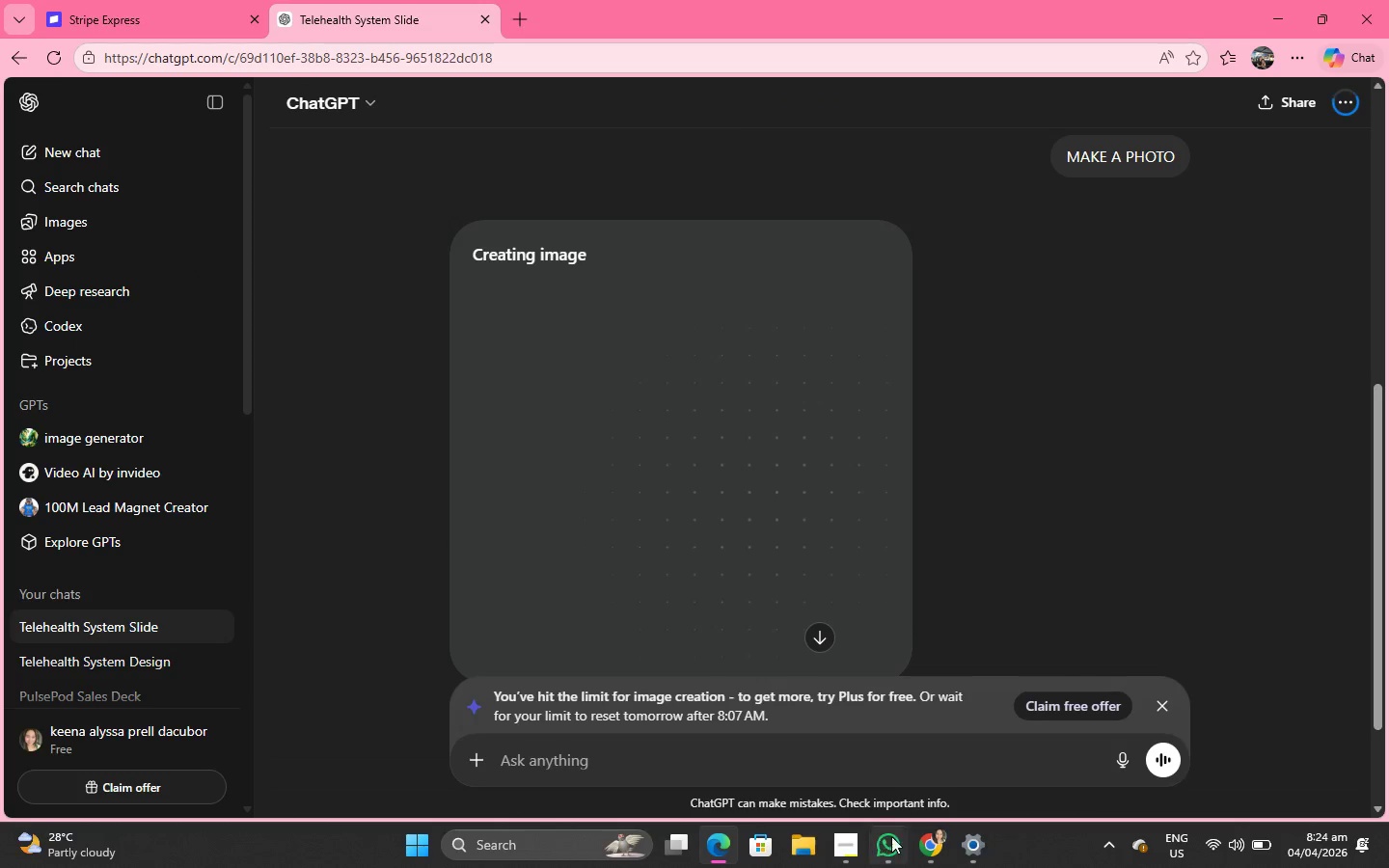 
mouse_move([921, 824])
 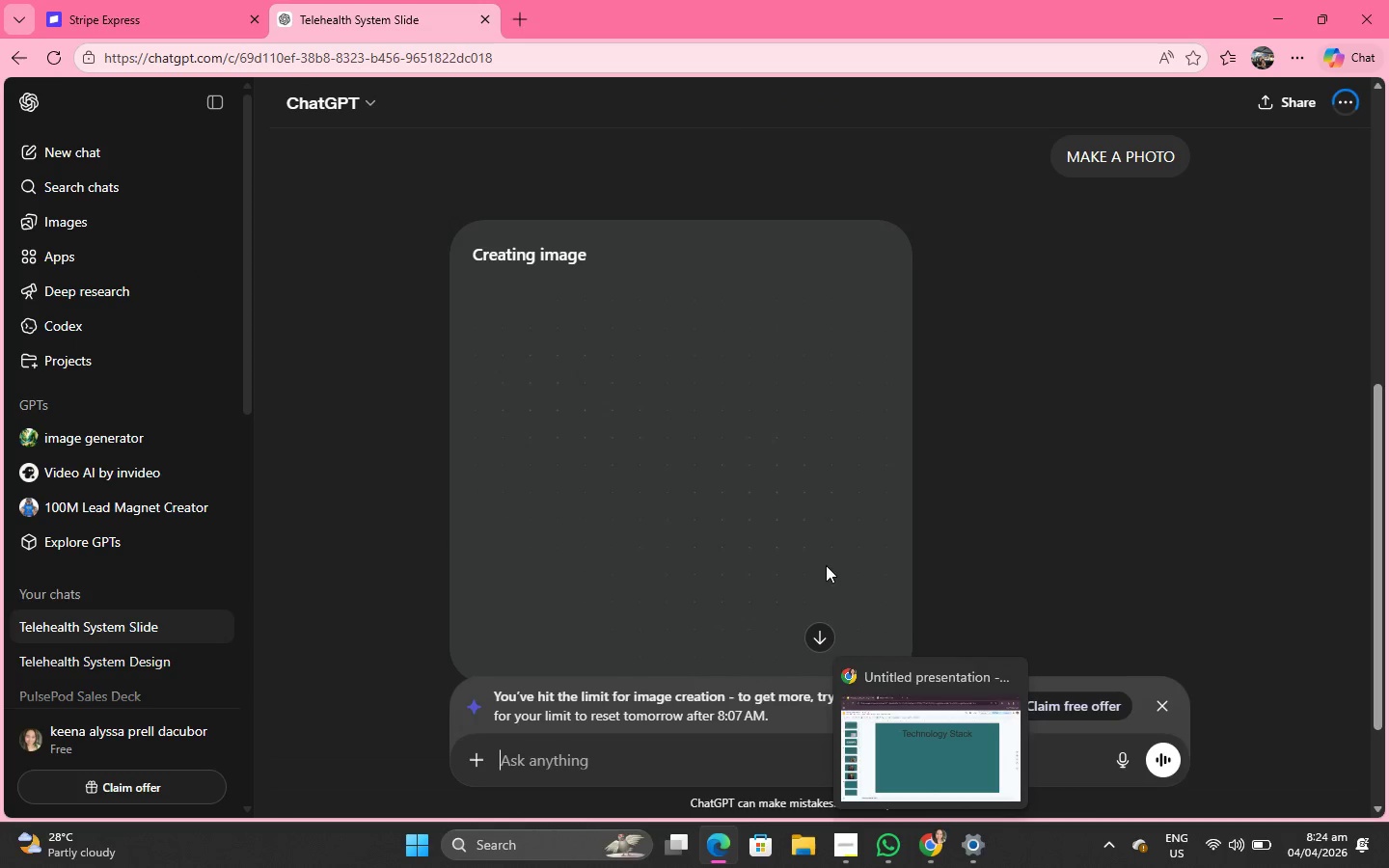 
scroll: coordinate [831, 533], scroll_direction: down, amount: 1.0
 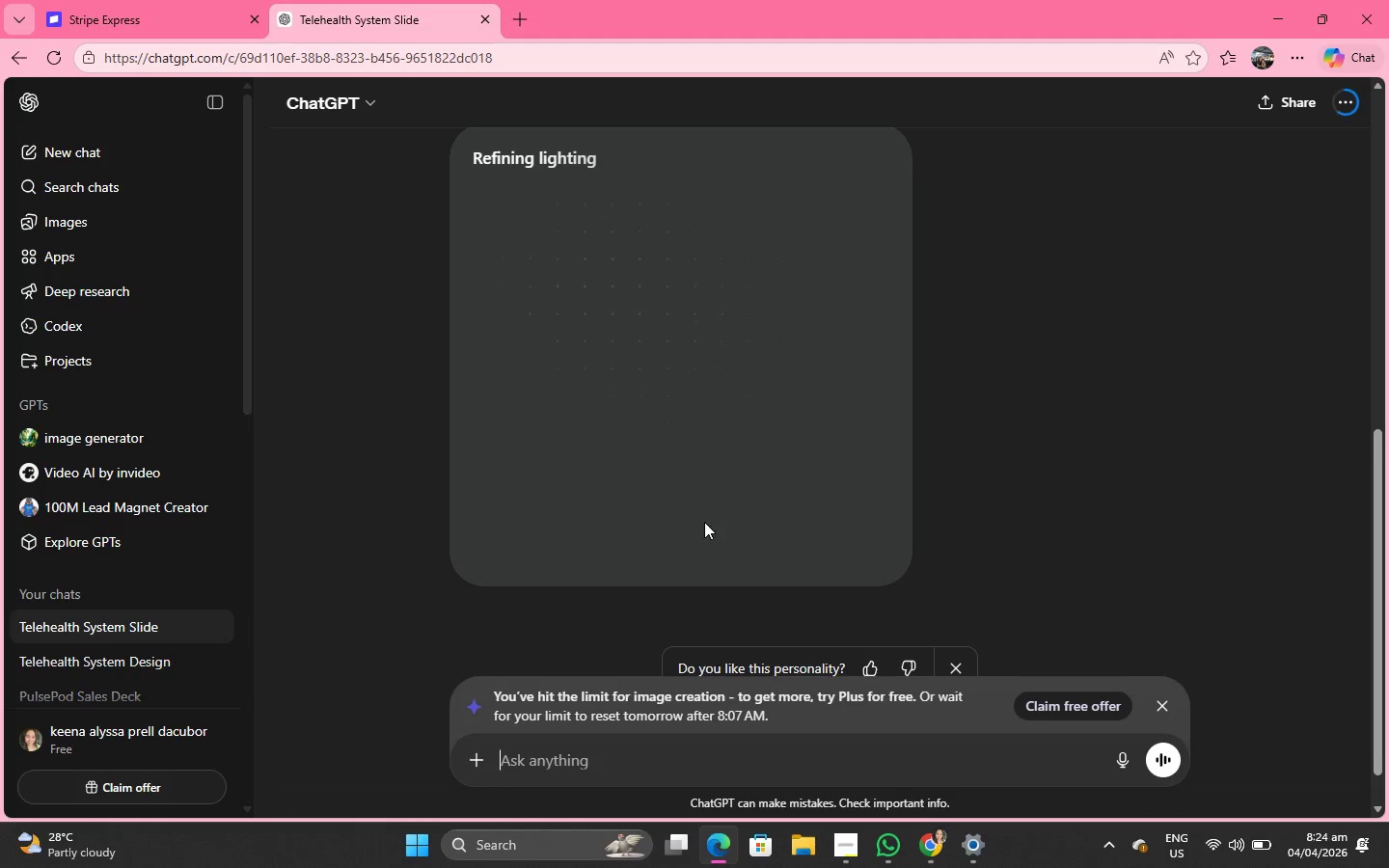 
left_click([984, 855])
 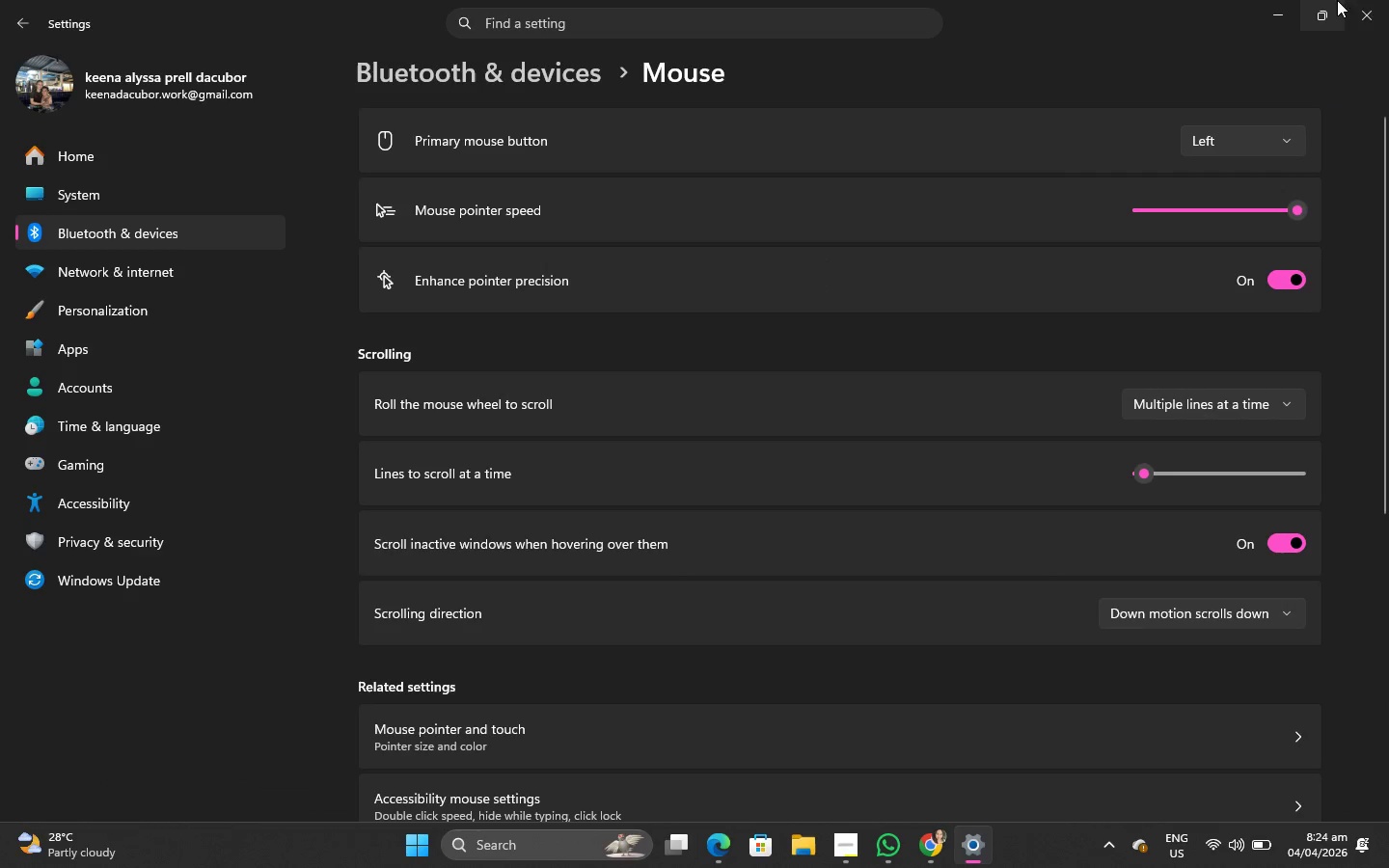 
left_click([1381, 0])
 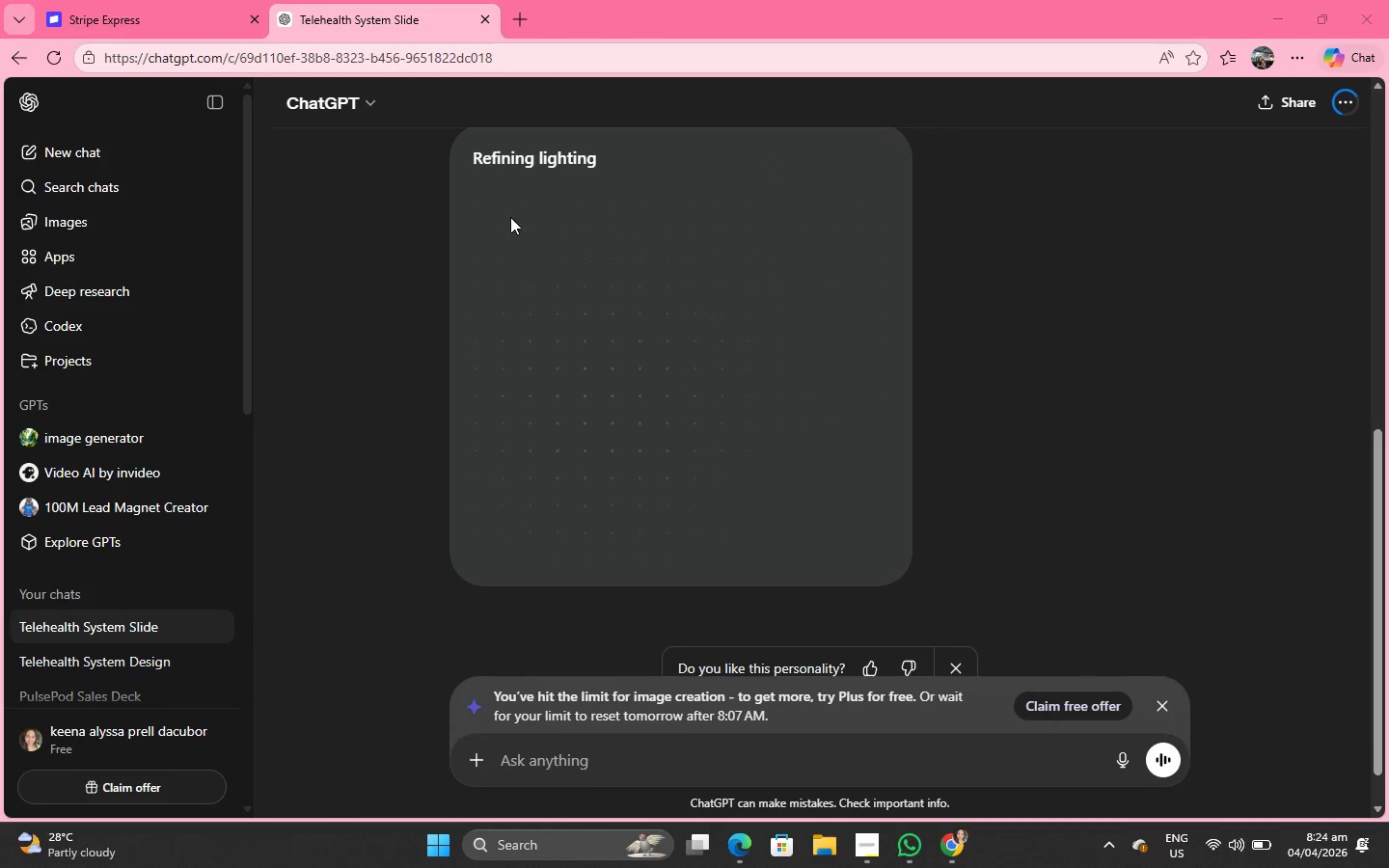 
wait(6.83)
 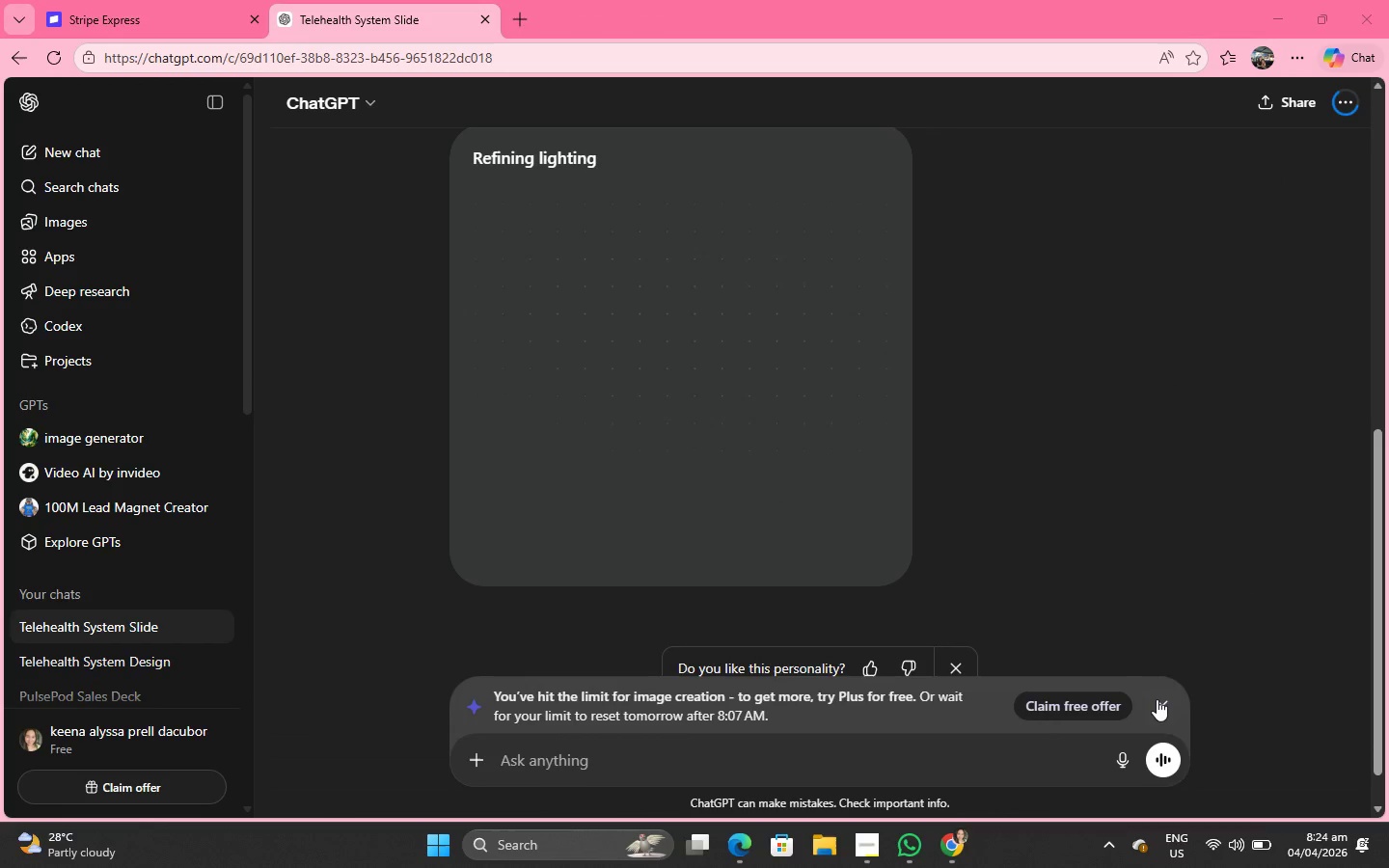 
left_click([938, 846])
 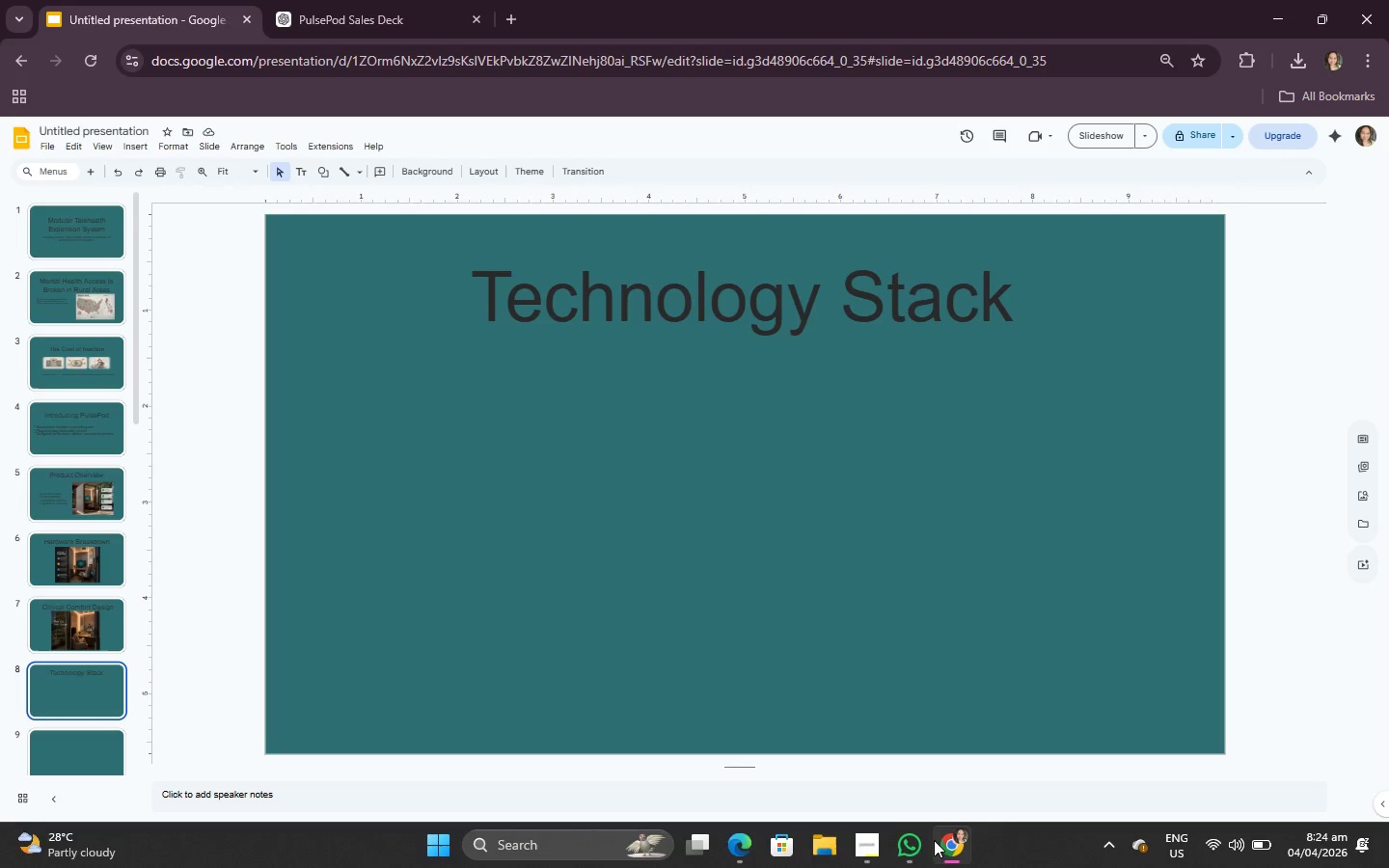 
mouse_move([442, 5])
 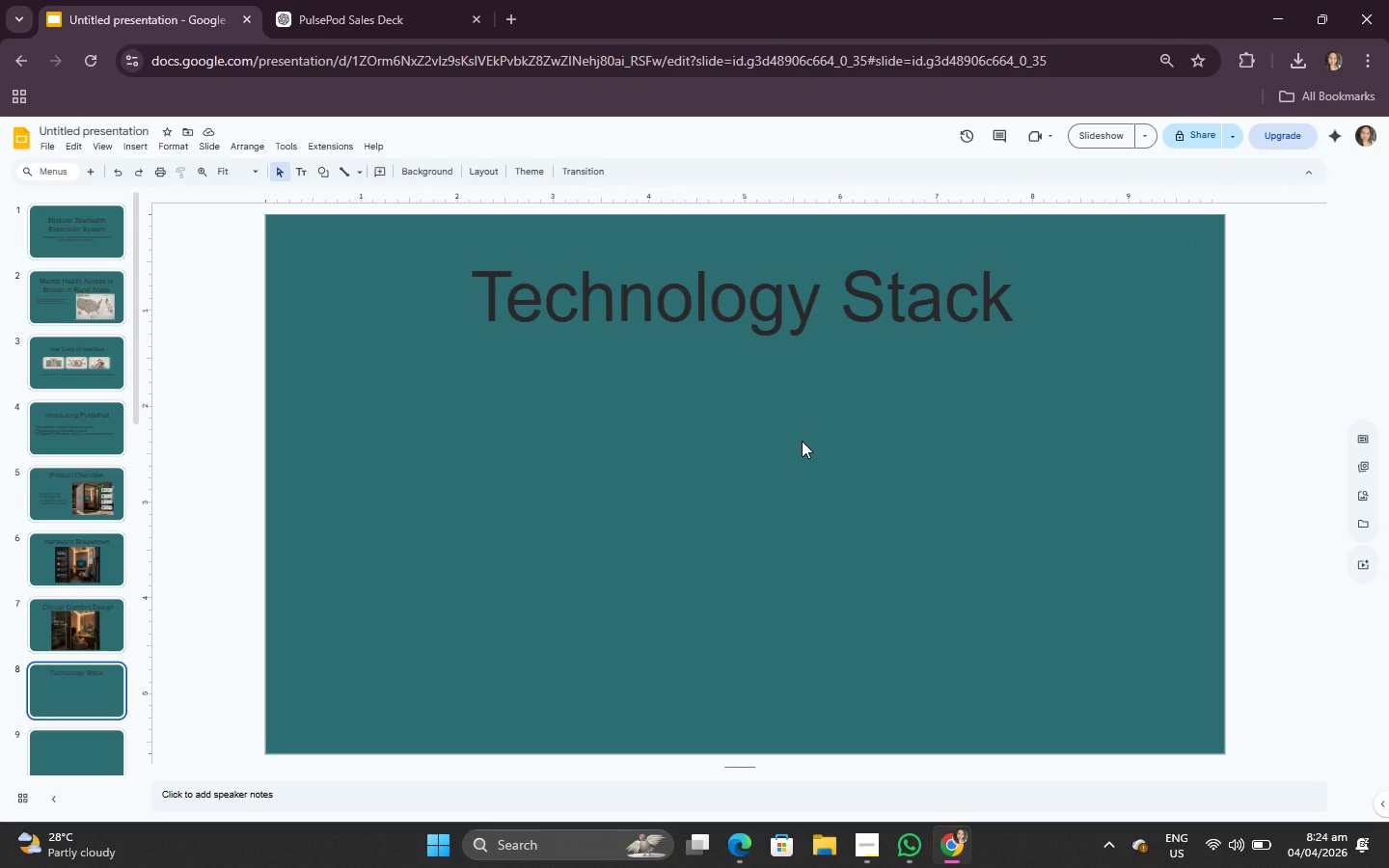 
wait(6.84)
 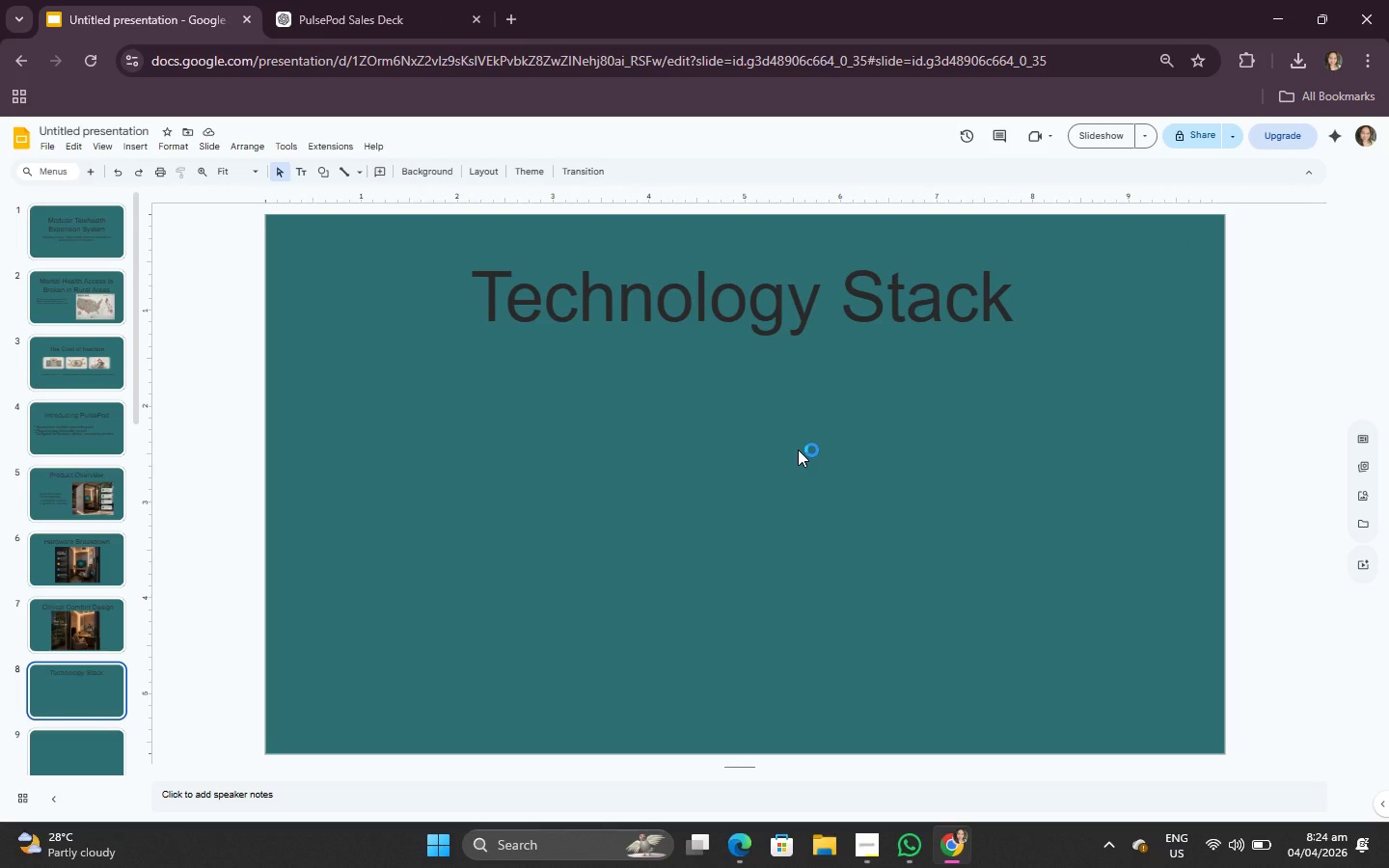 
left_click([384, 0])
 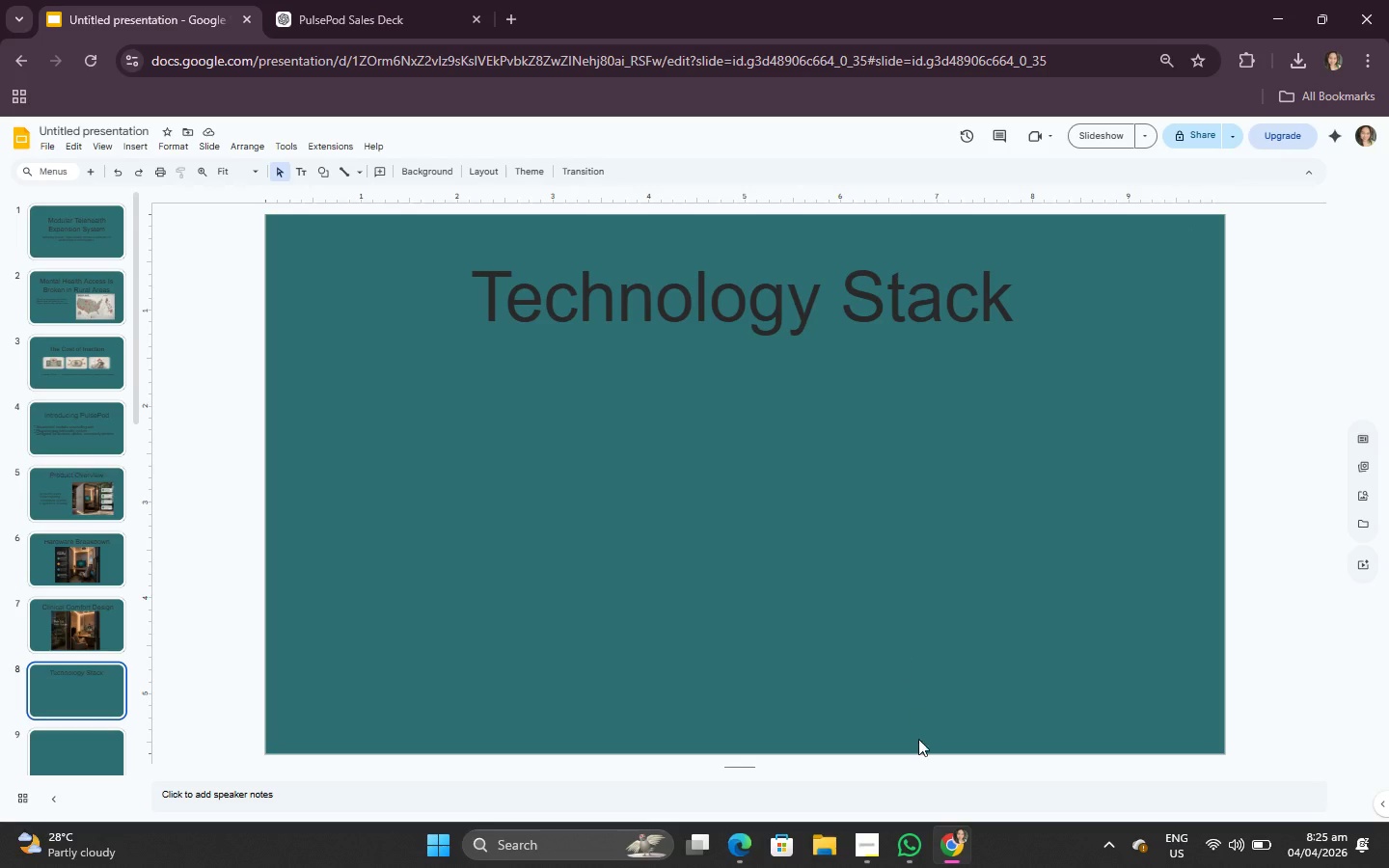 
left_click([924, 845])
 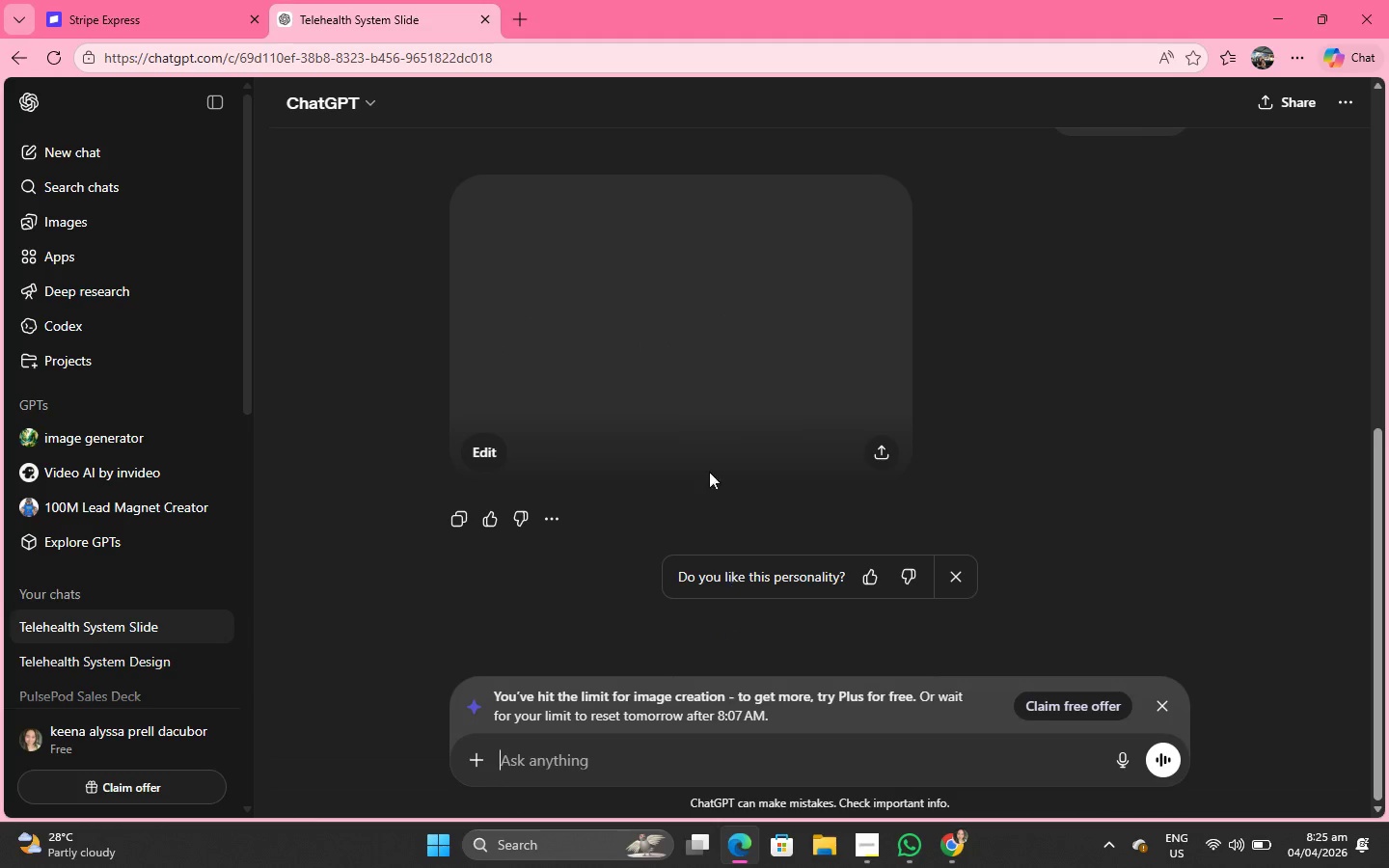 
left_click([874, 459])
 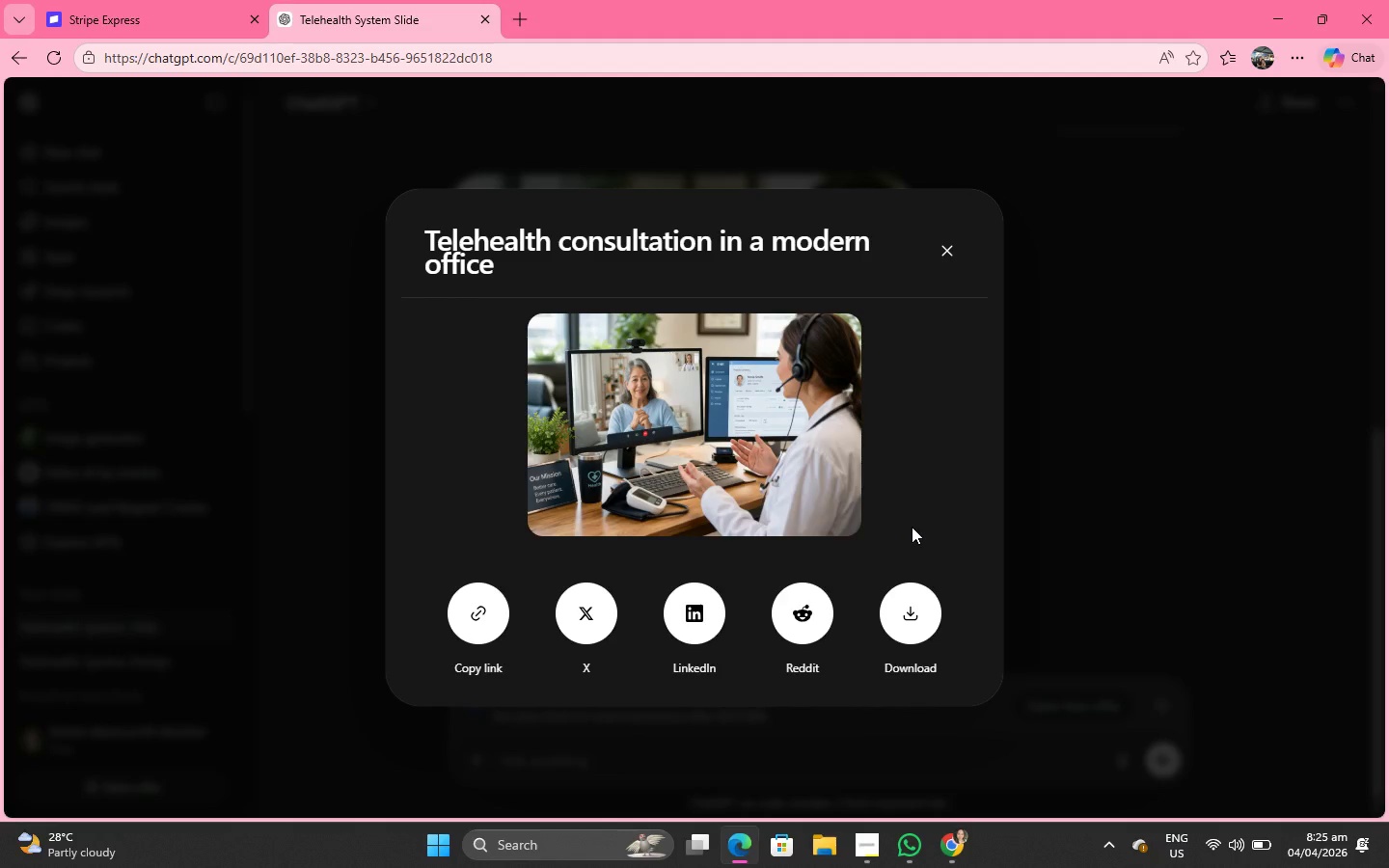 
left_click([915, 611])
 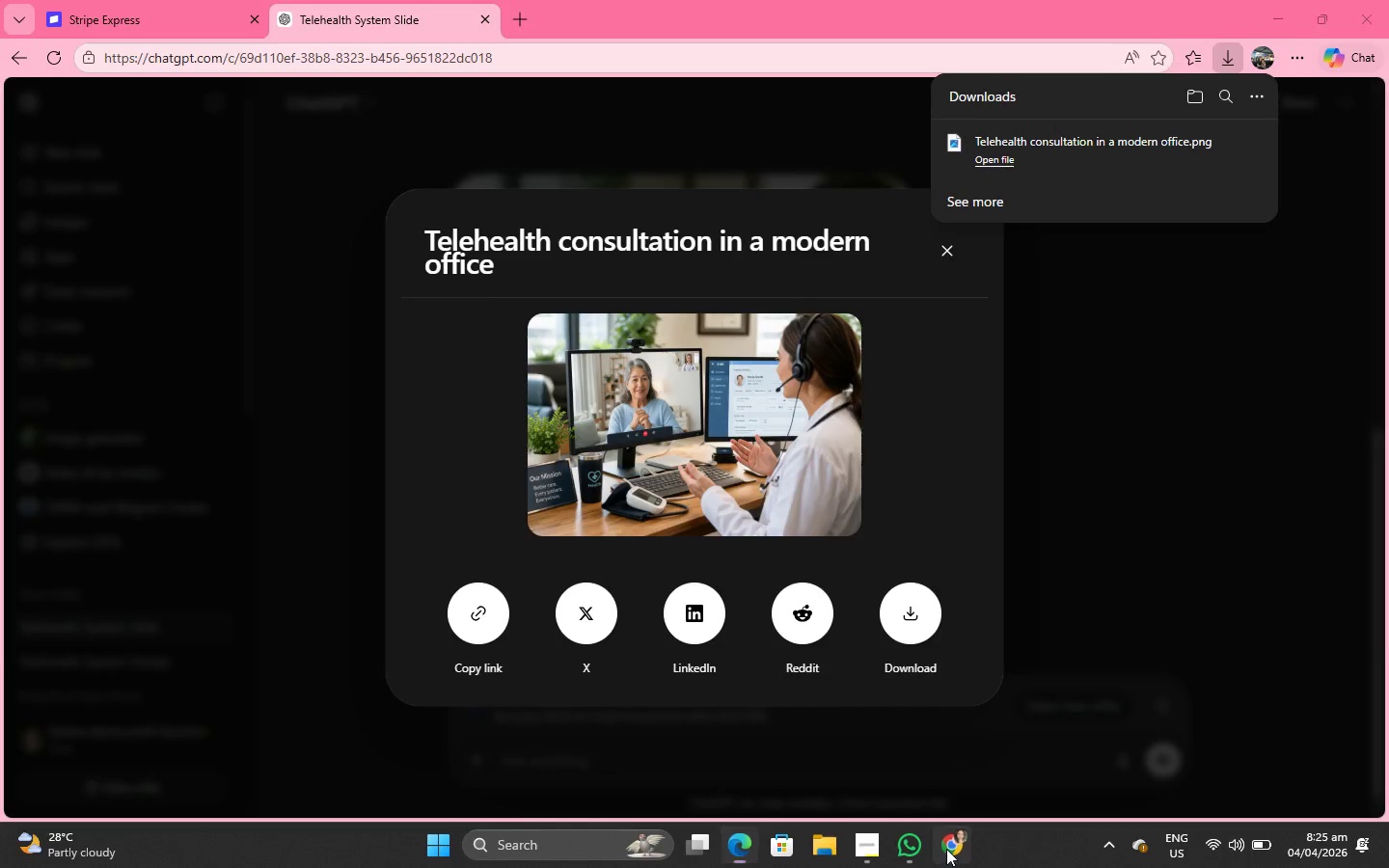 
left_click([654, 499])
 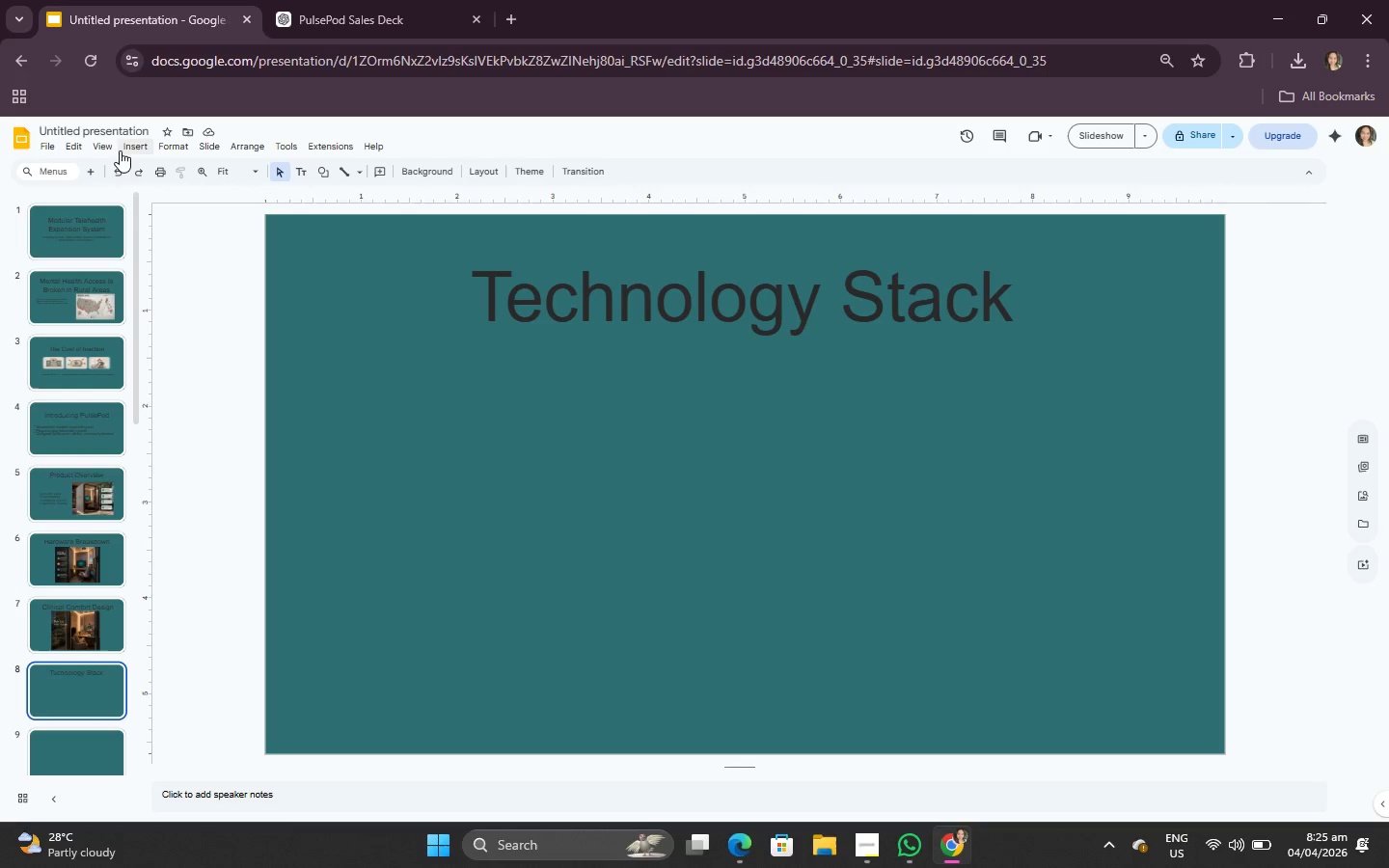 
left_click([130, 144])
 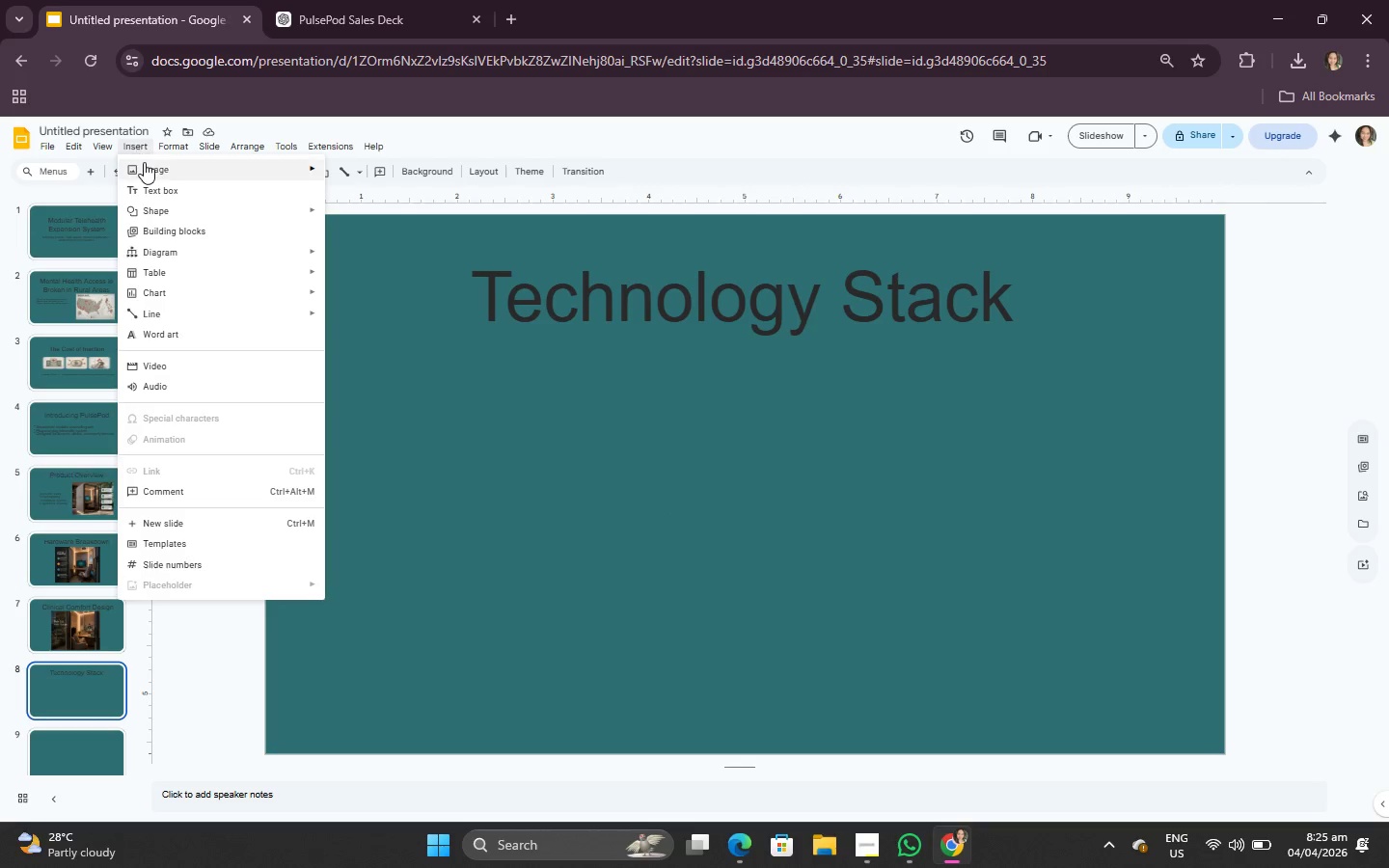 
left_click([144, 162])
 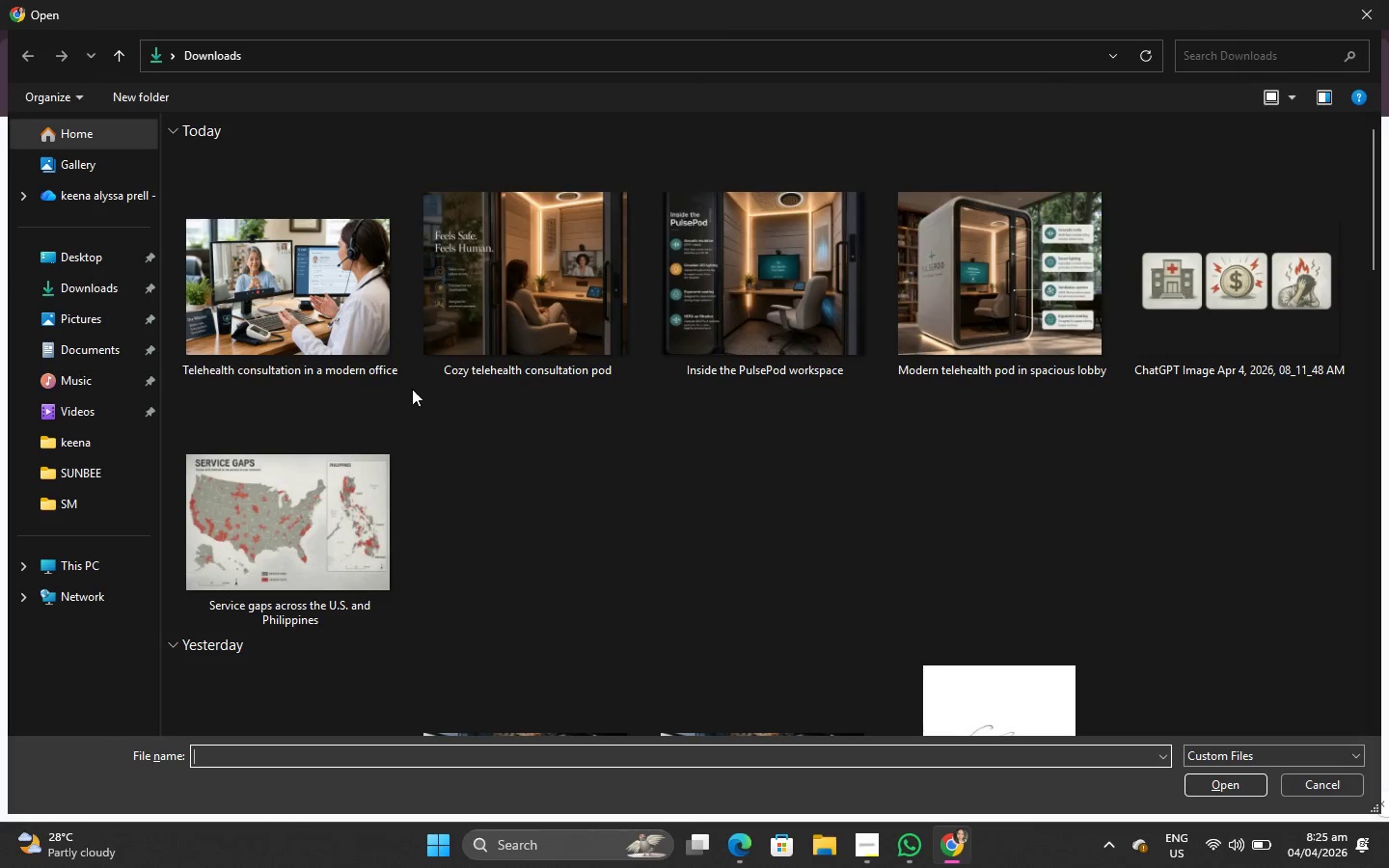 
double_click([337, 306])
 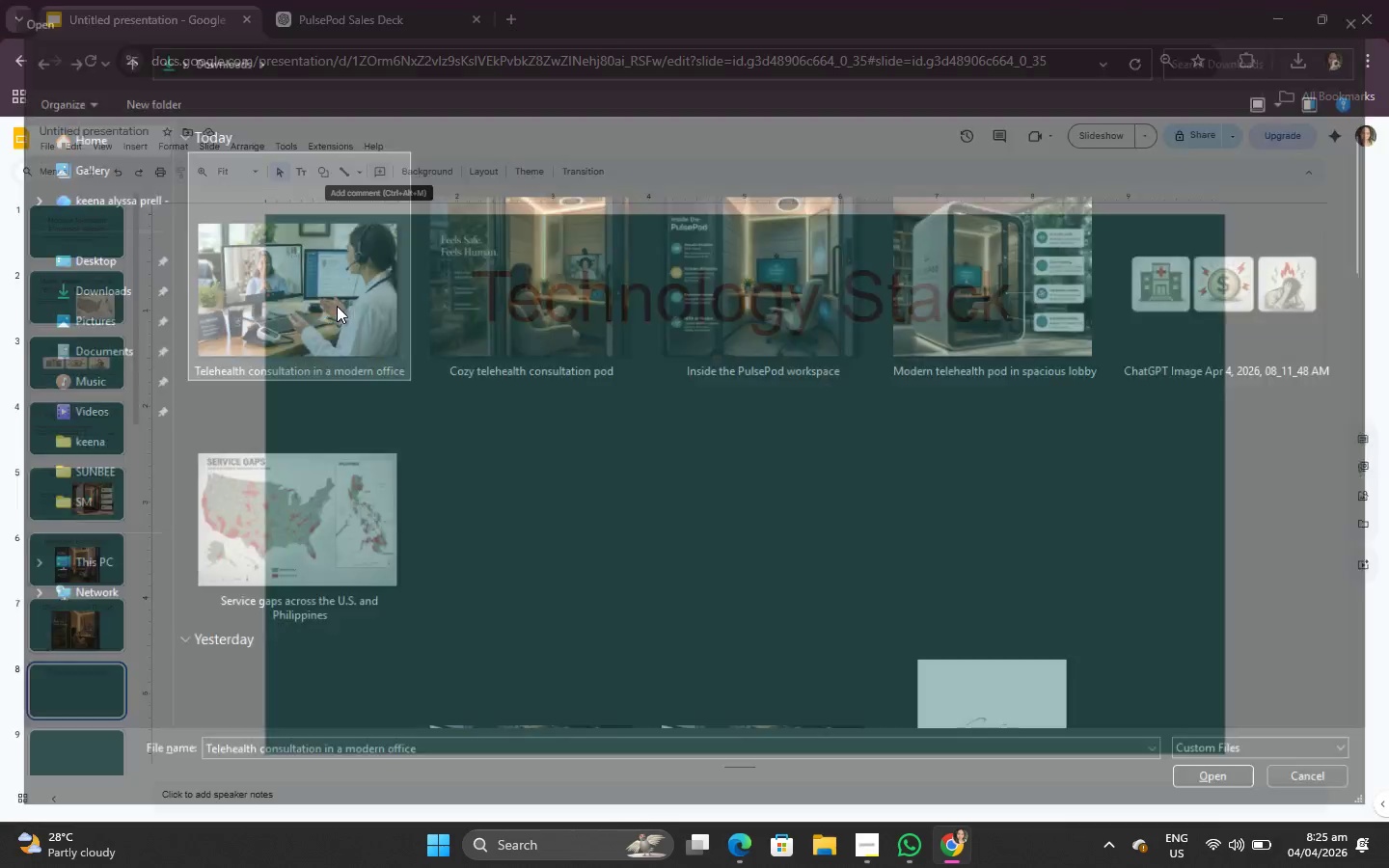 
triple_click([337, 306])
 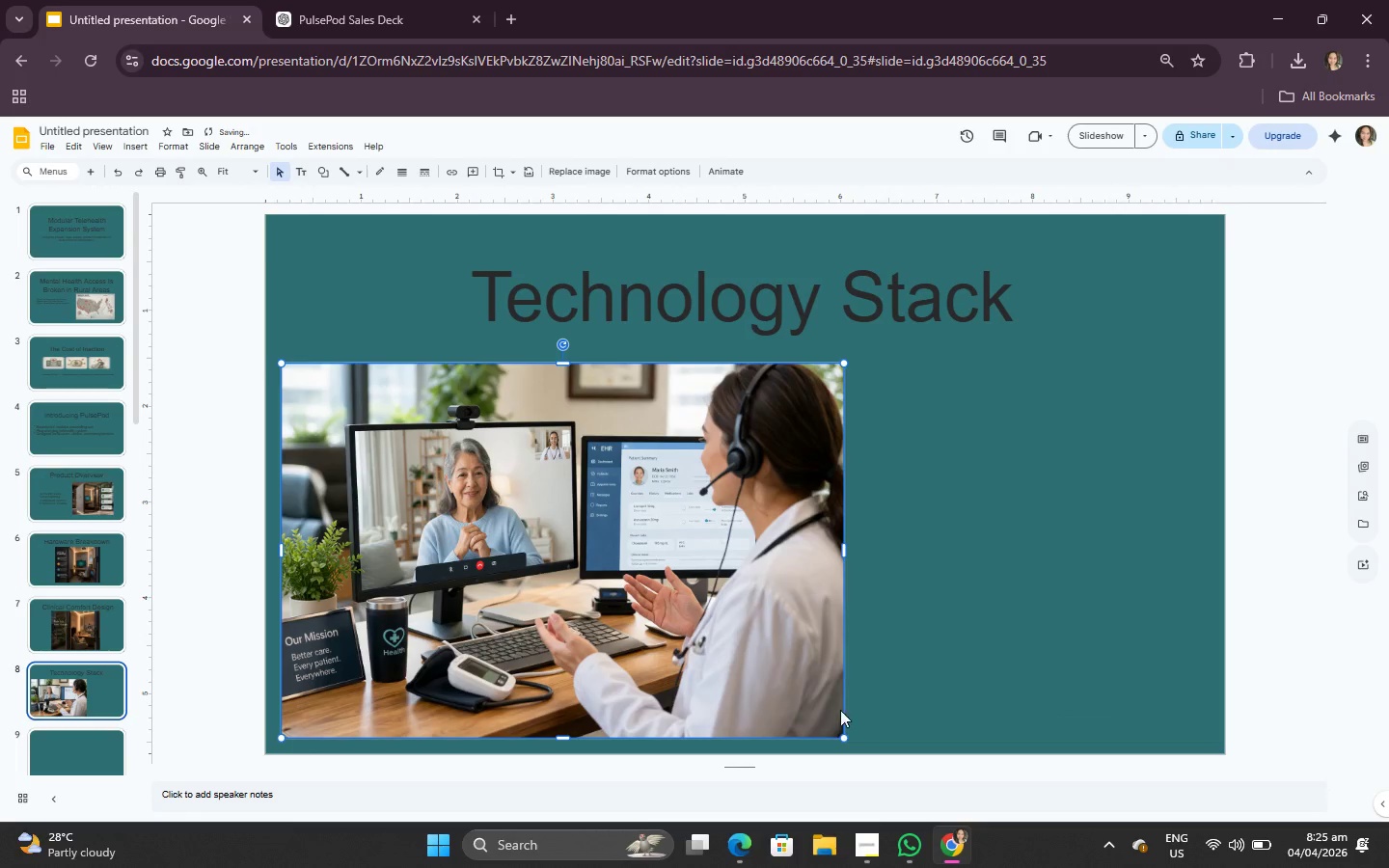 
left_click_drag(start_coordinate=[633, 570], to_coordinate=[657, 559])
 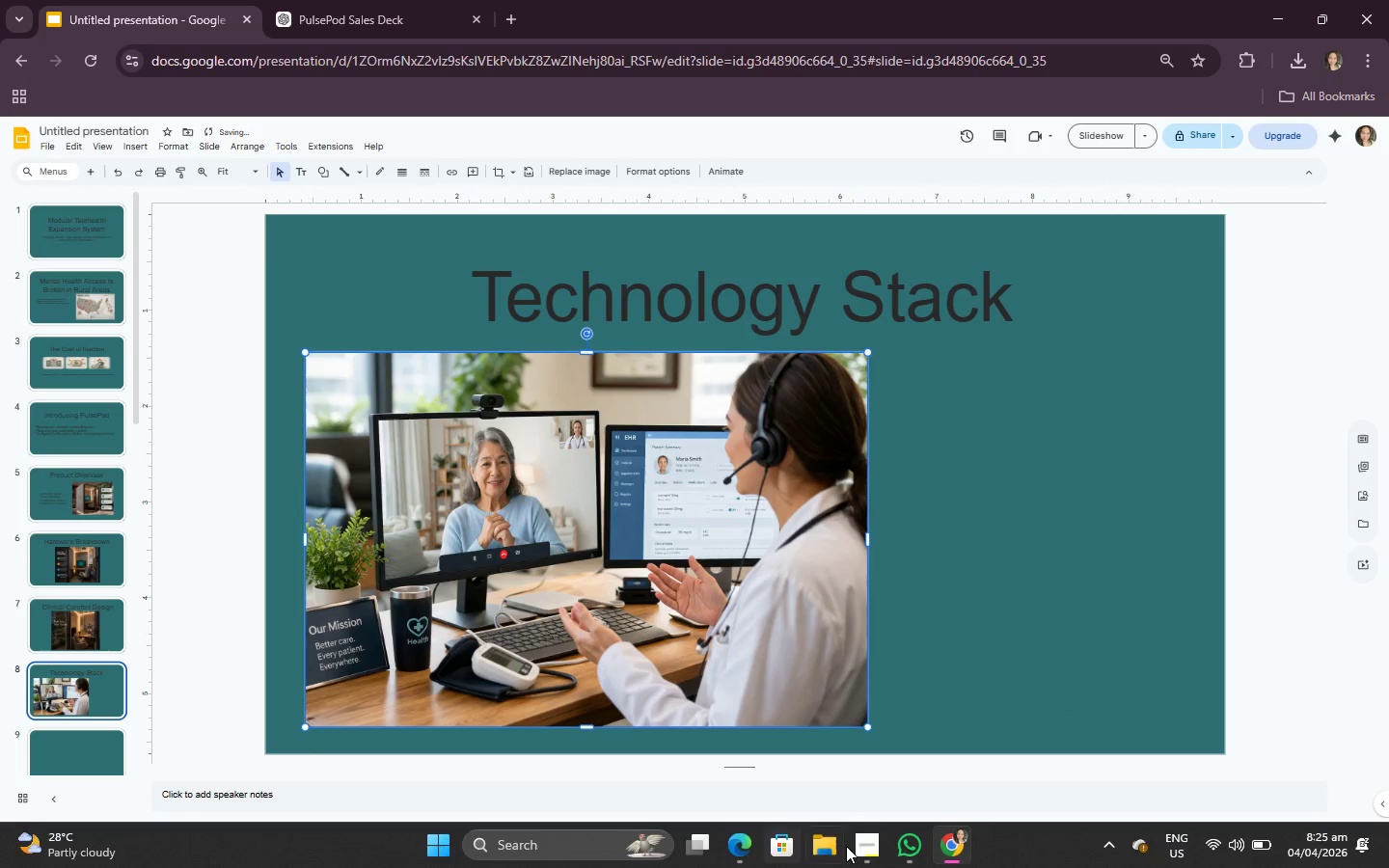 
left_click([912, 846])
 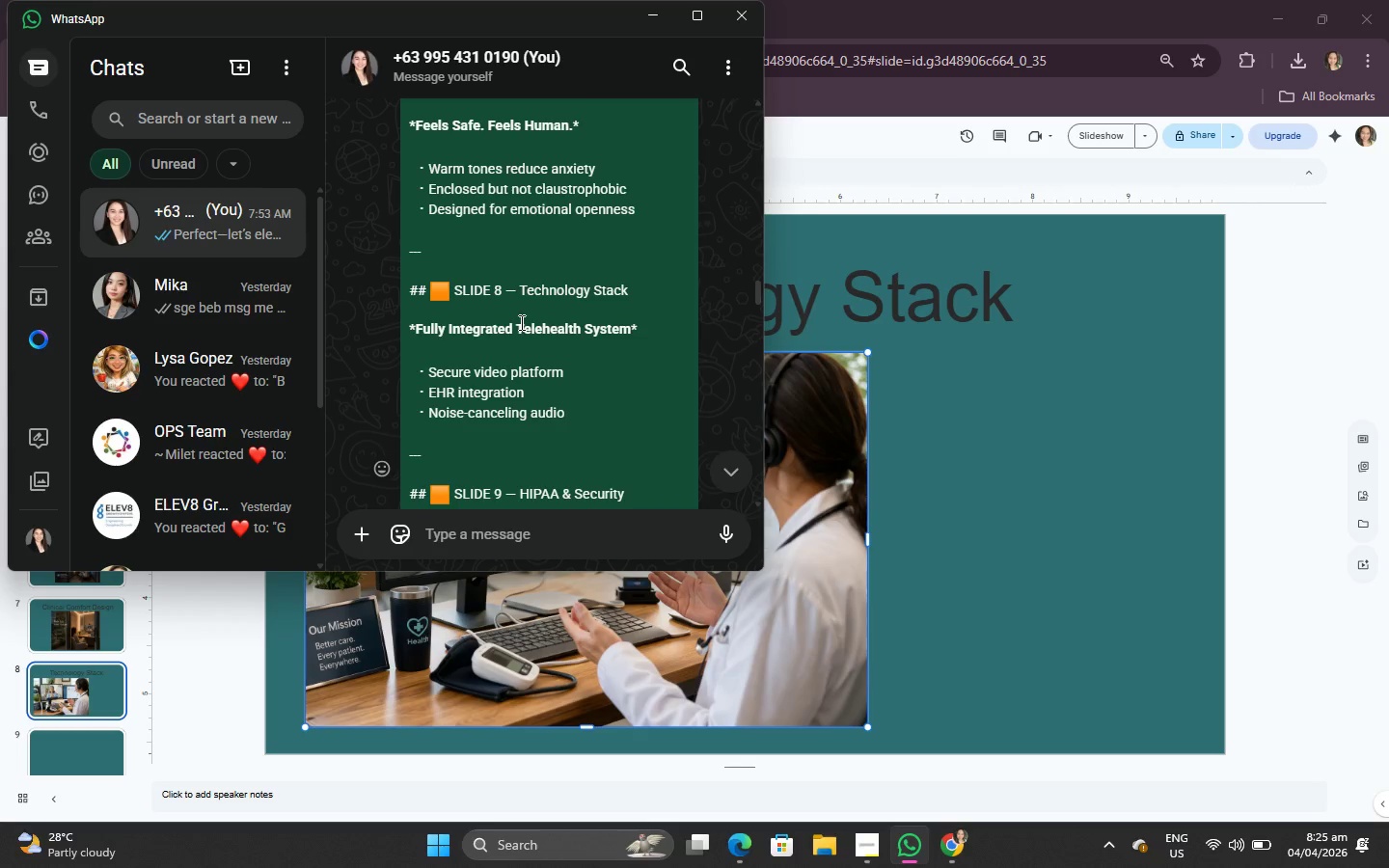 
left_click_drag(start_coordinate=[411, 329], to_coordinate=[645, 427])
 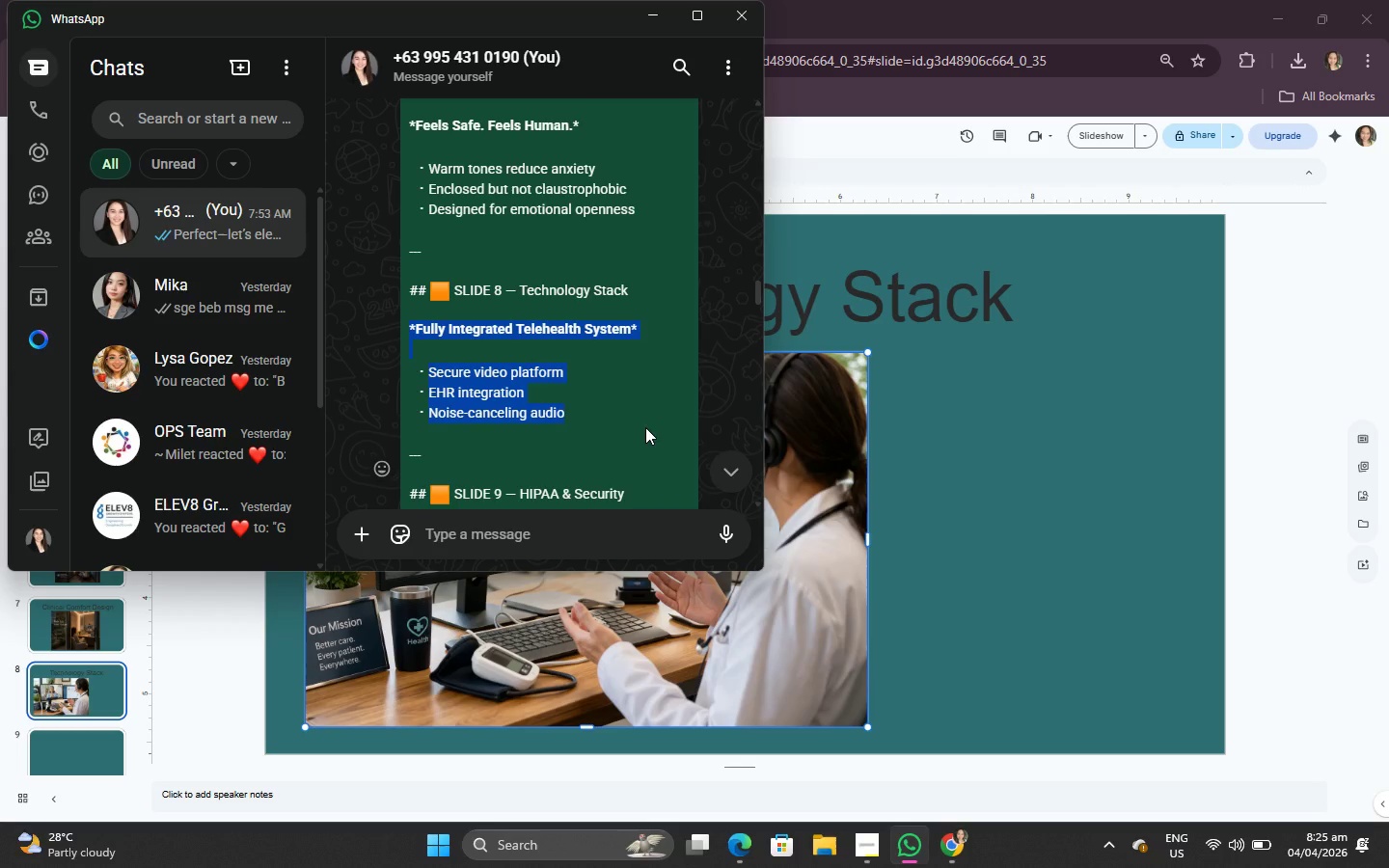 
key(Control+C)
 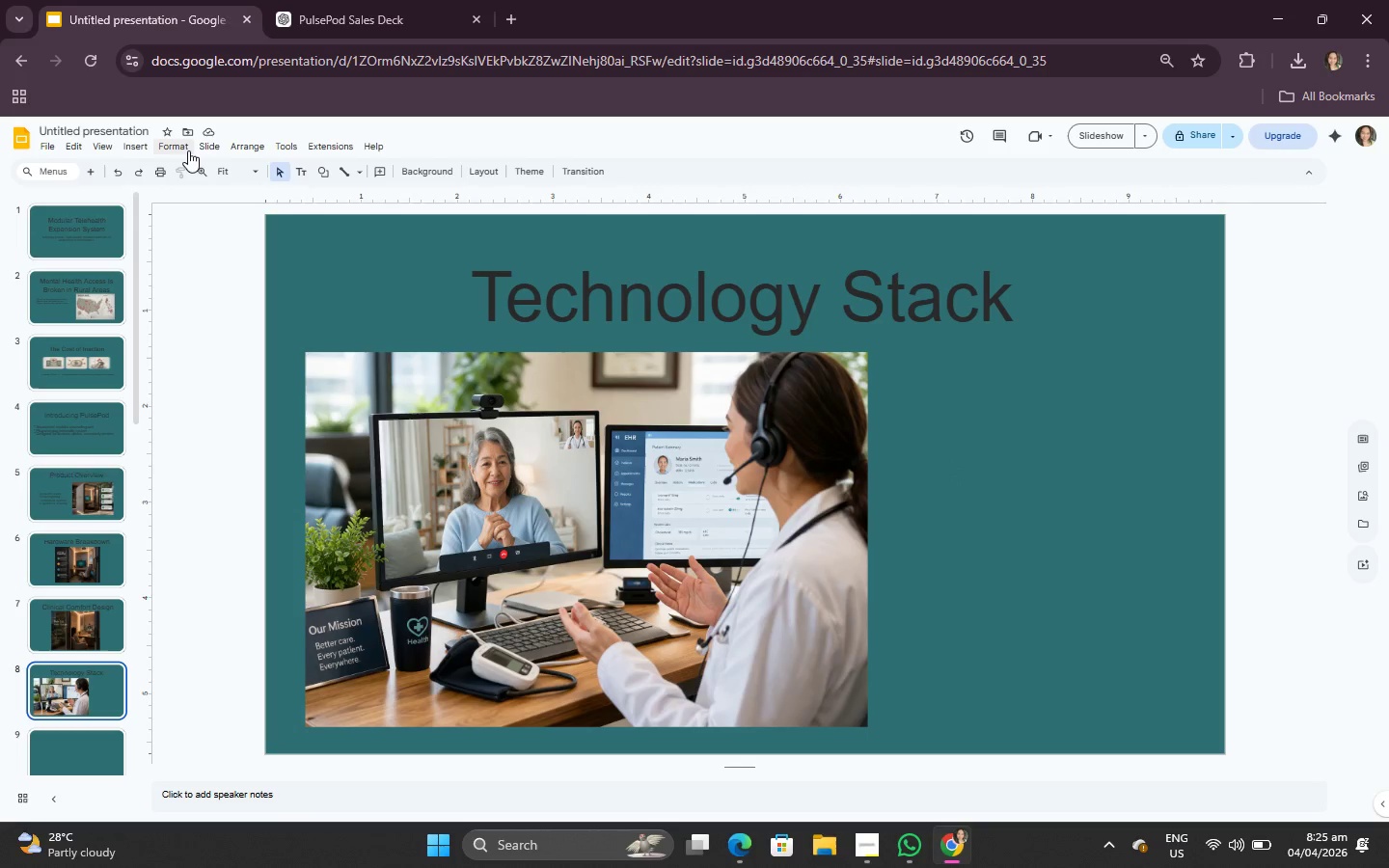 
wait(5.78)
 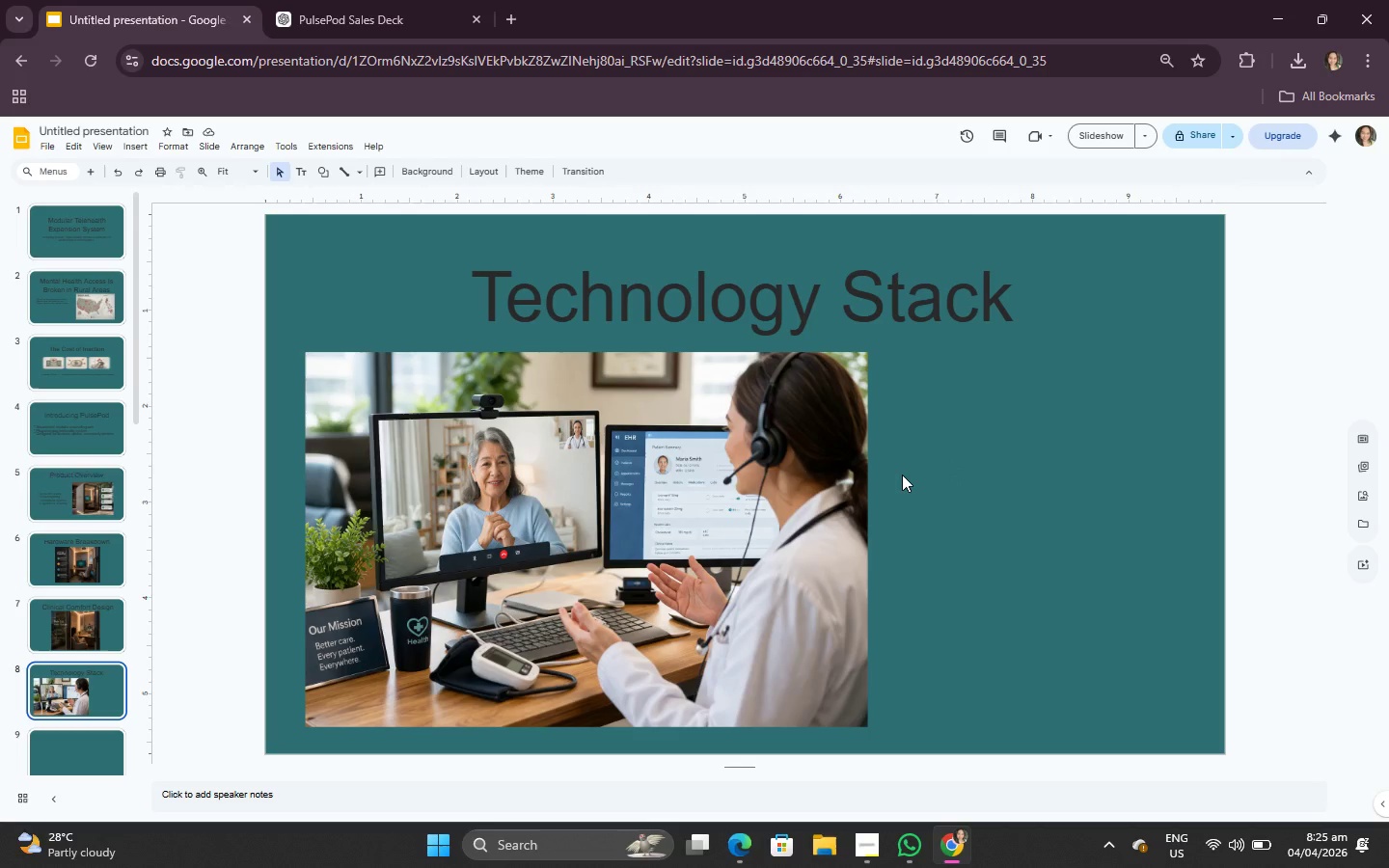 
key(Control+V)
 